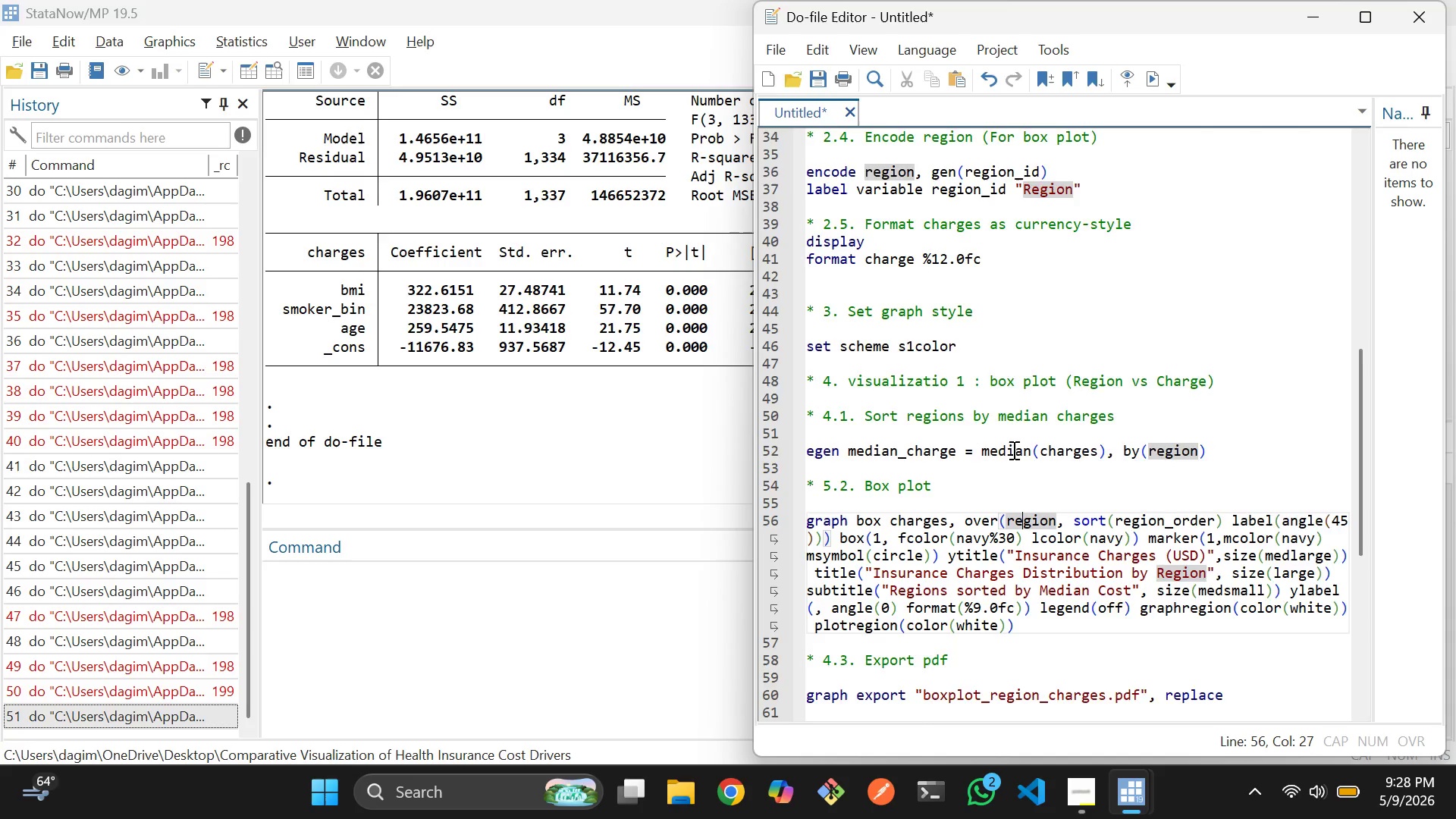 
scroll: coordinate [1012, 450], scroll_direction: down, amount: 5.0
 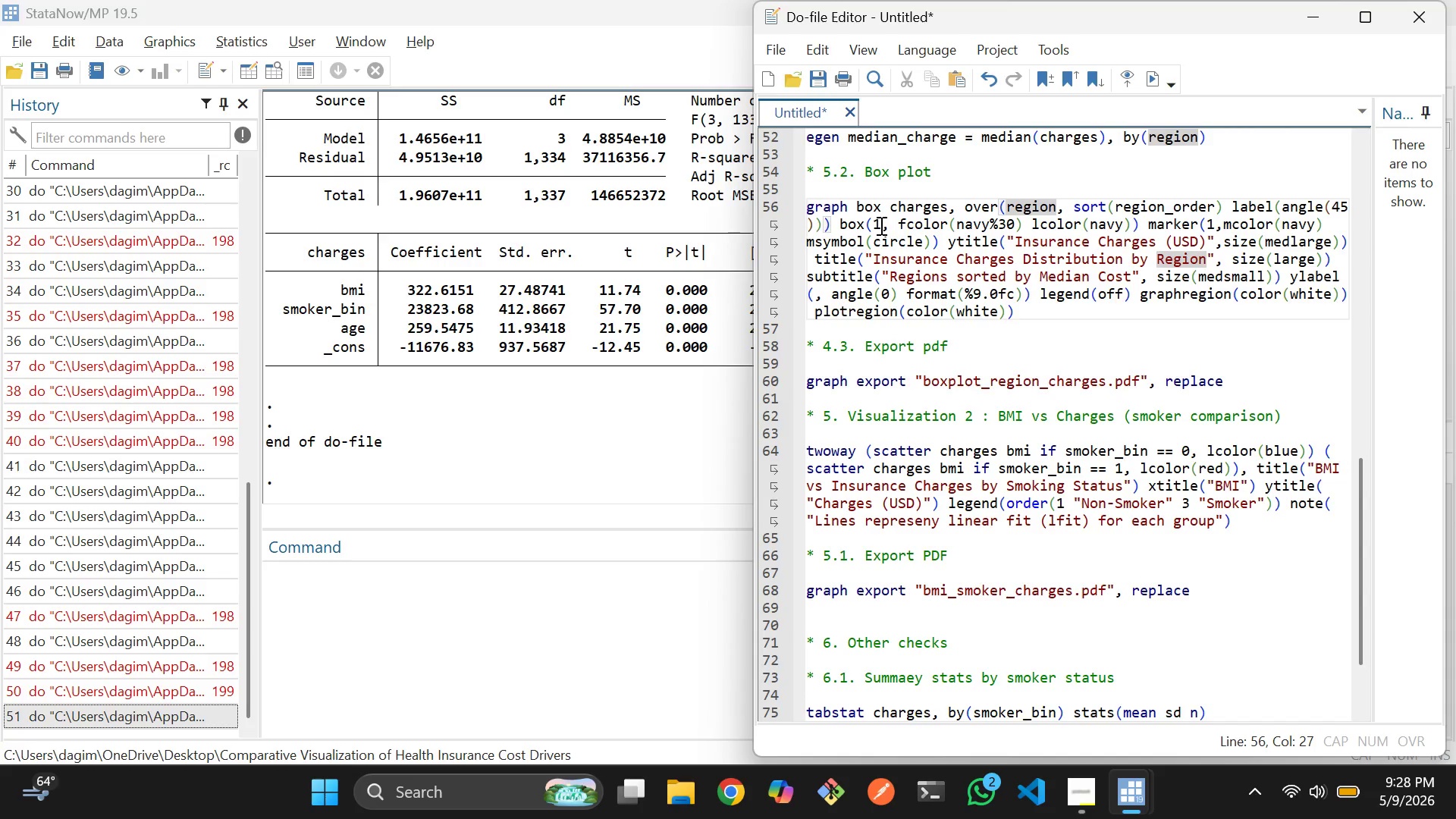 
wait(57.0)
 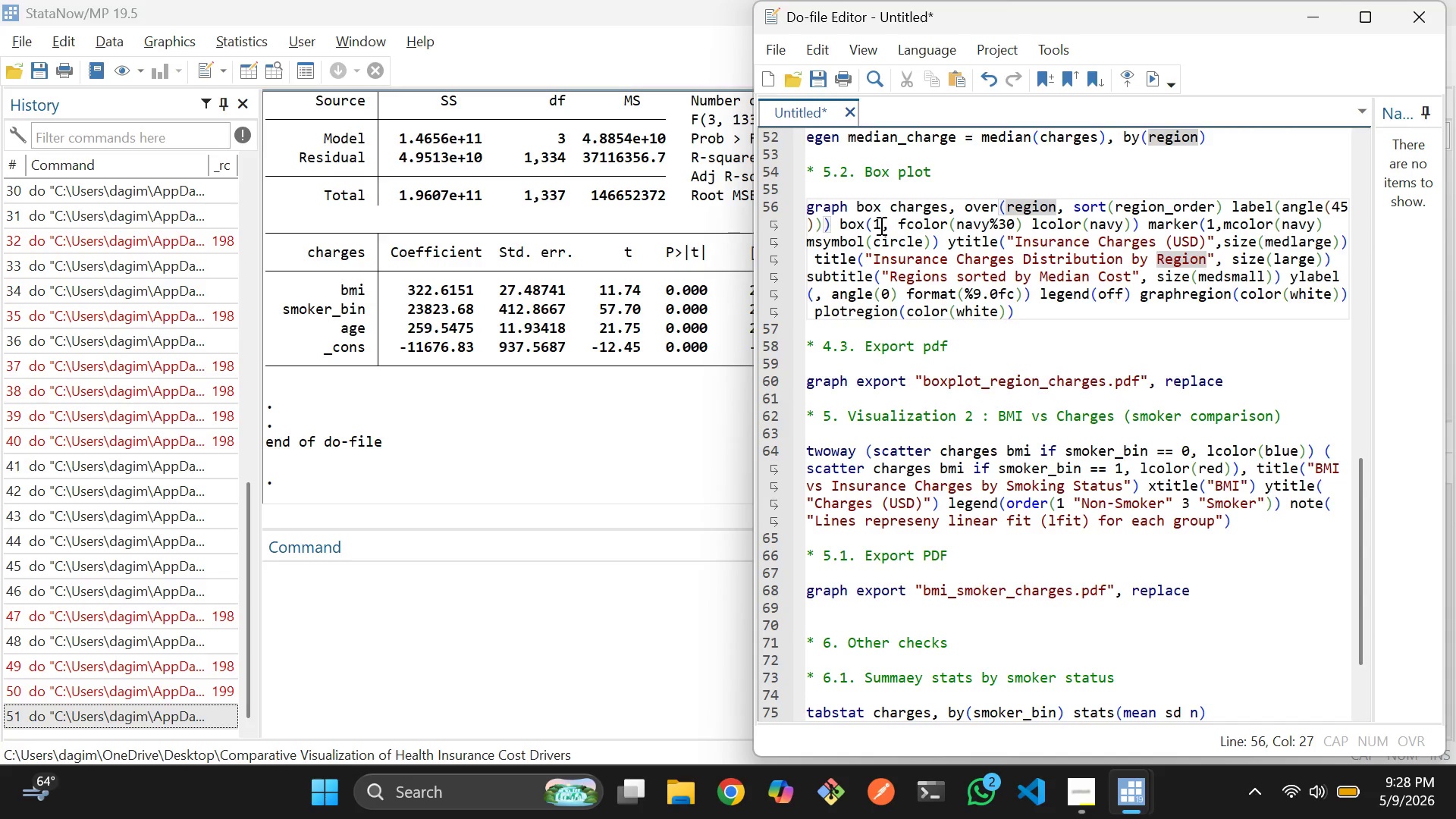 
scroll: coordinate [1062, 433], scroll_direction: none, amount: 0.0
 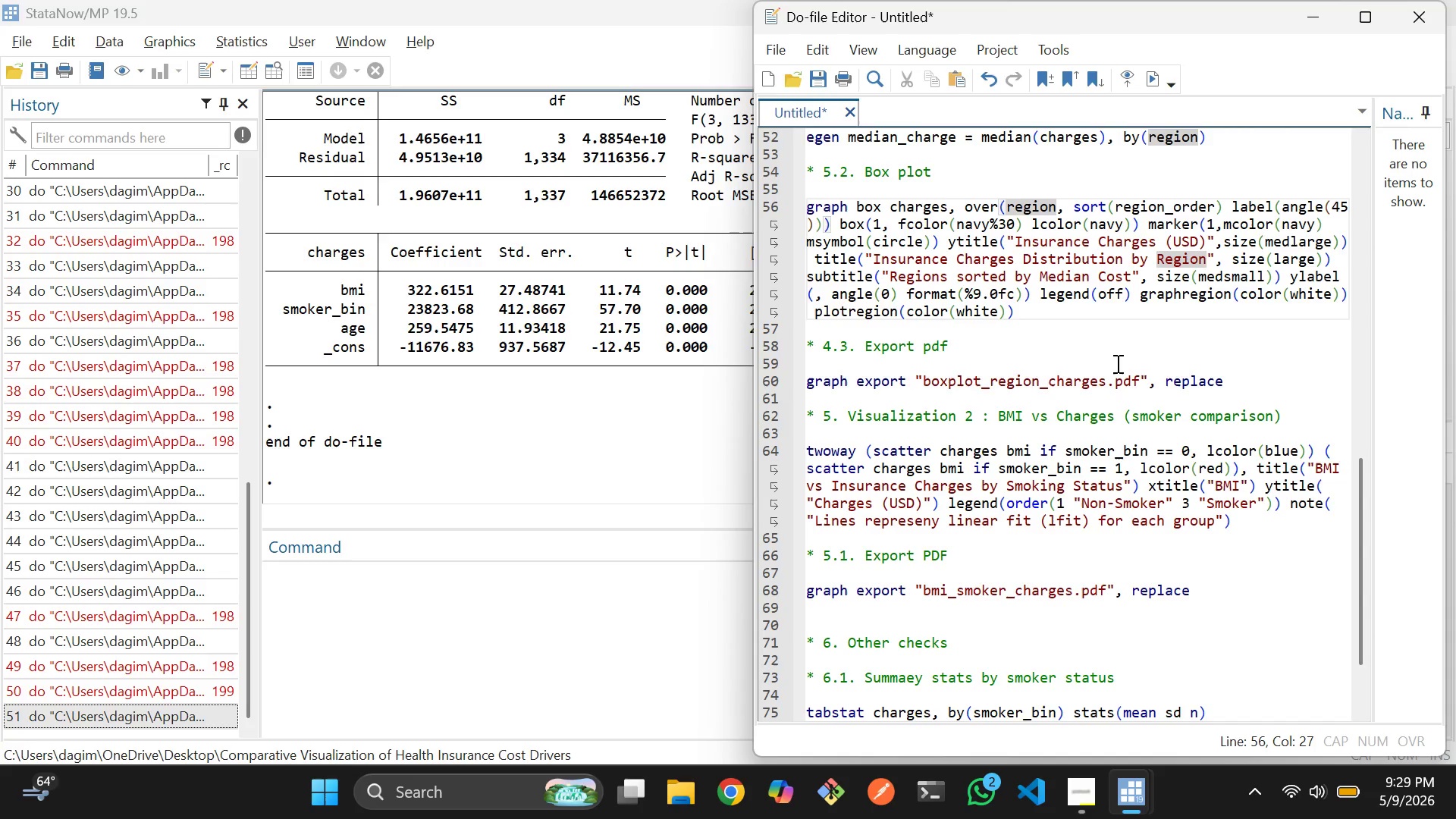 
wait(38.52)
 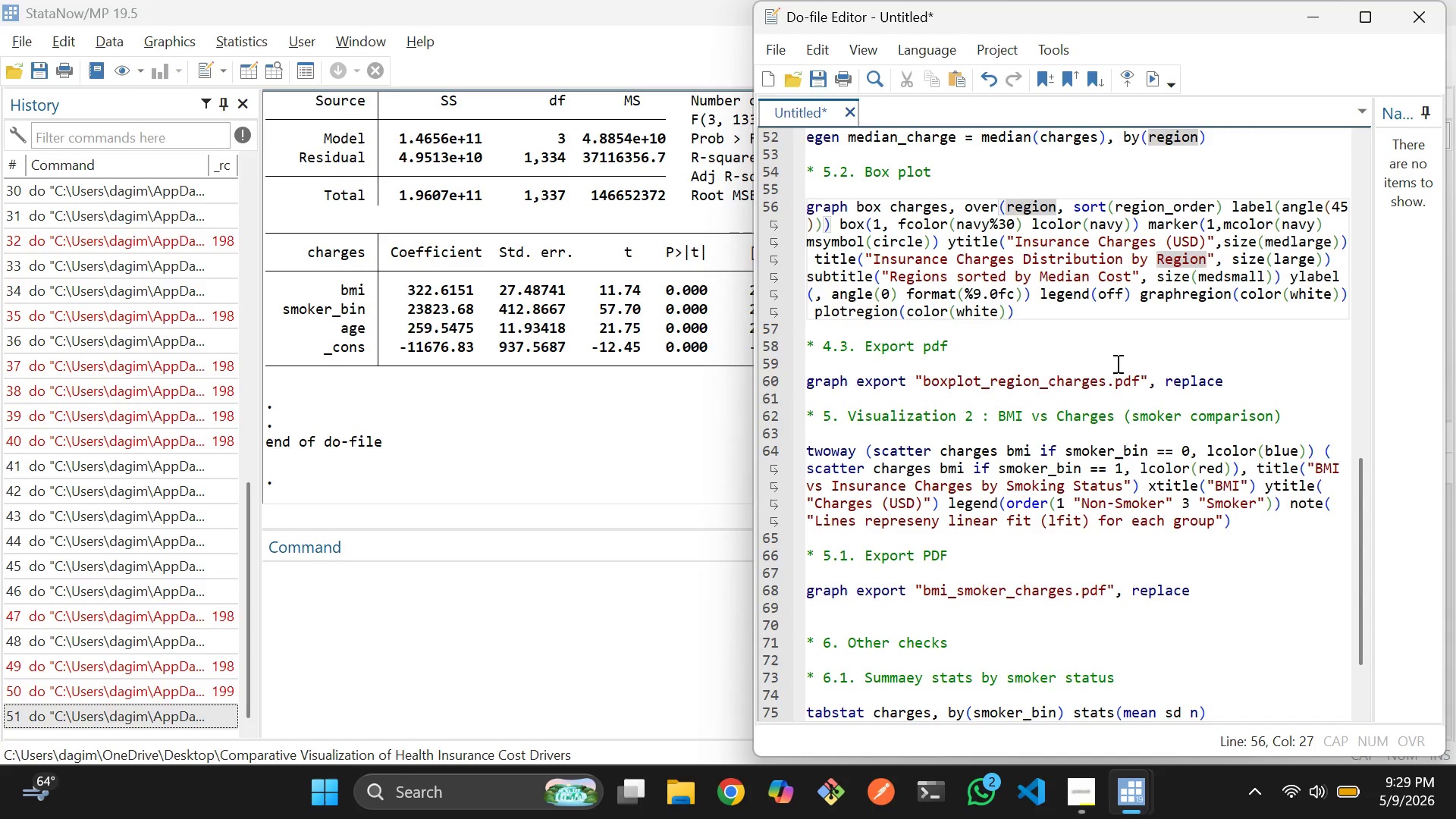 
left_click_drag(start_coordinate=[1234, 526], to_coordinate=[805, 446])
 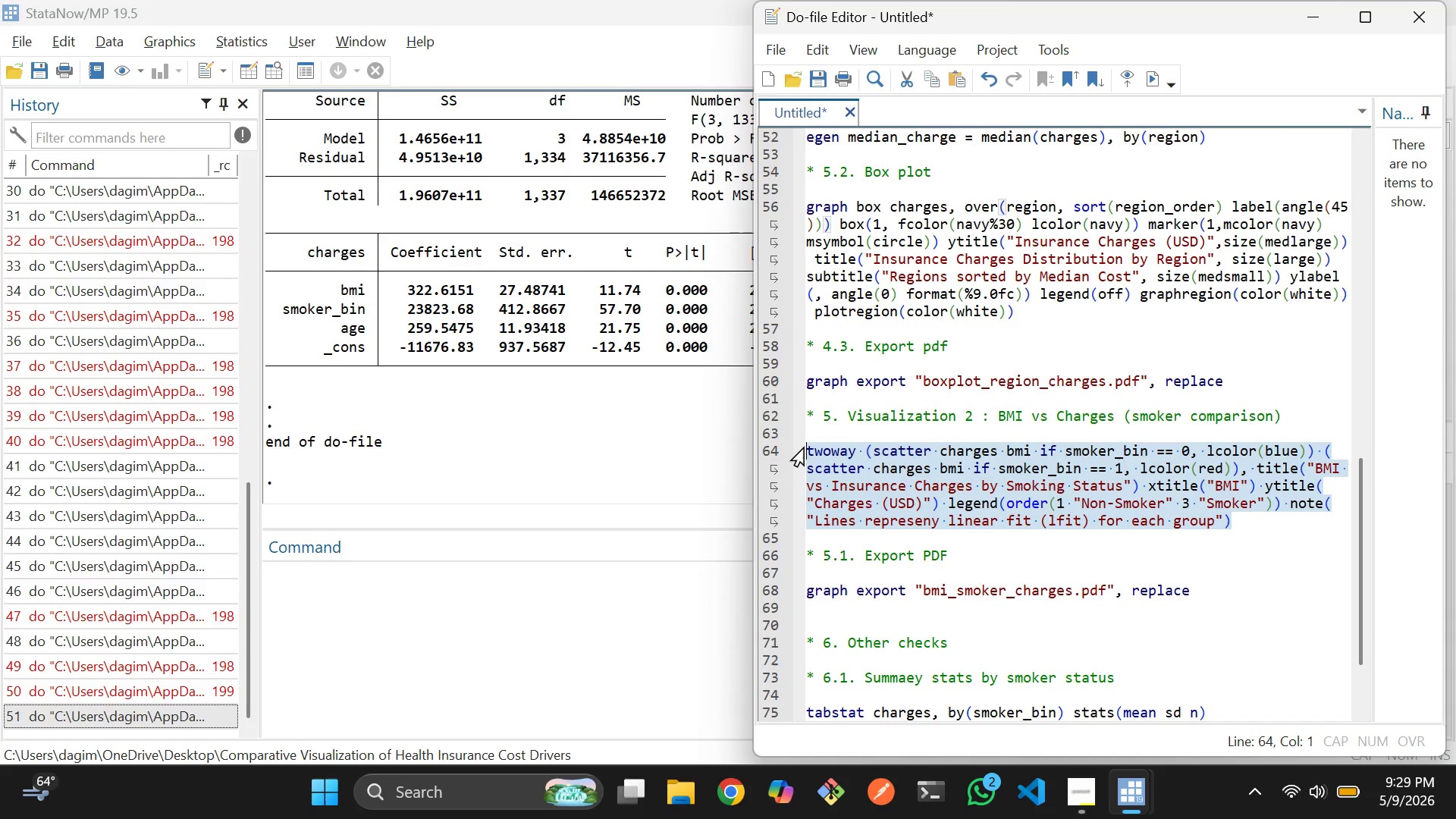 
key(Control+D)
 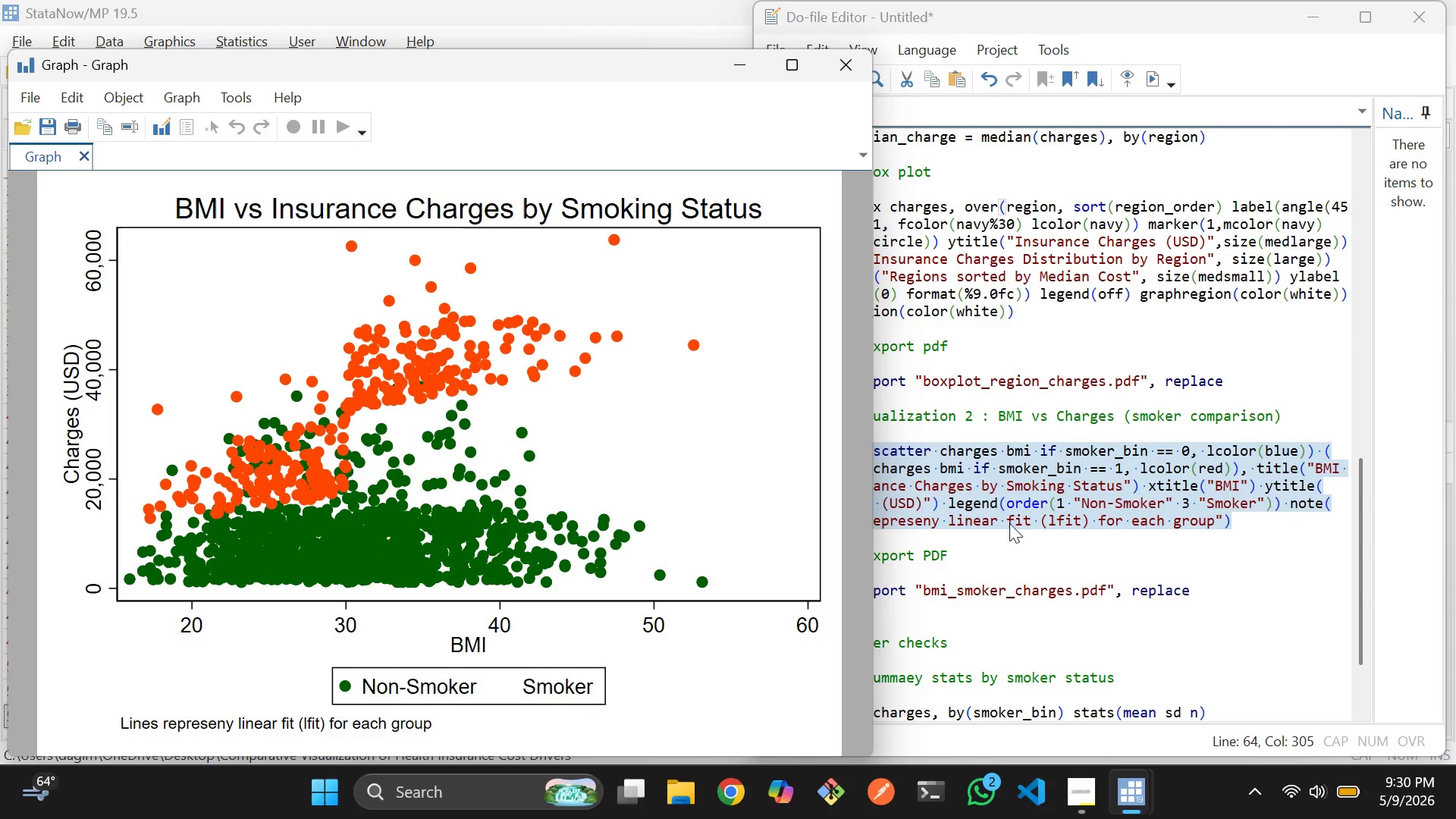 
wait(43.01)
 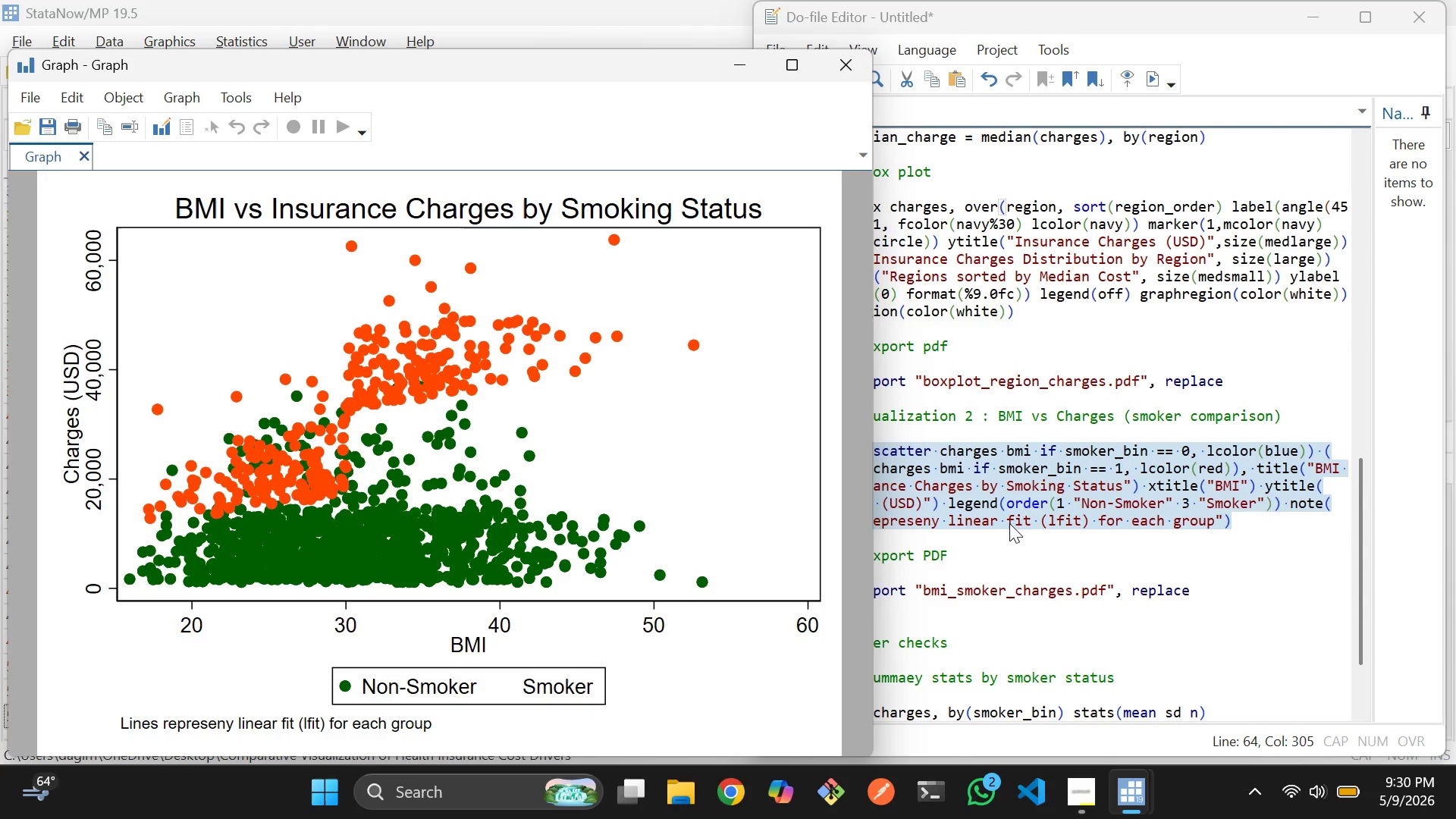 
left_click([1056, 485])
 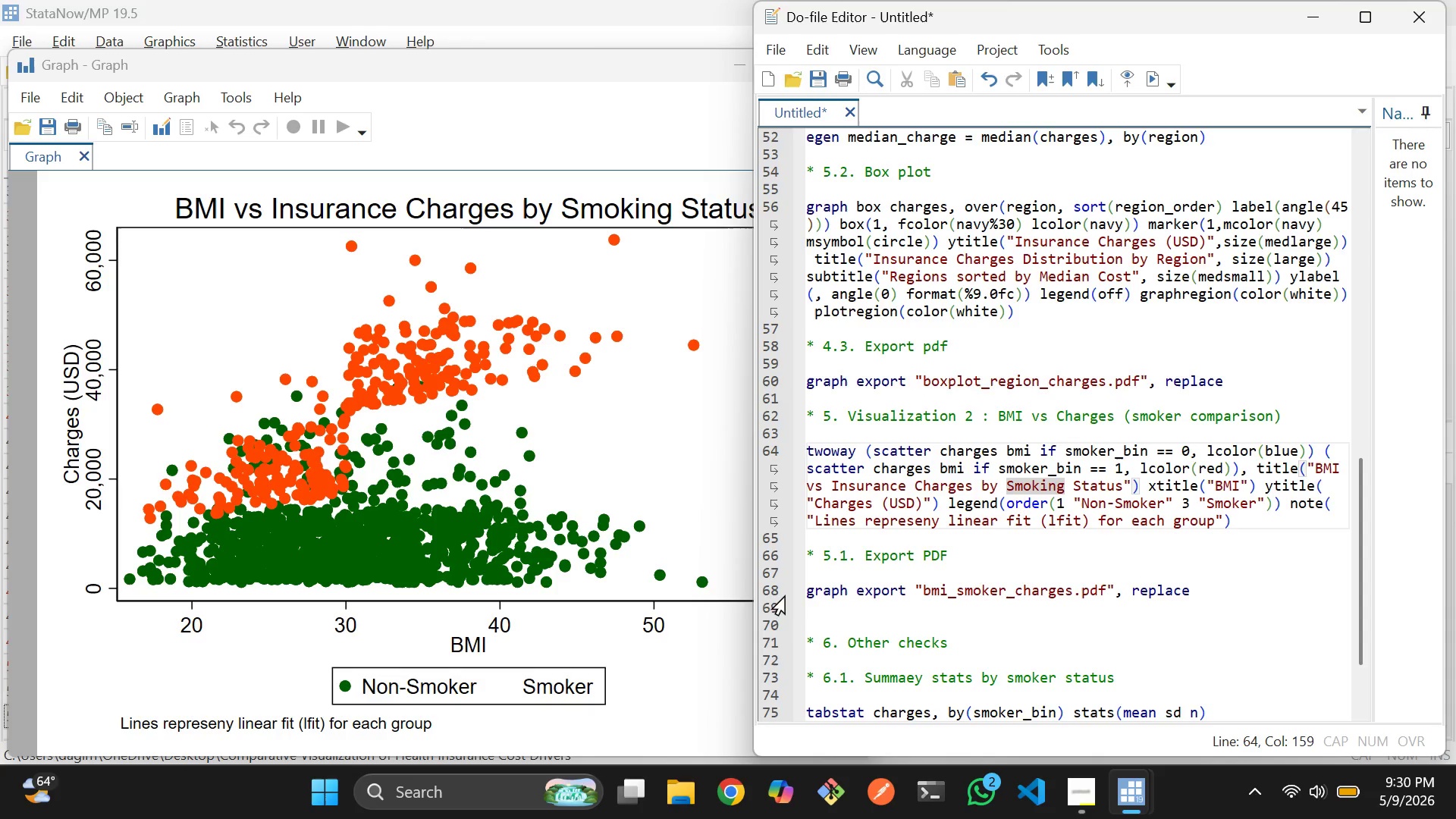 
wait(33.59)
 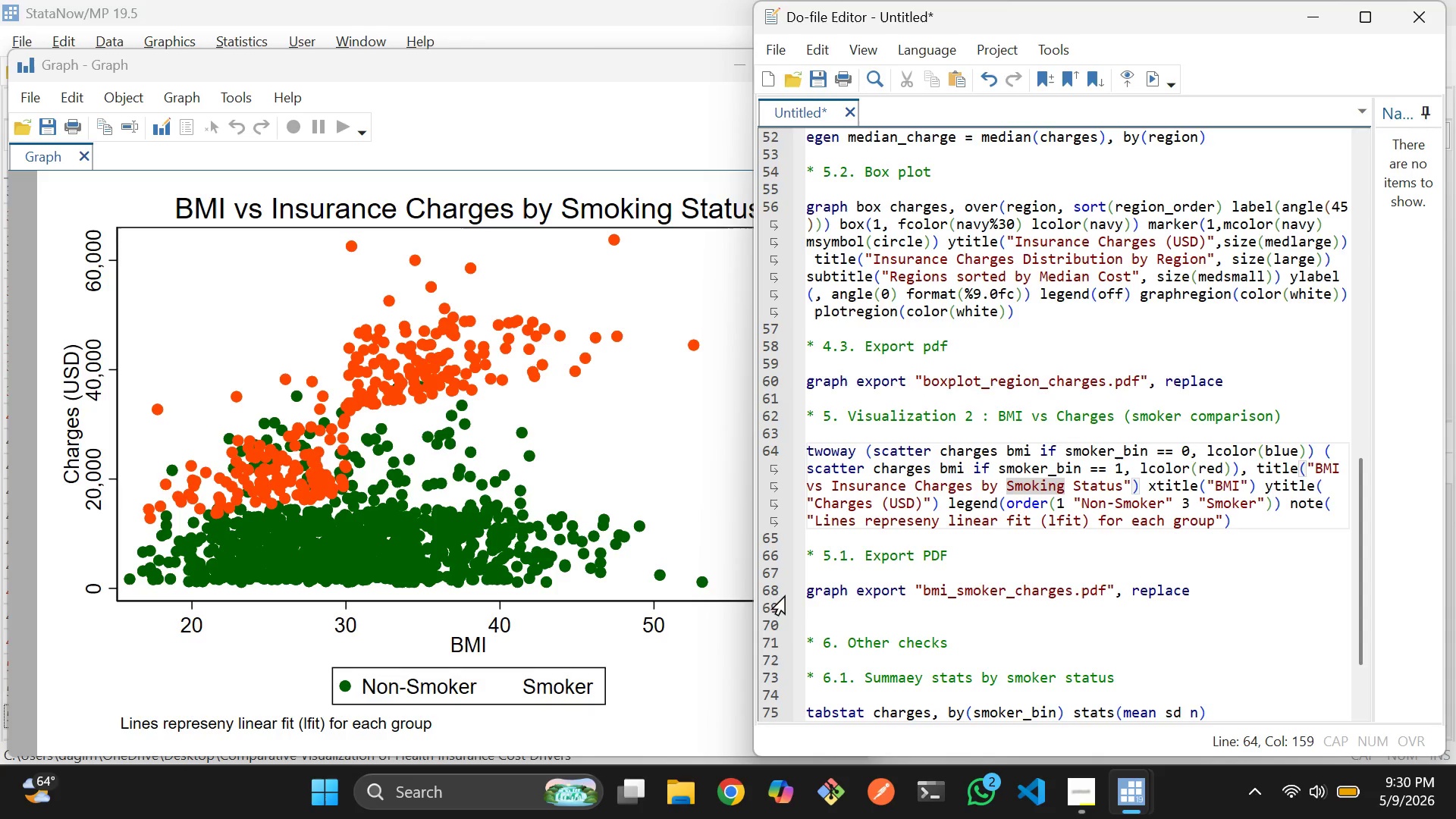 
left_click([1094, 508])
 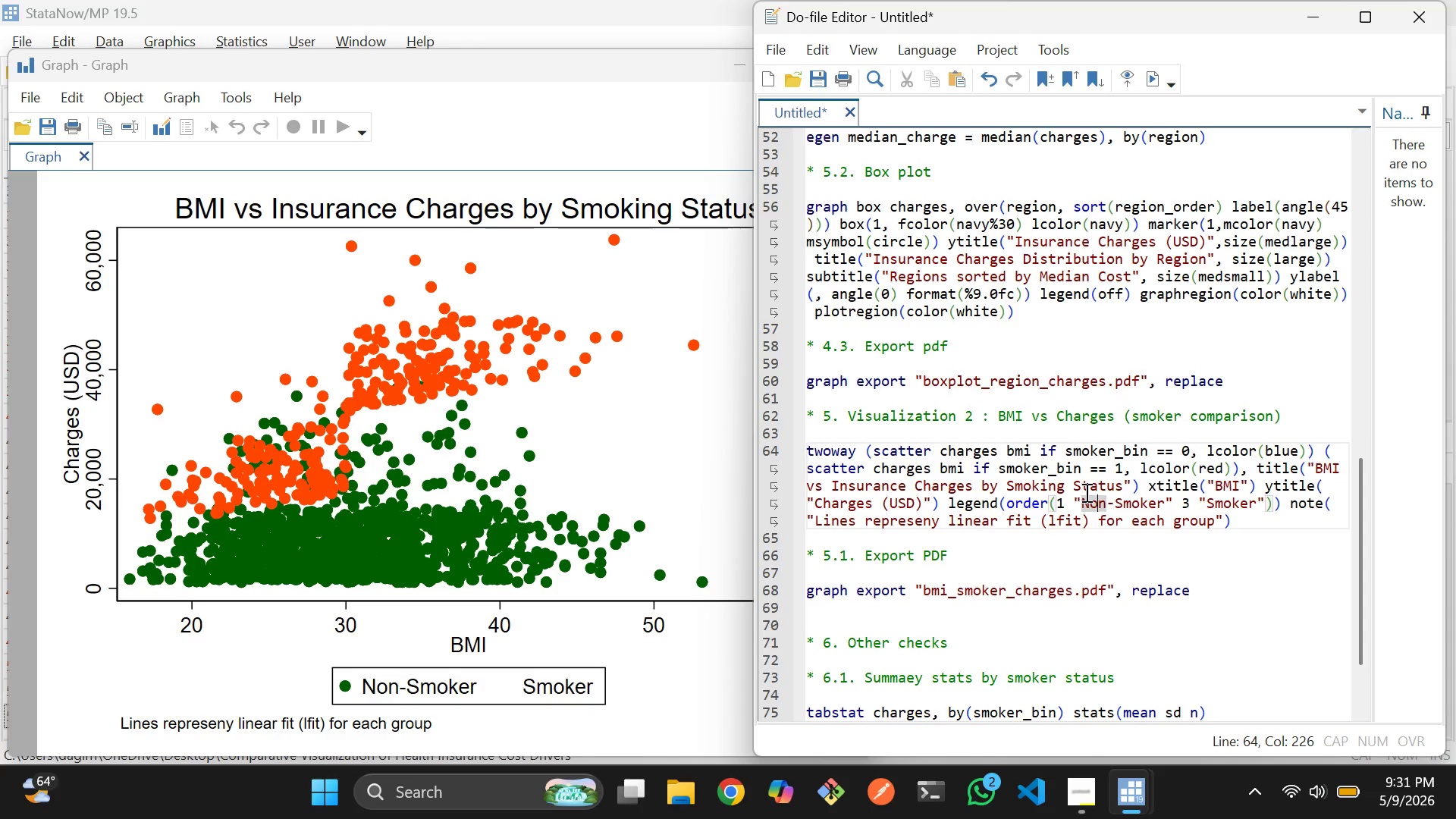 
wait(19.89)
 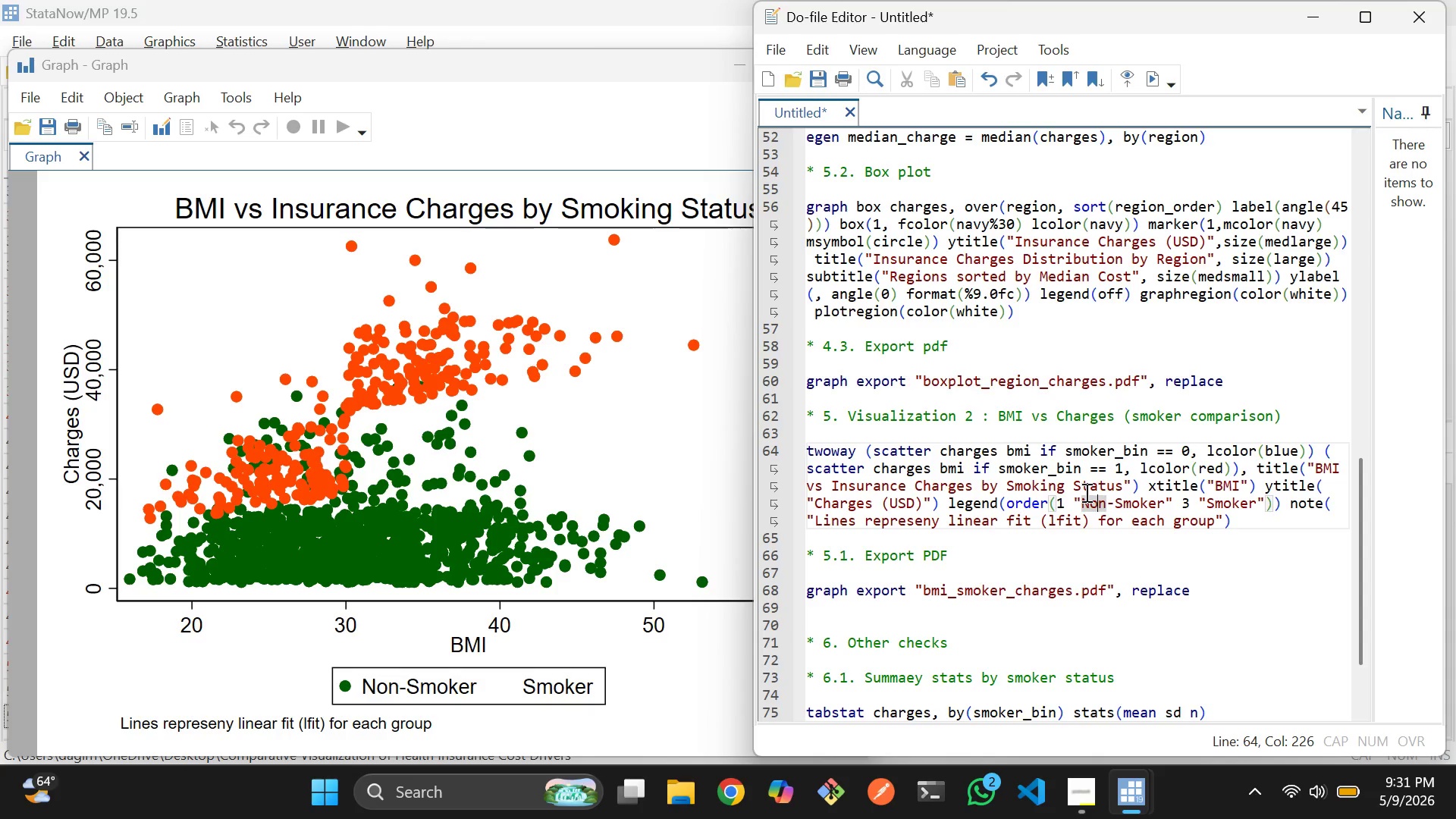 
double_click([1210, 464])
 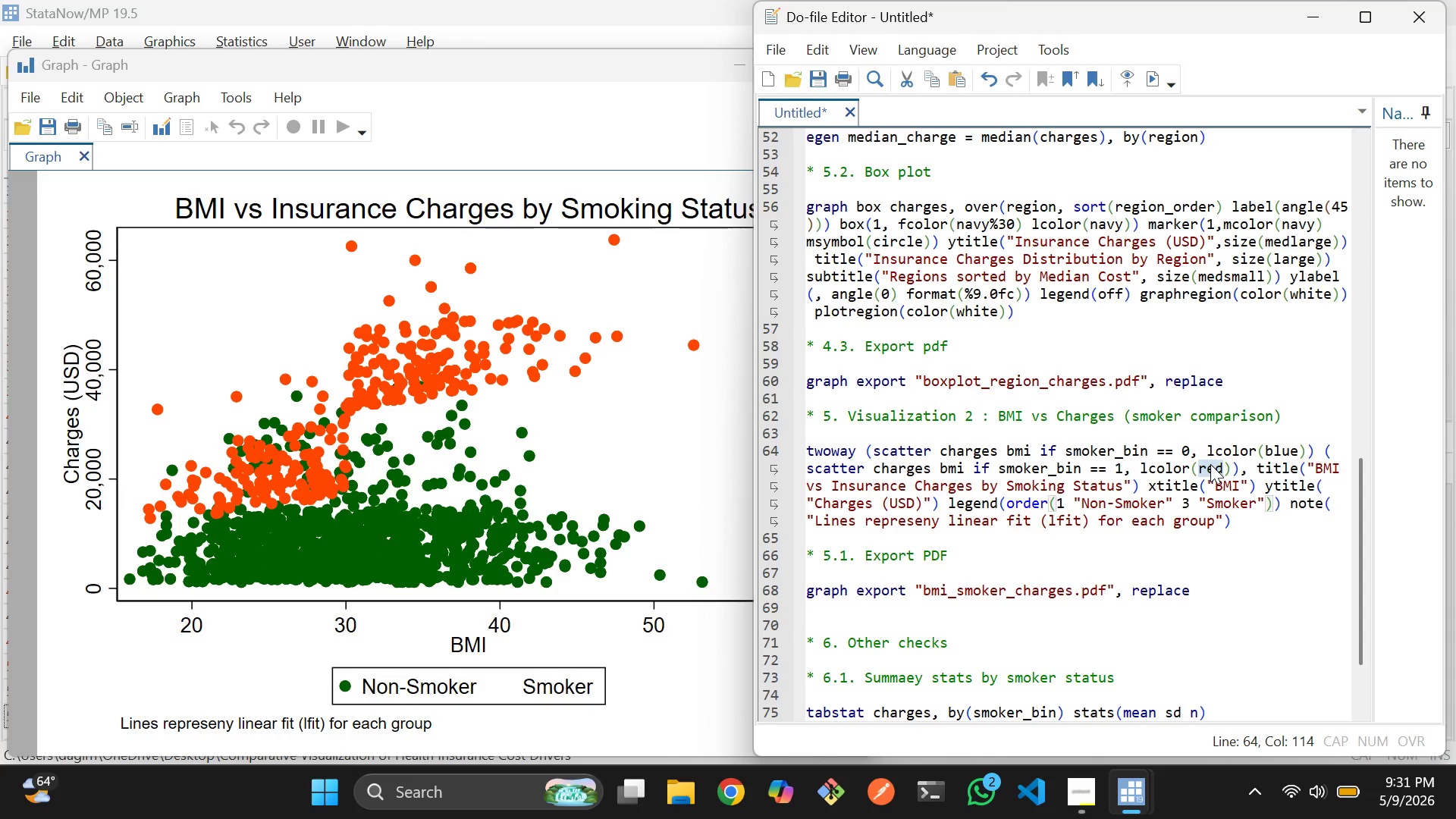 
key(Backspace)
type(black)
 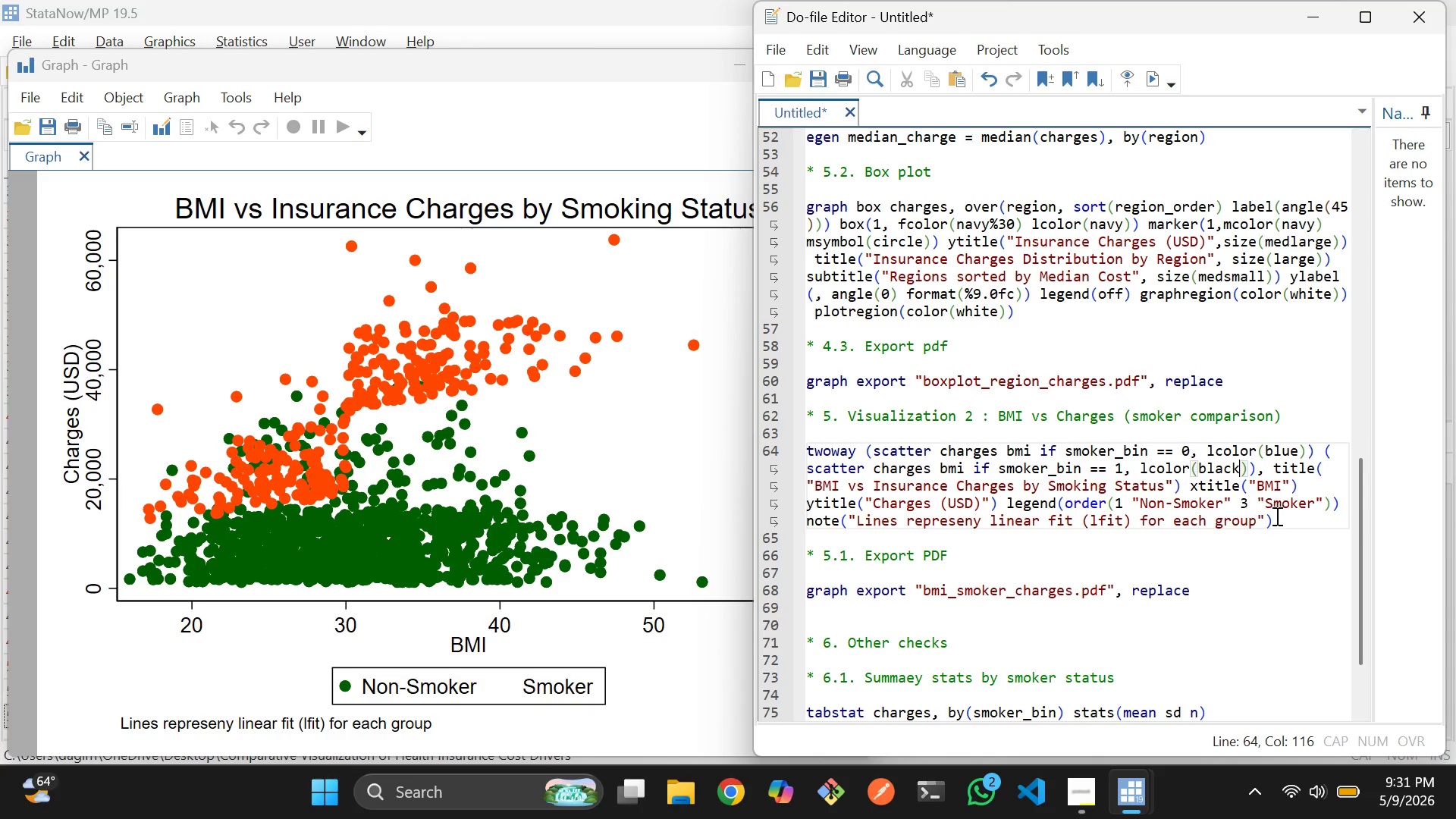 
left_click_drag(start_coordinate=[1279, 521], to_coordinate=[802, 450])
 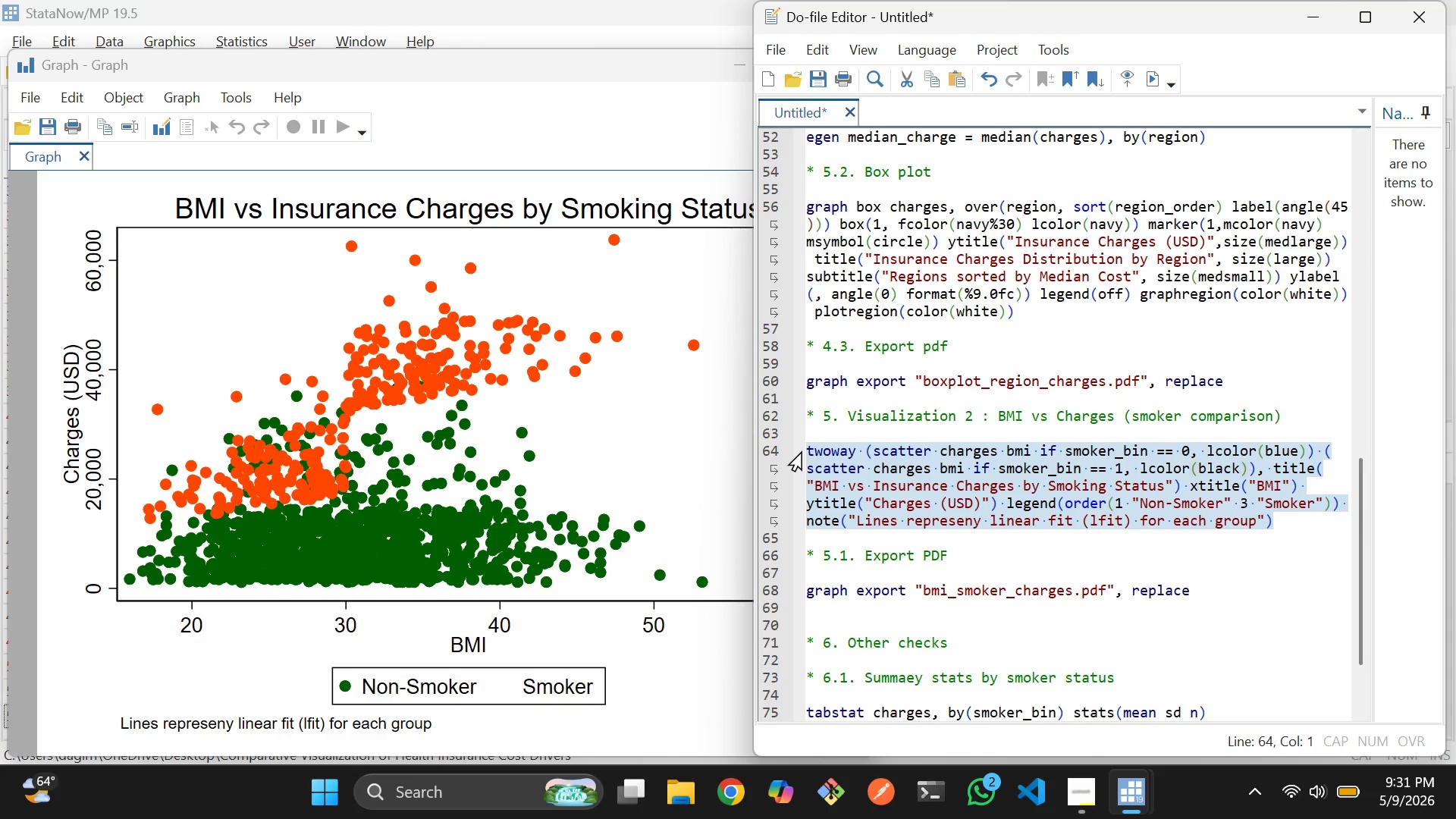 
key(Control+D)
 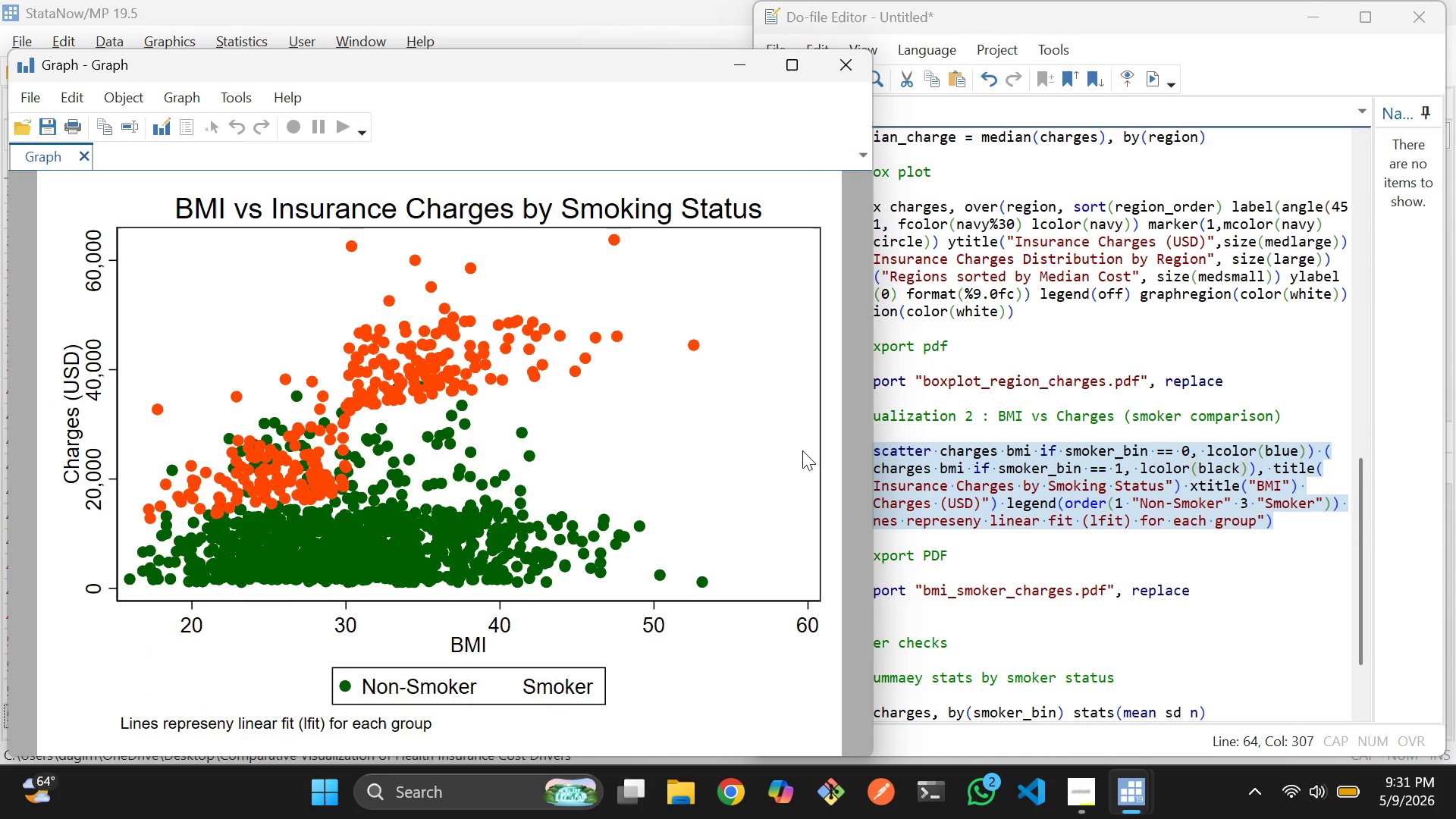 
left_click([1109, 468])
 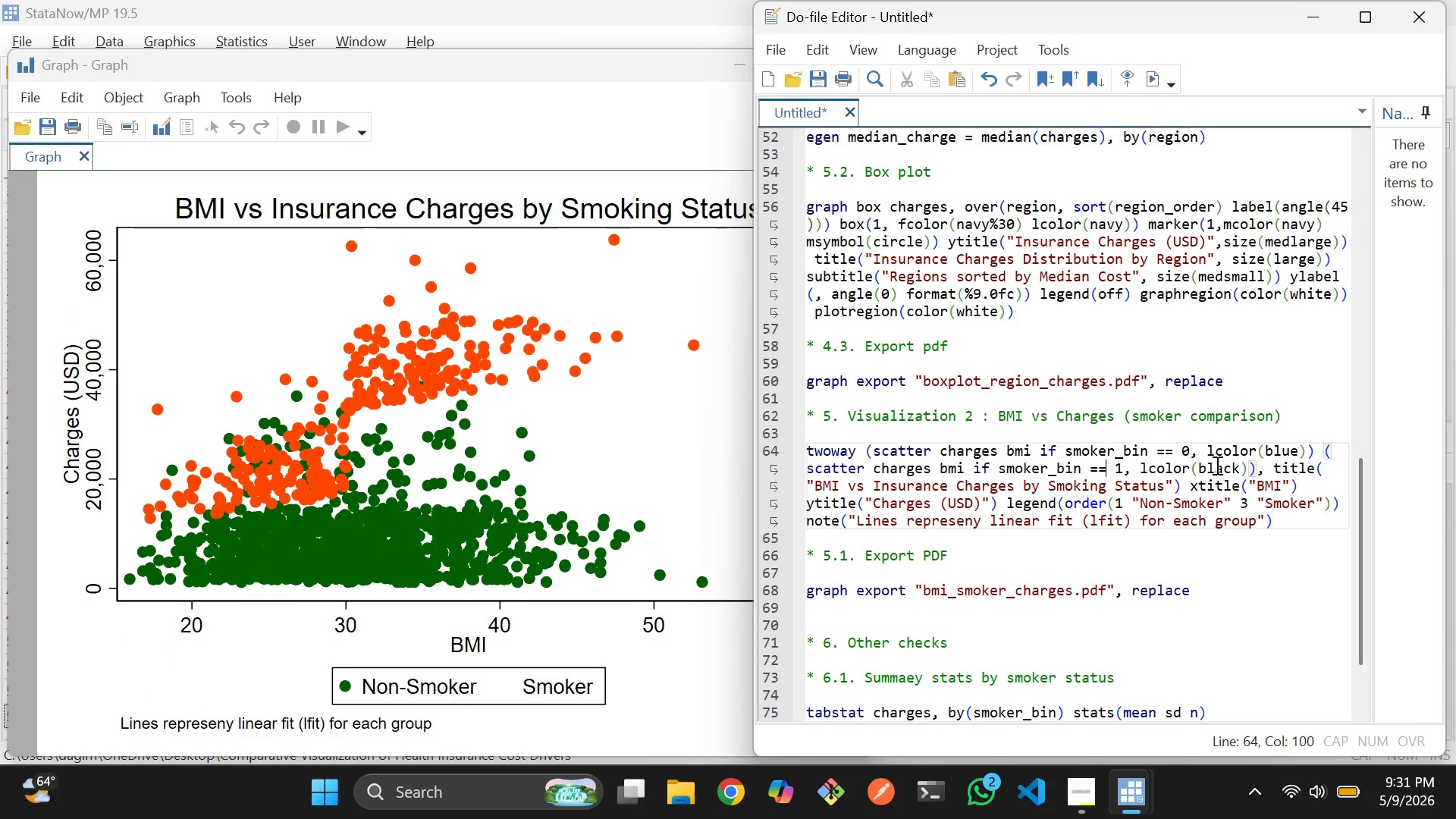 
double_click([1216, 465])
 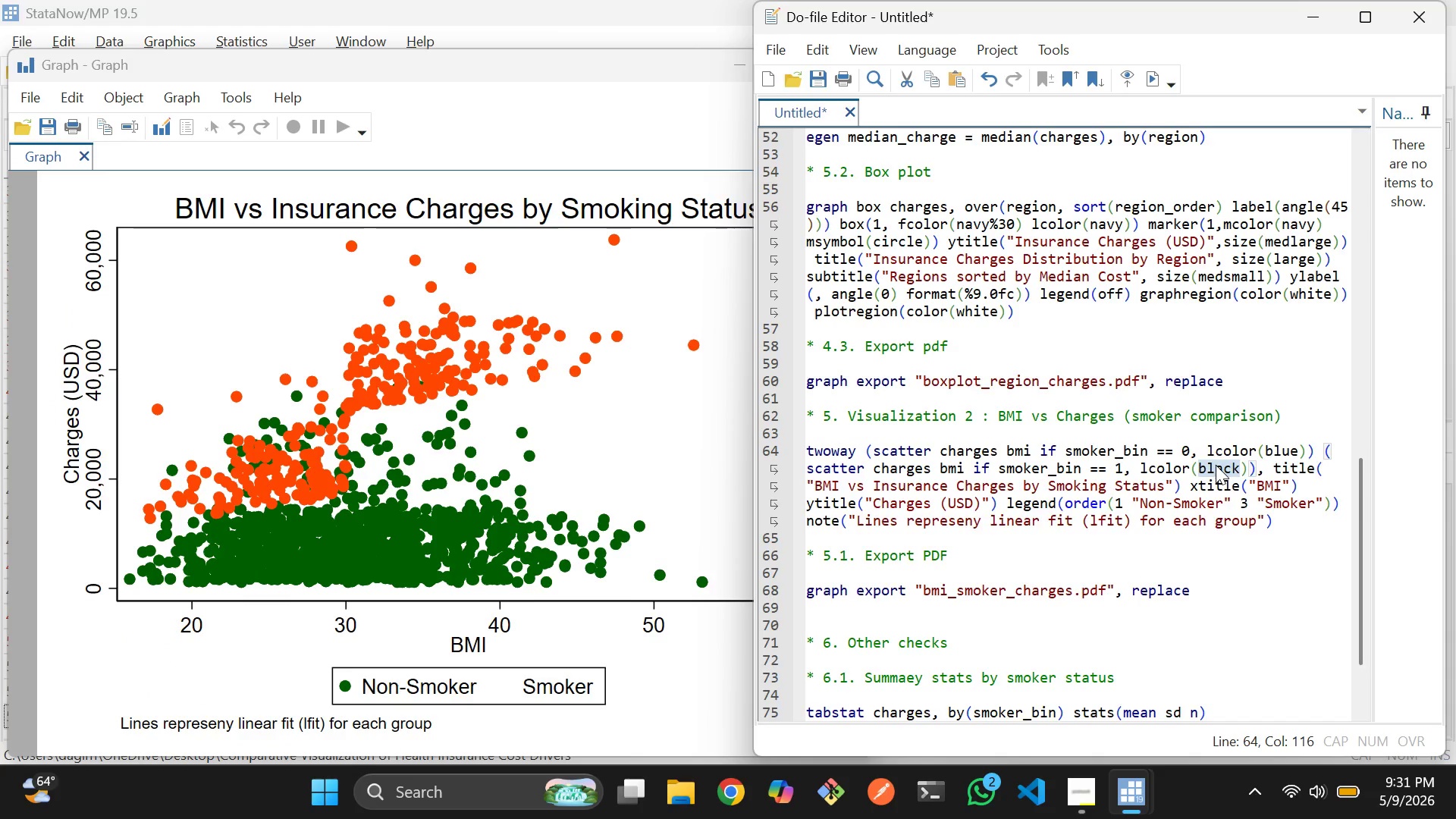 
key(Backspace)
type(red)
 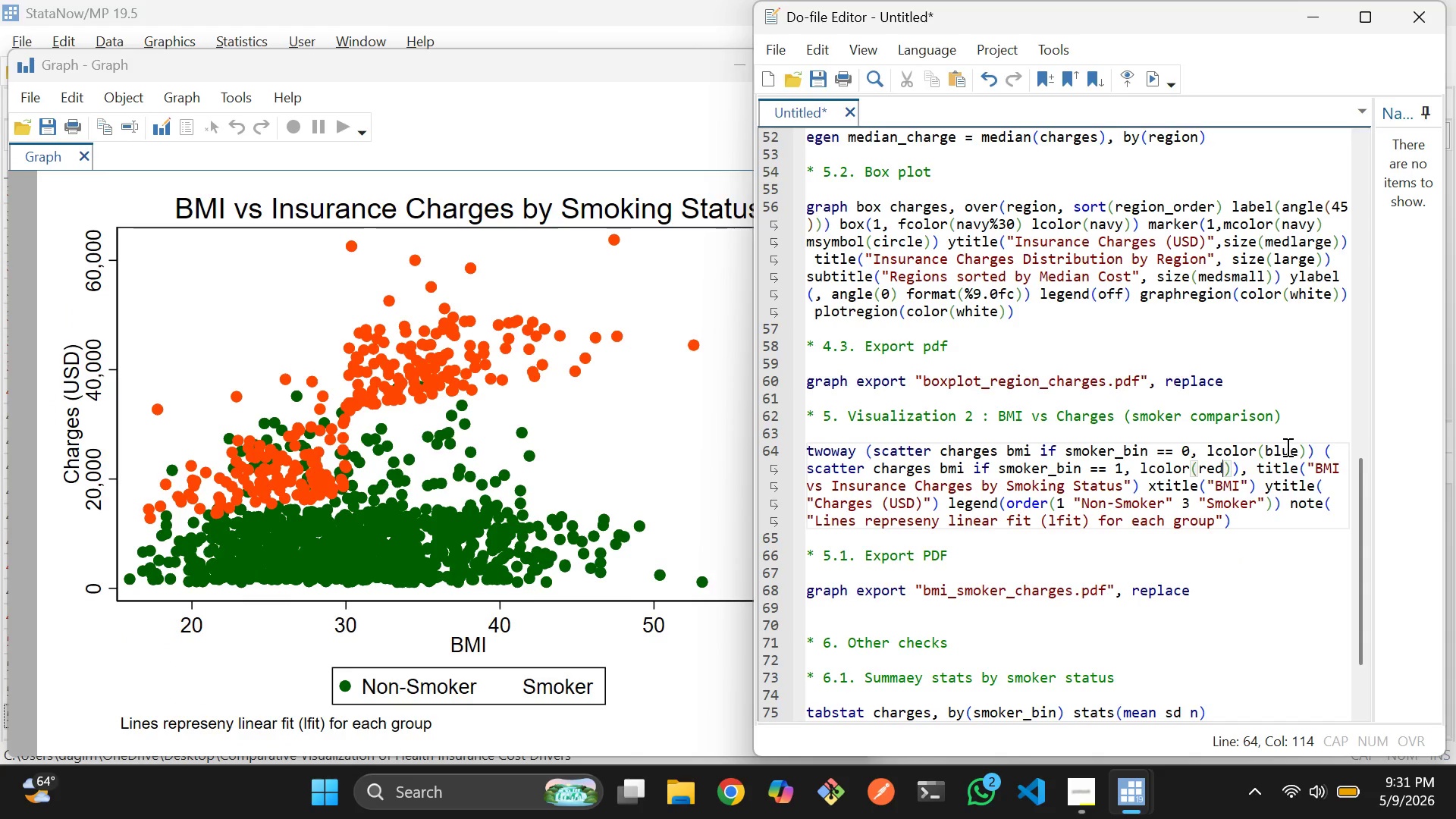 
left_click([1286, 447])
 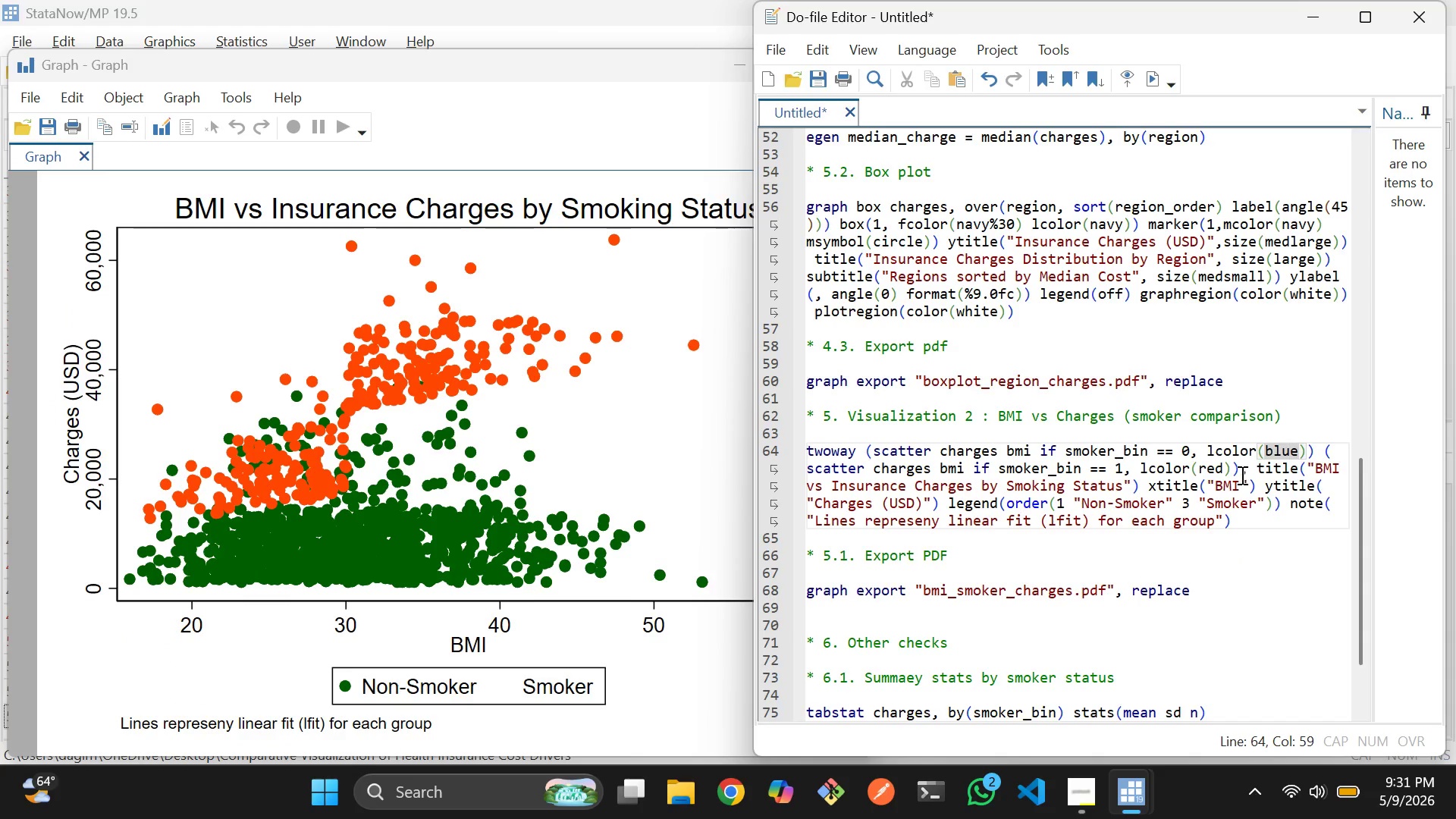 
left_click([1241, 475])
 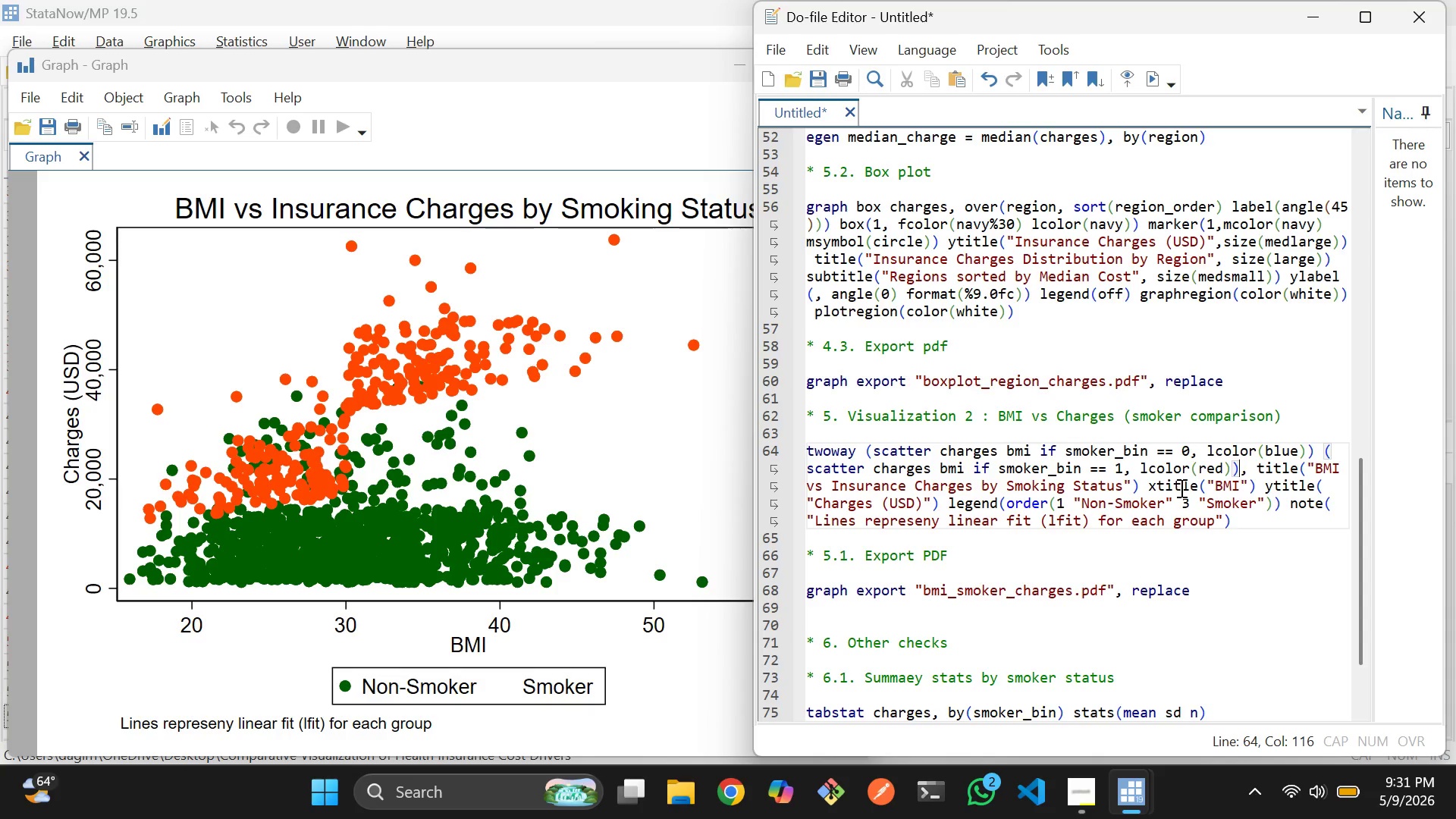 
wait(12.86)
 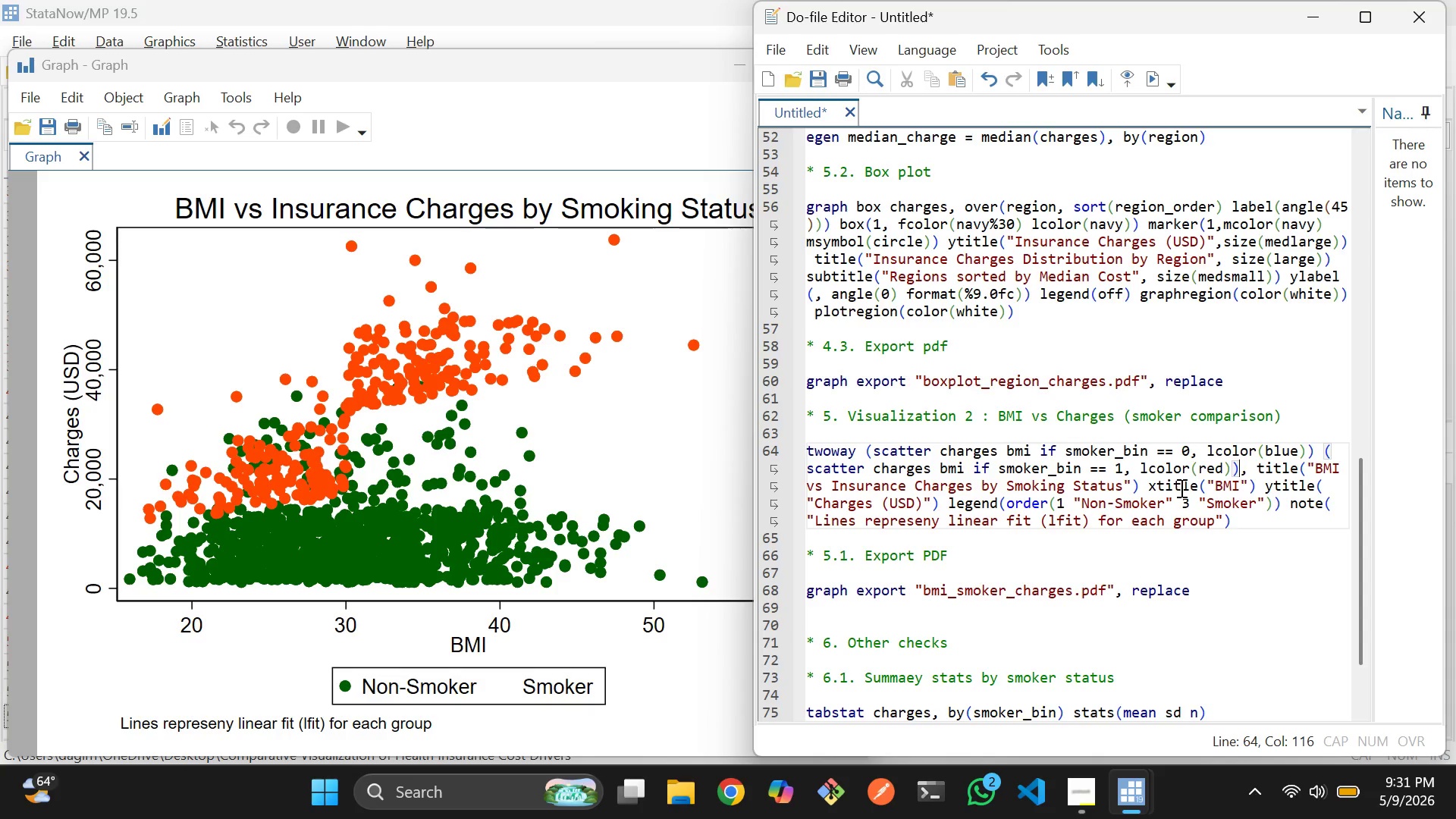 
left_click([1229, 450])
 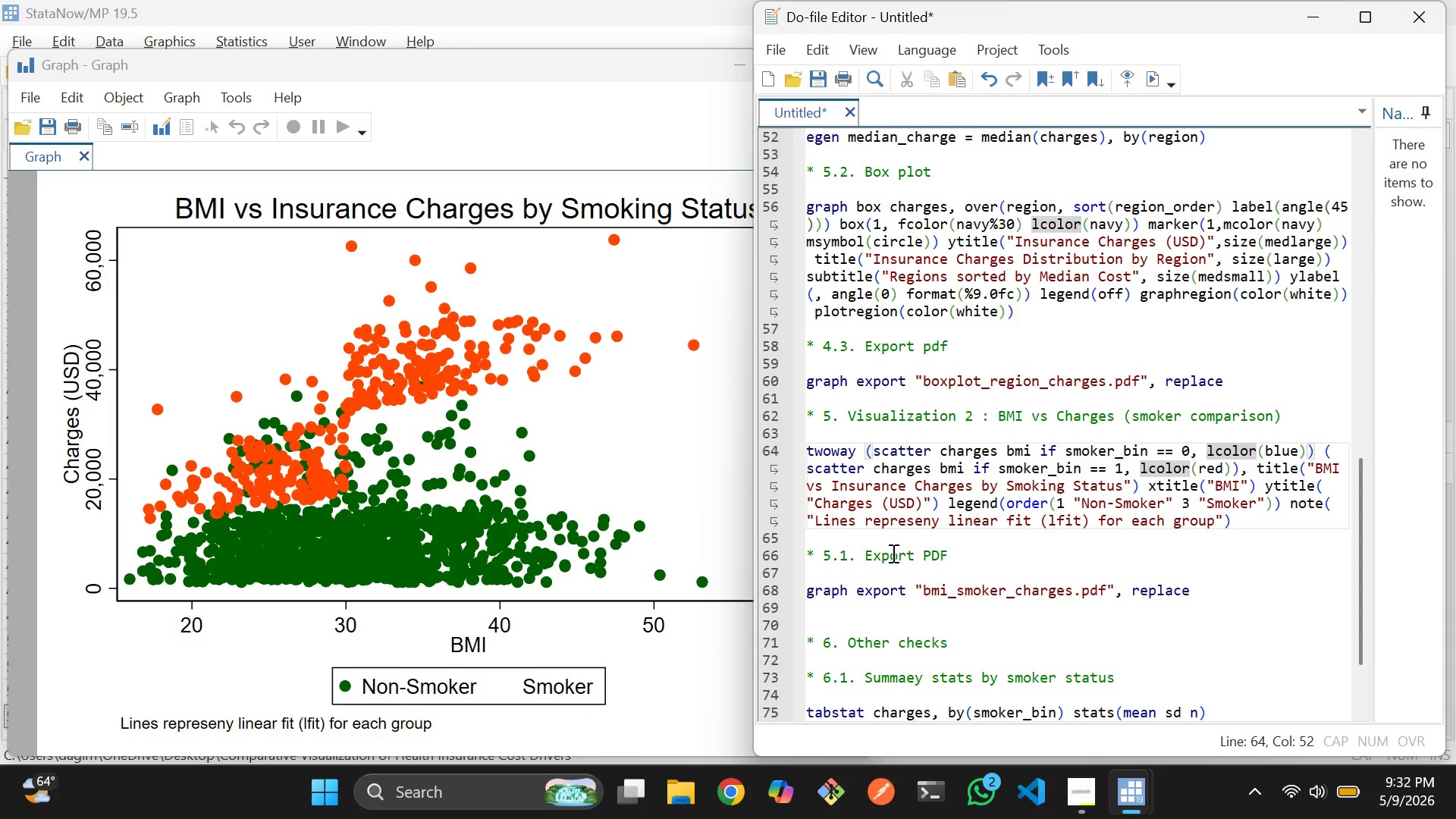 
wait(30.05)
 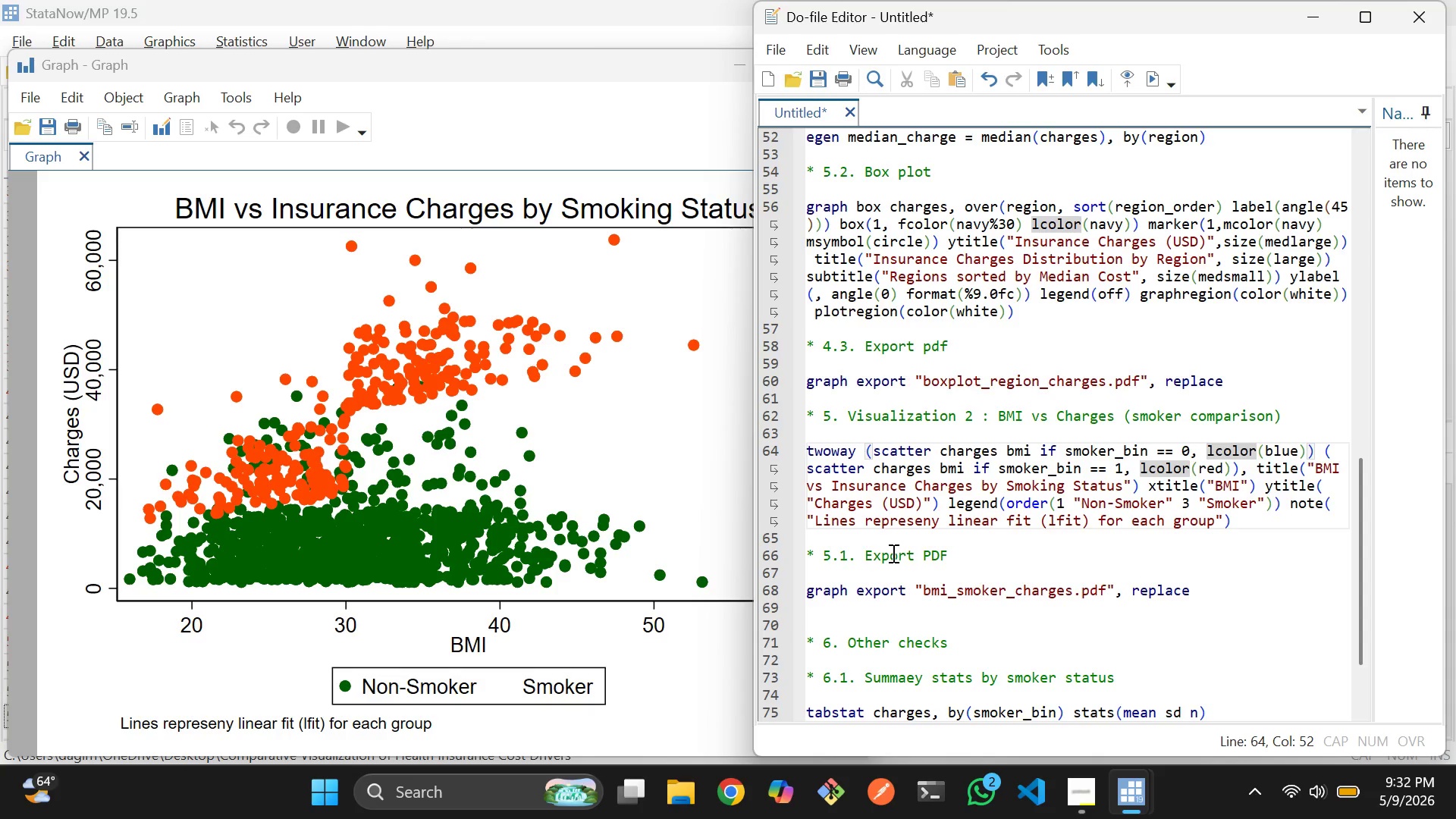 
left_click_drag(start_coordinate=[1253, 525], to_coordinate=[796, 453])
 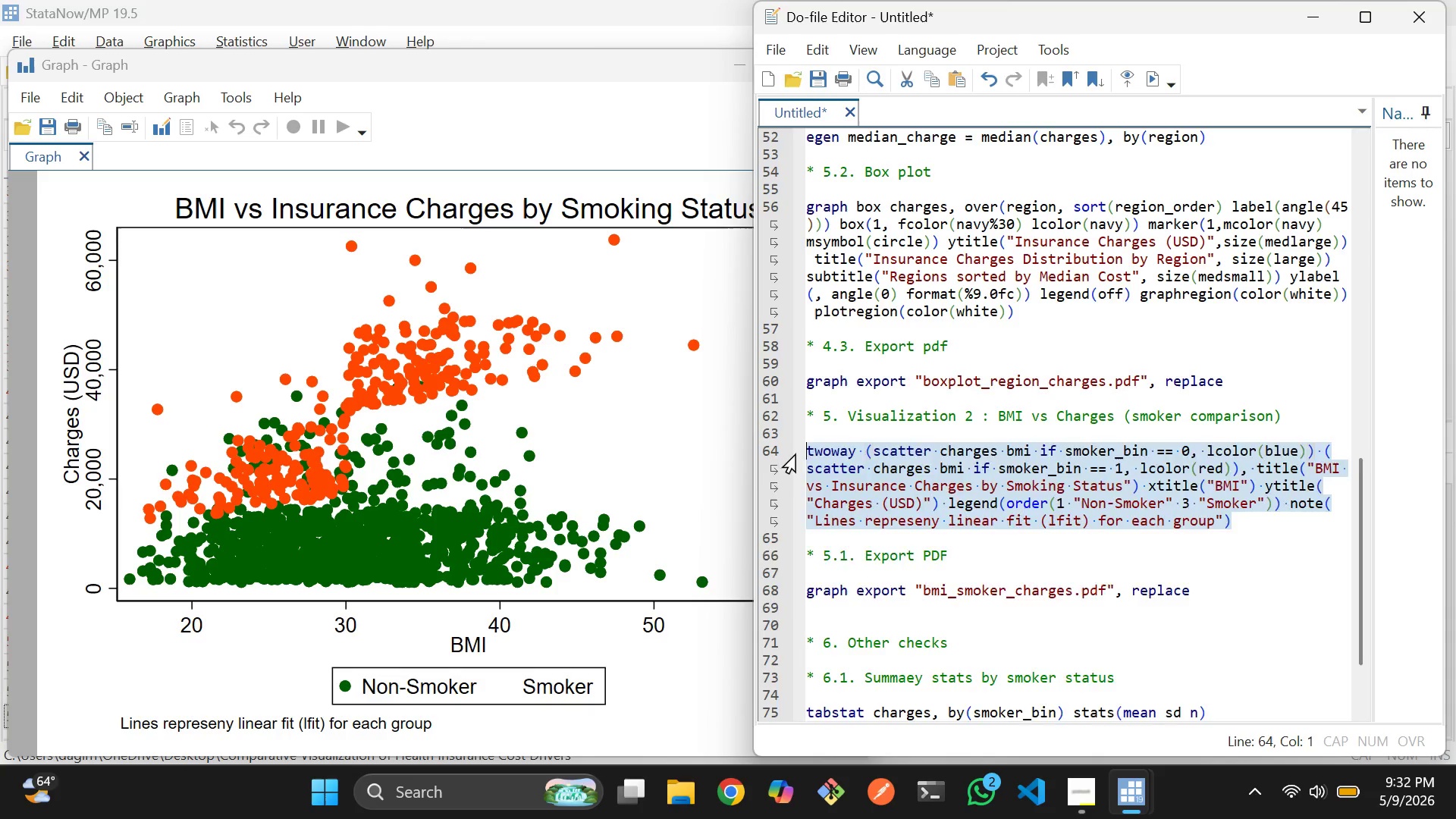 
key(Backspace)
 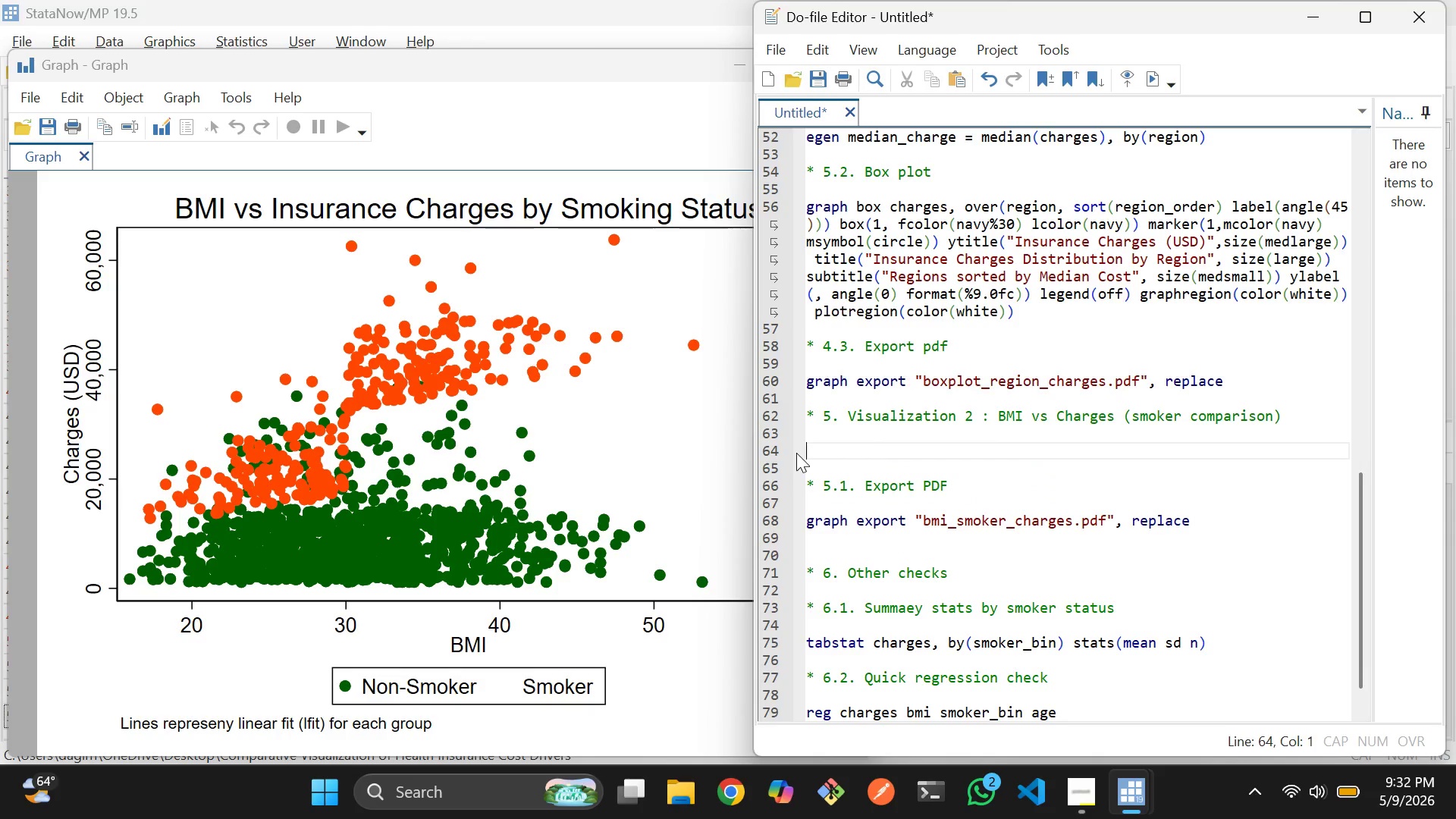 
type(two way (scatter charges bmi if smoker bin)
key(Backspace)
key(Backspace)
key(Backspace)
key(Backspace)
type(_bin == 0 )
key(Backspace)
type(, mcolo)
key(Tab)
 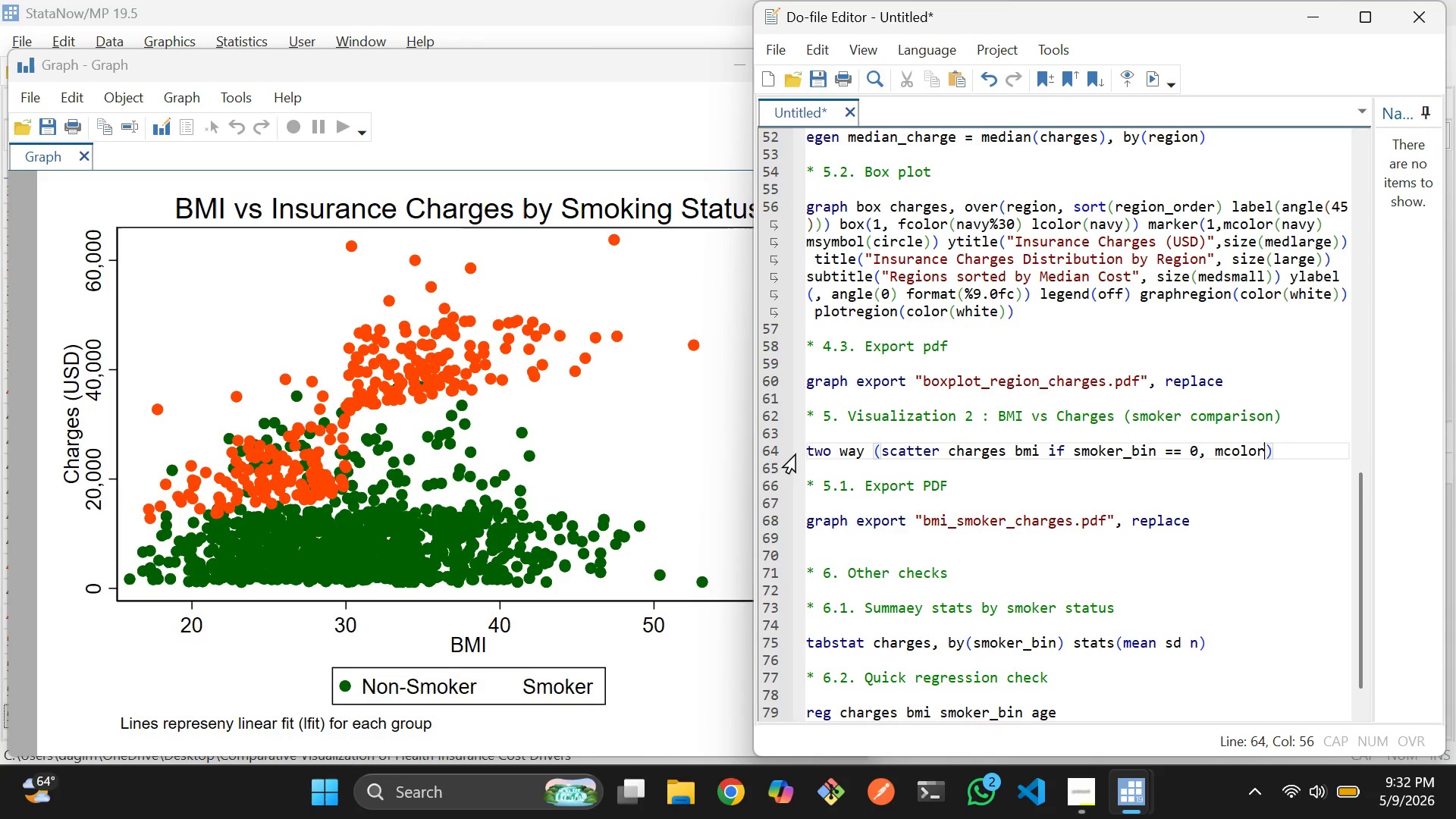 
type((blue%40)
 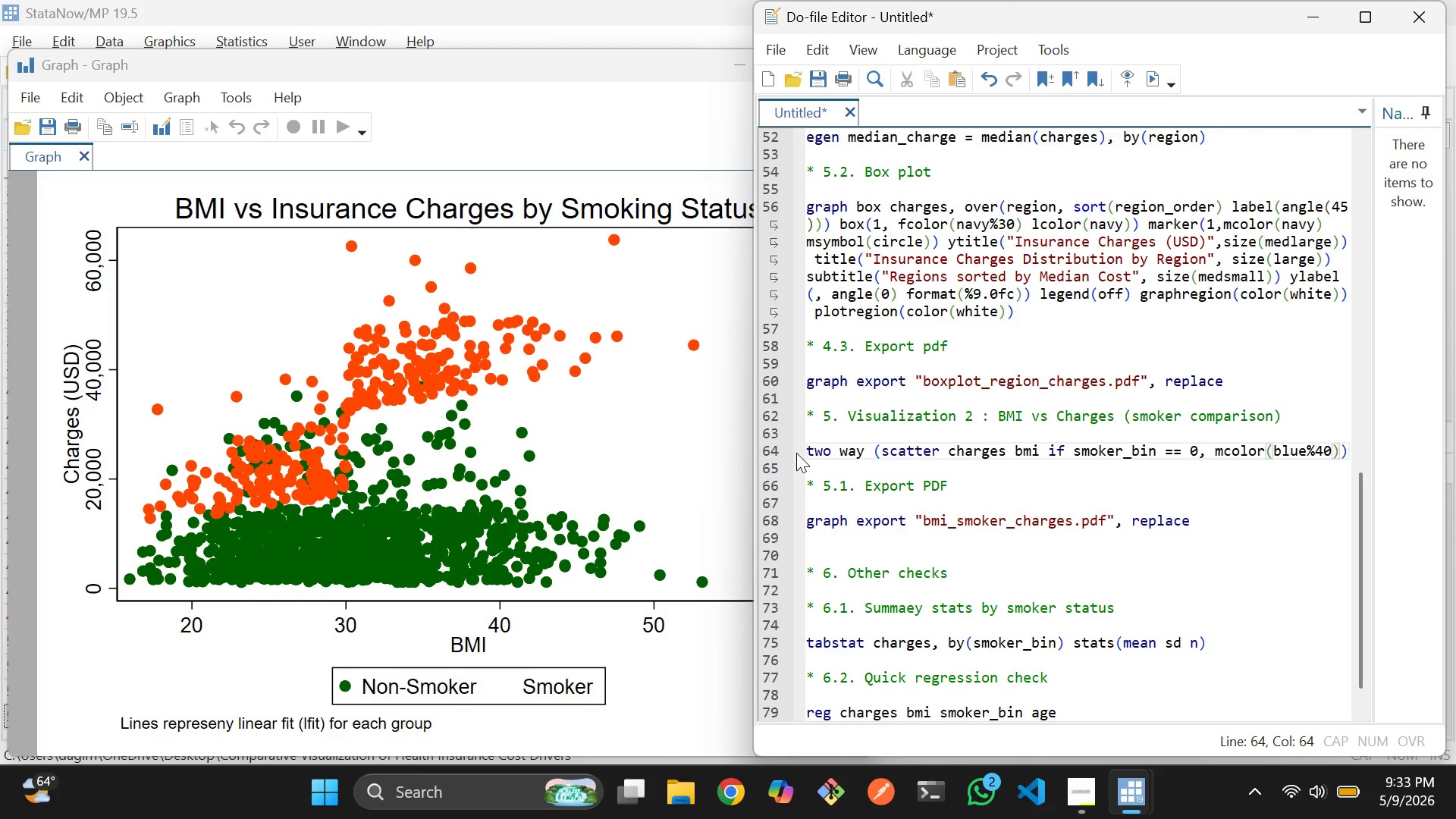 
key(ArrowRight)
 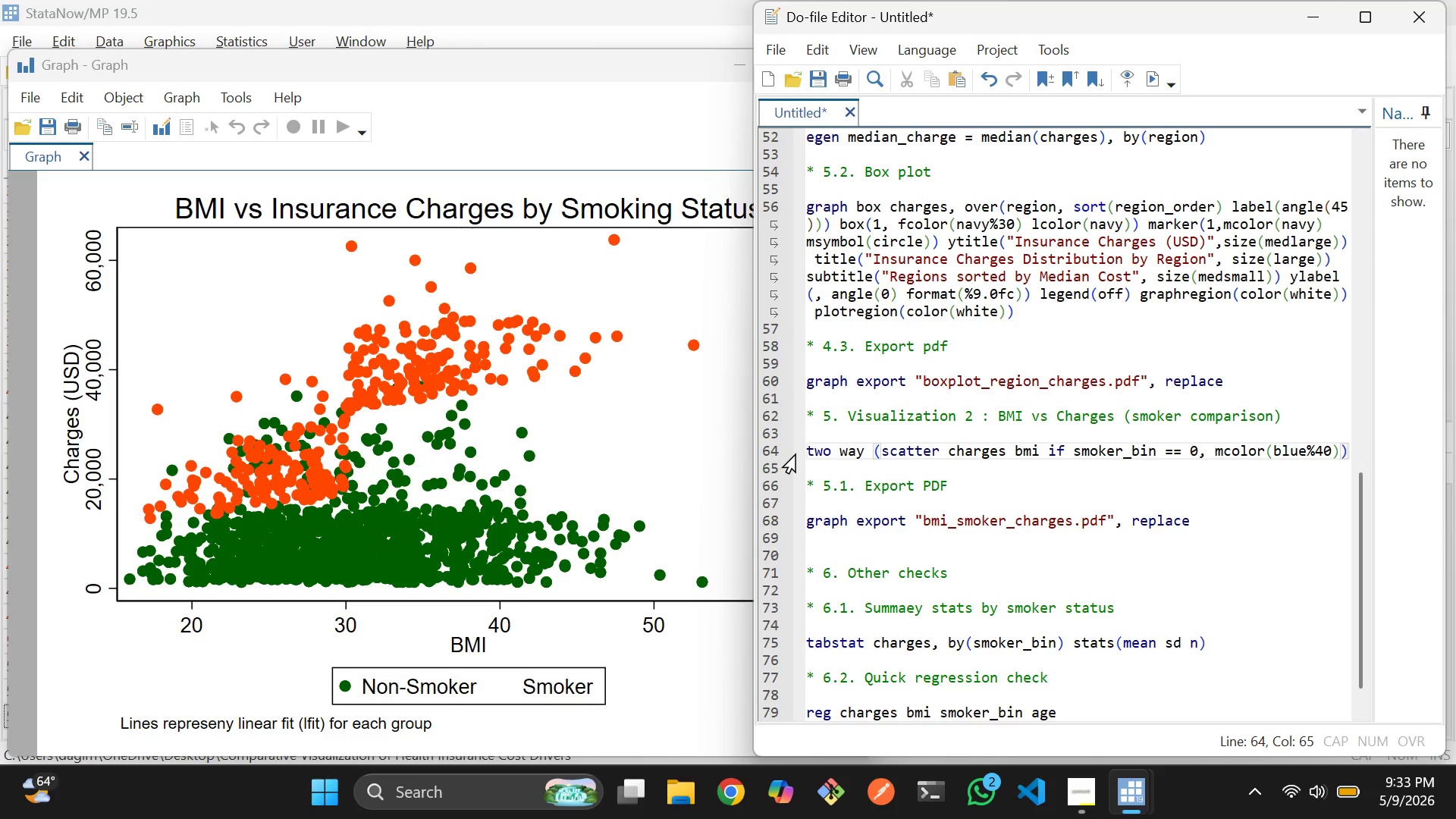 
type( msymbol)
 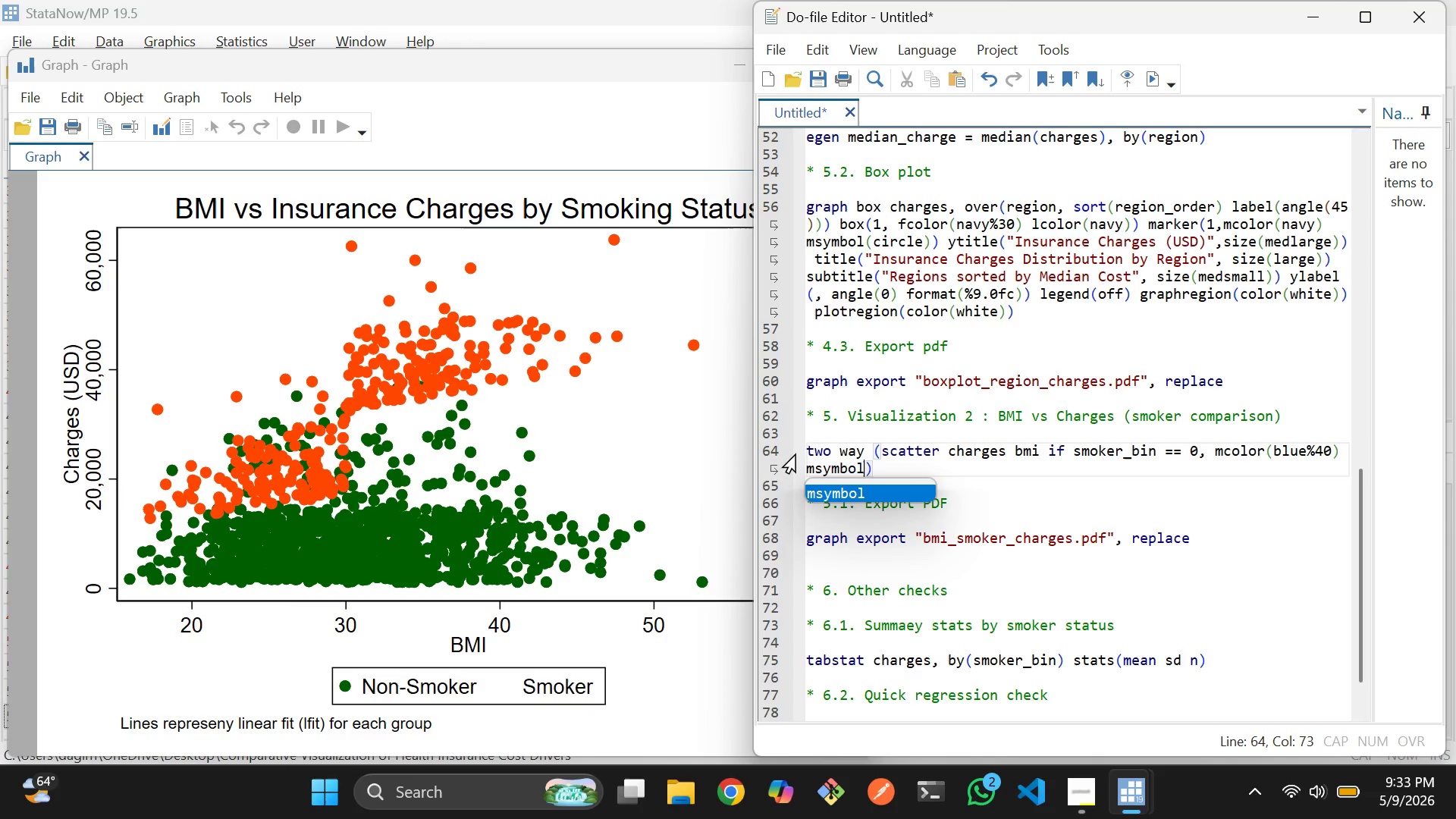 
wait(6.24)
 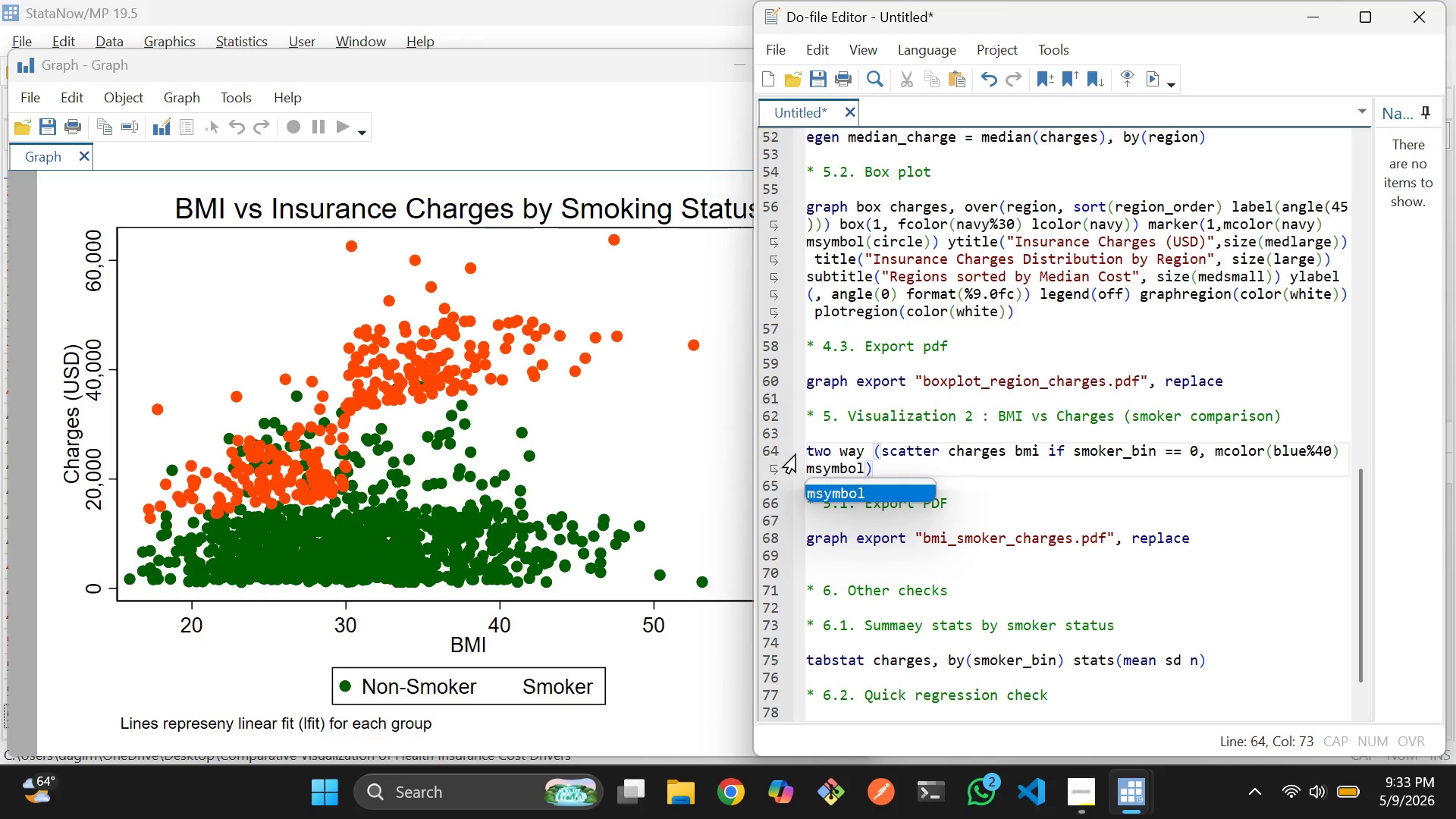 
type((cir)
key(Tab)
 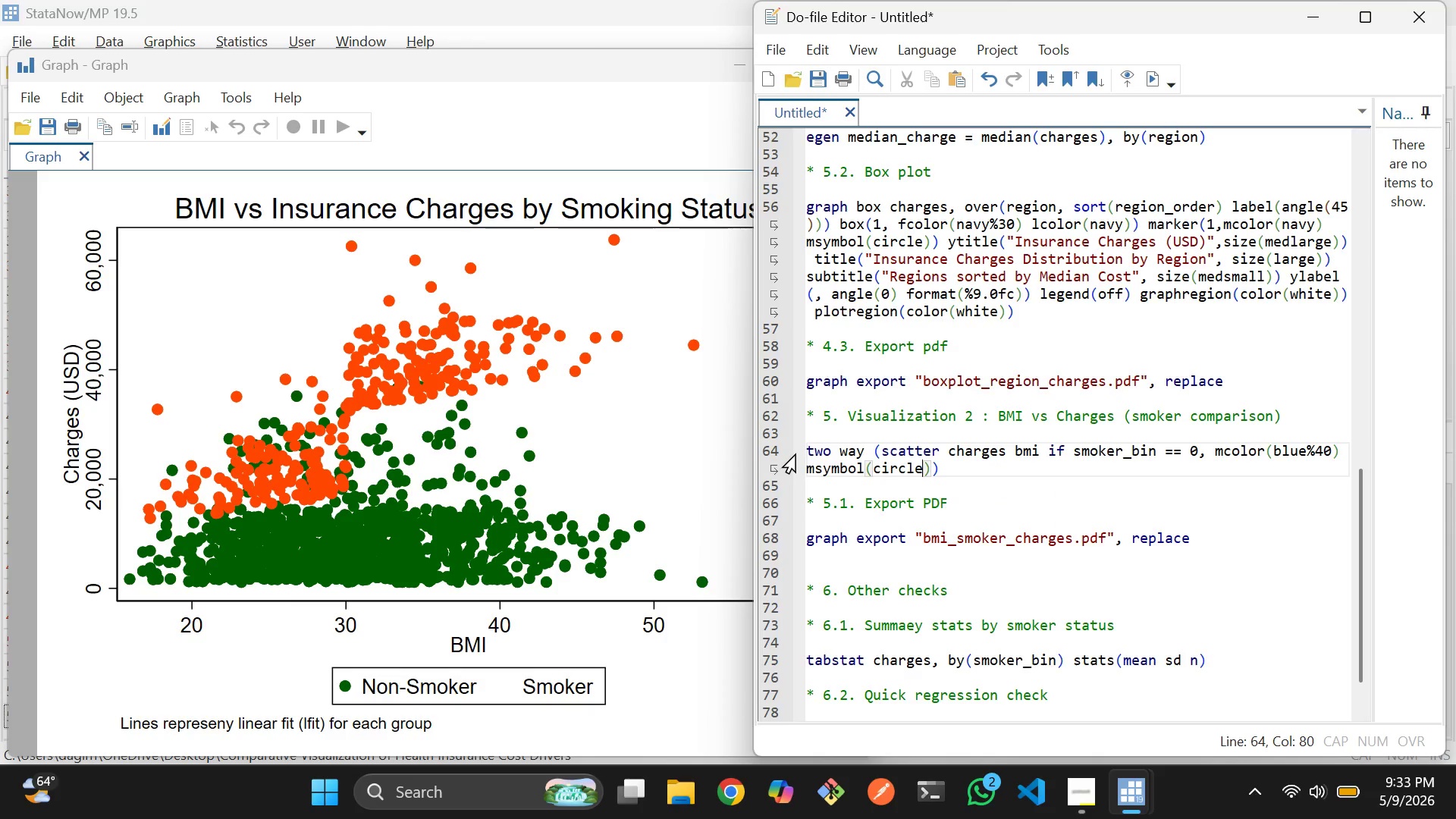 
key(ArrowRight)
 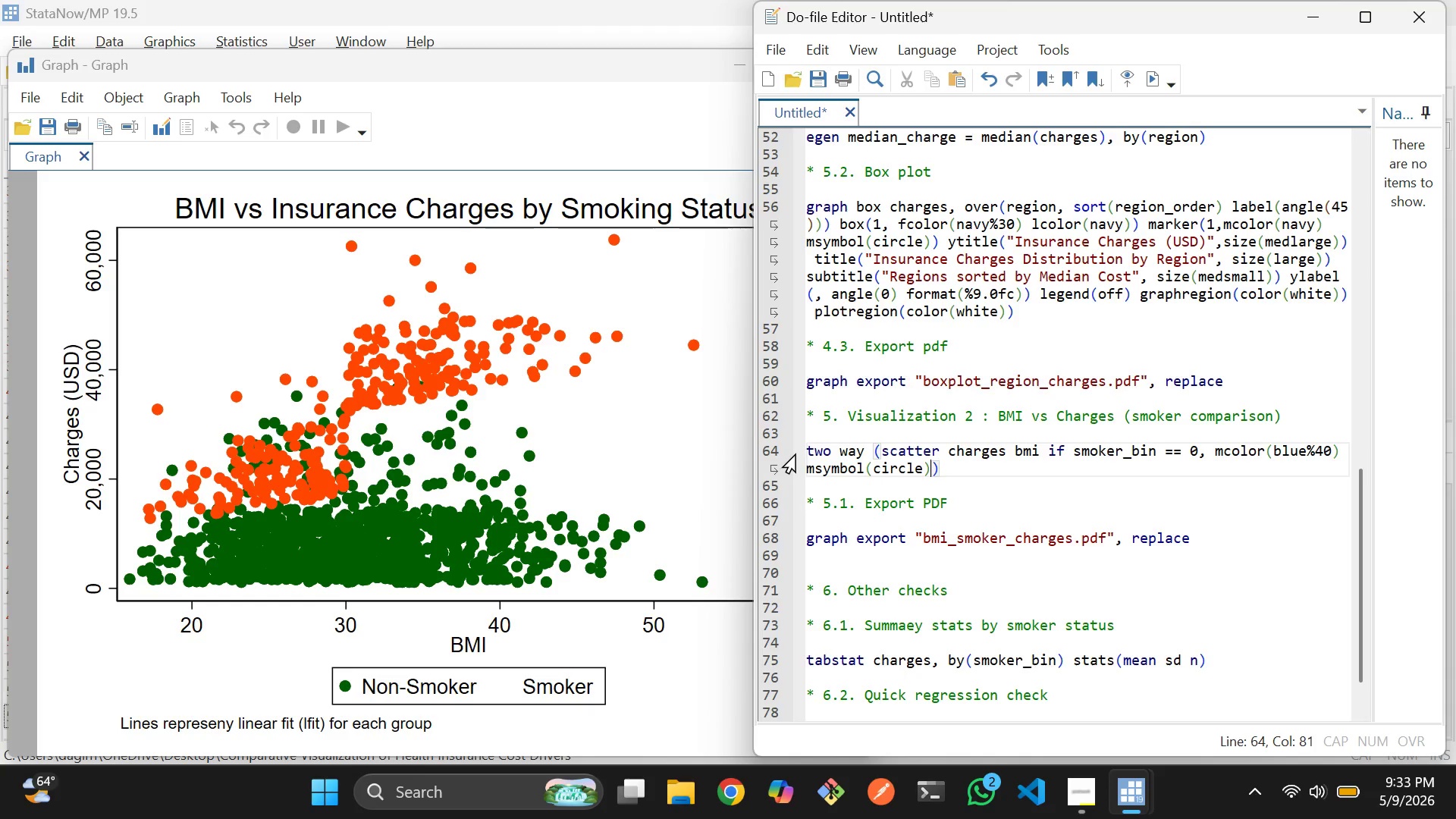 
key(ArrowRight)
 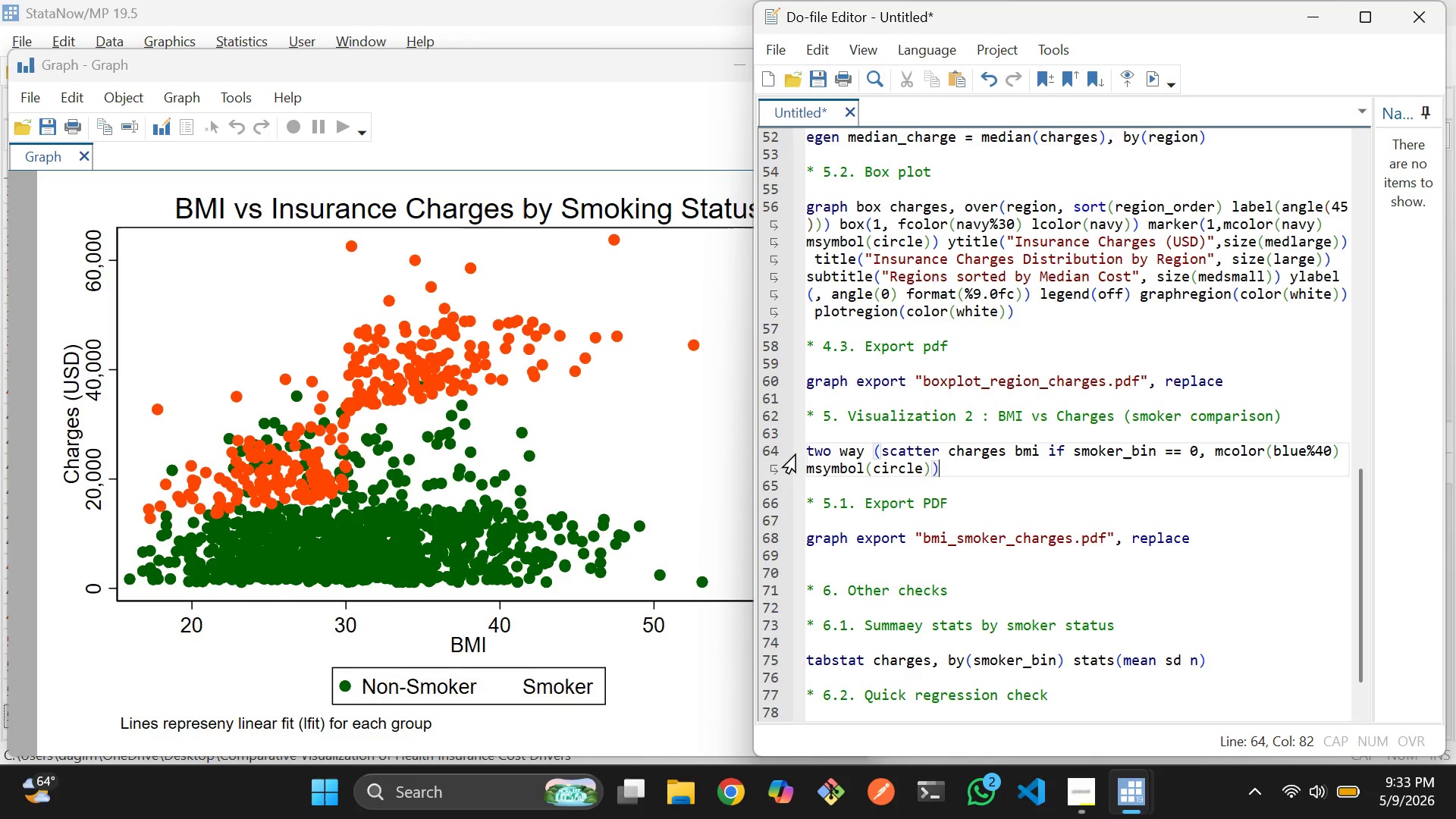 
type( (lfit charges bmi if smoker_bin == 0, lcolor(blue)
 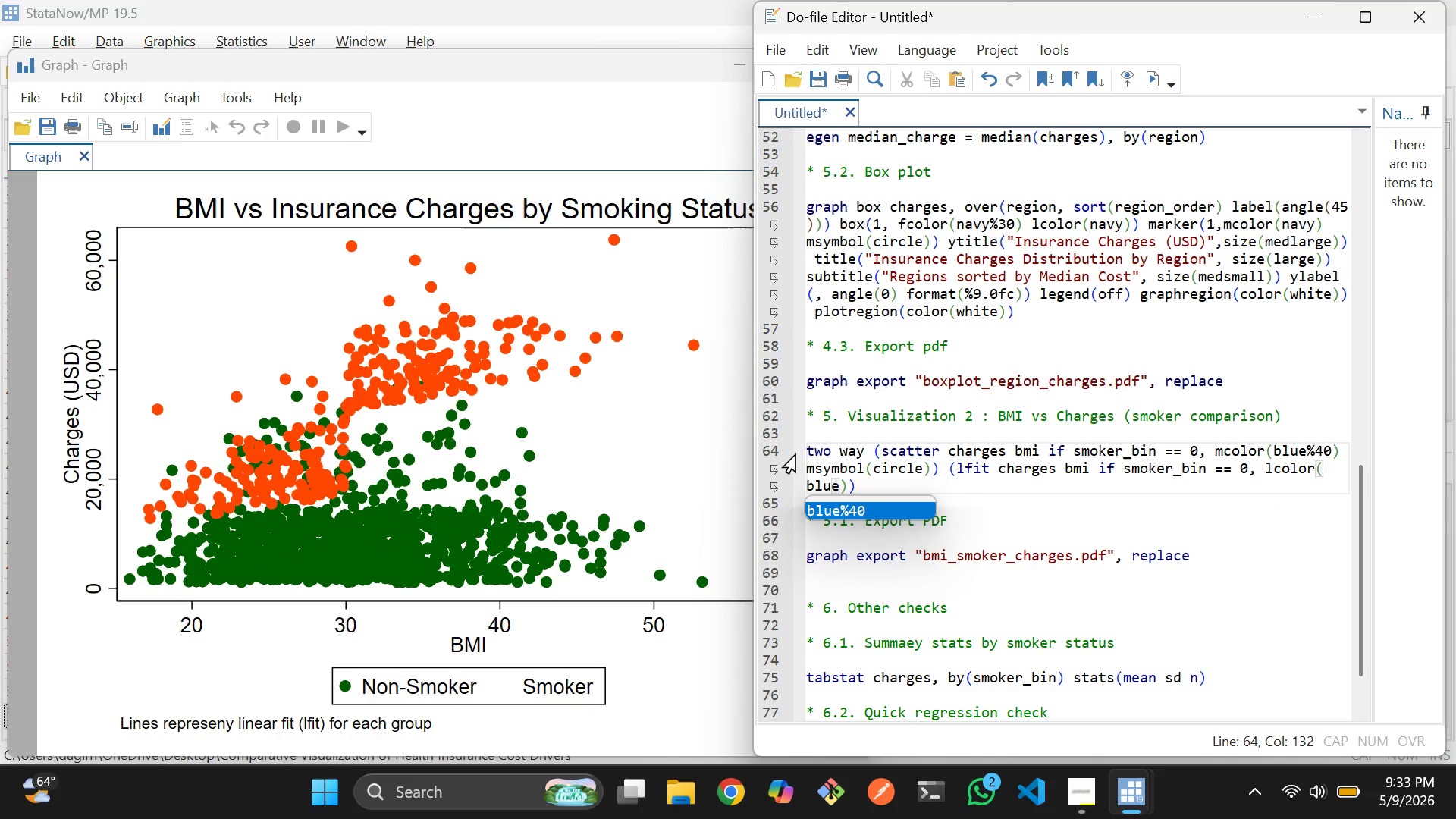 
key(ArrowRight)
 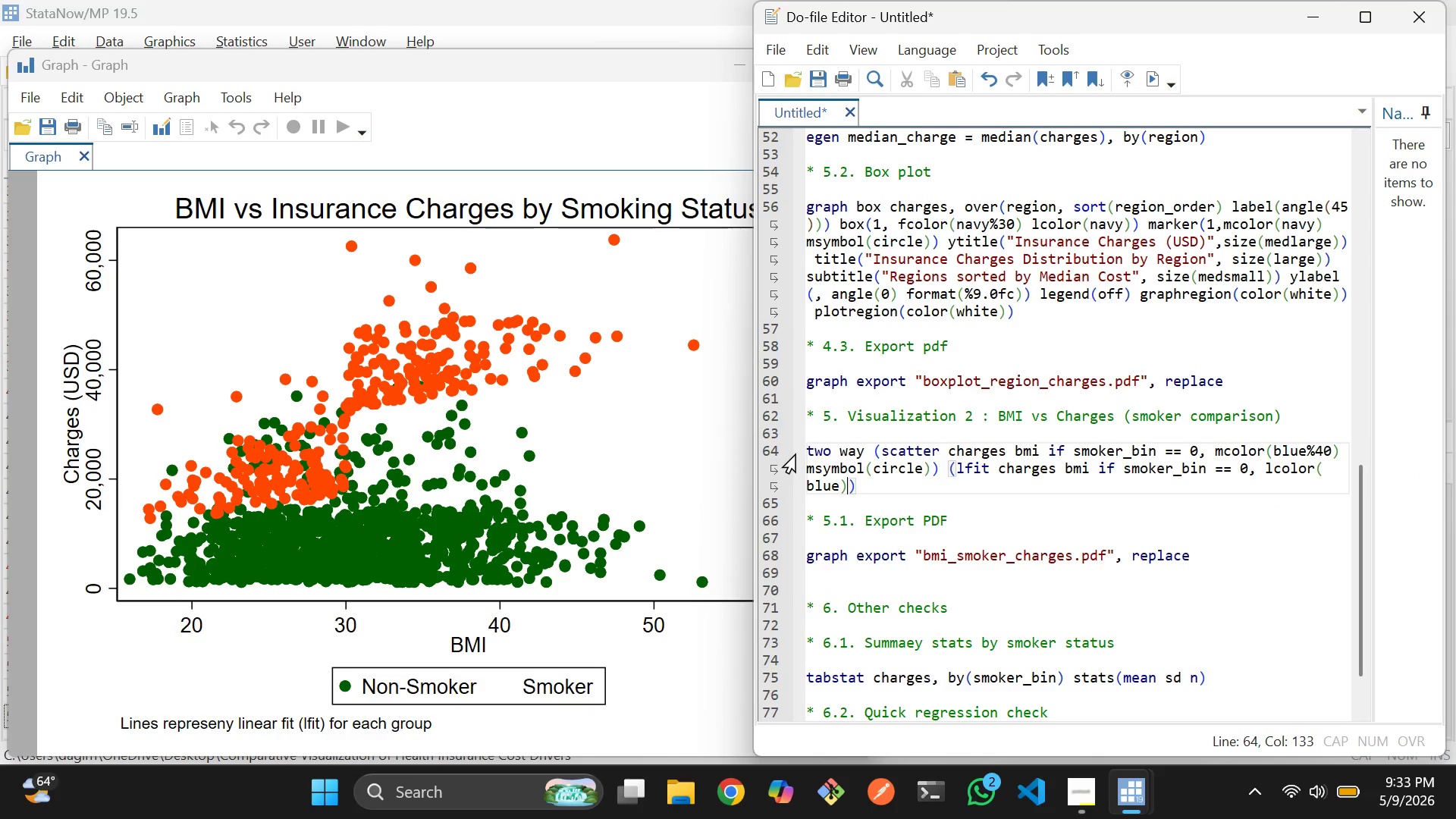 
key(ArrowRight)
 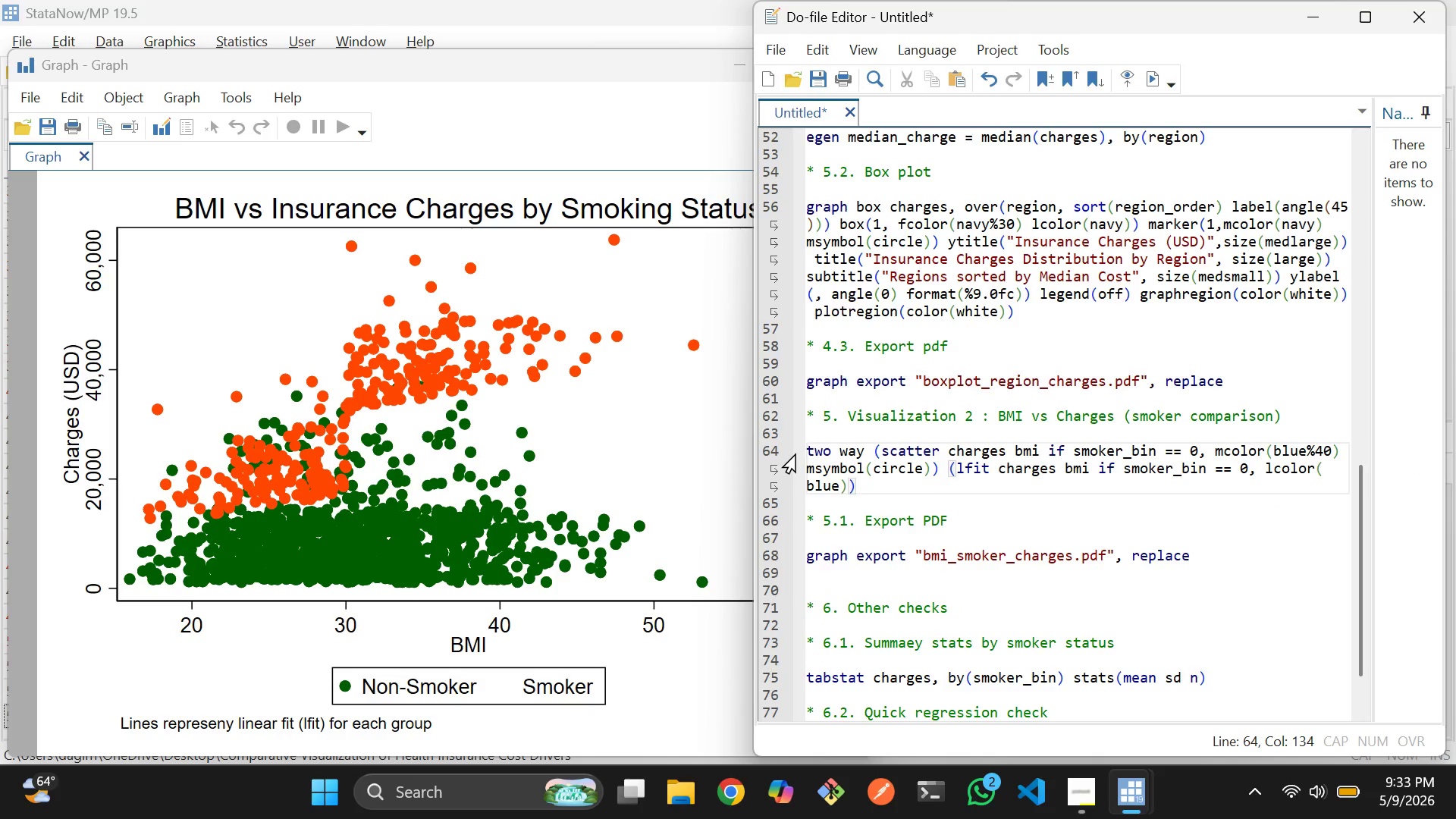 
type( (scatter charges bmi )
 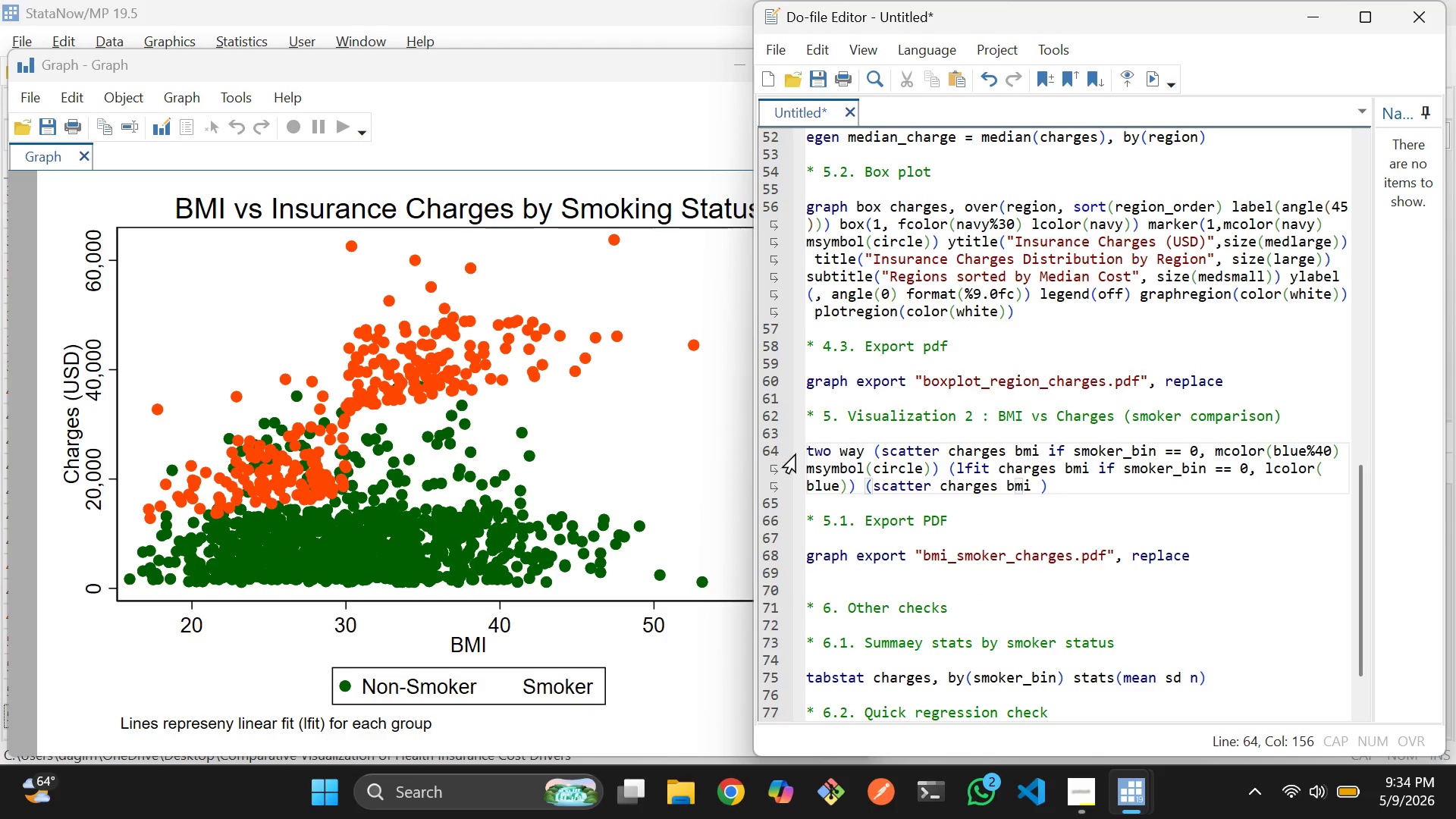 
wait(6.22)
 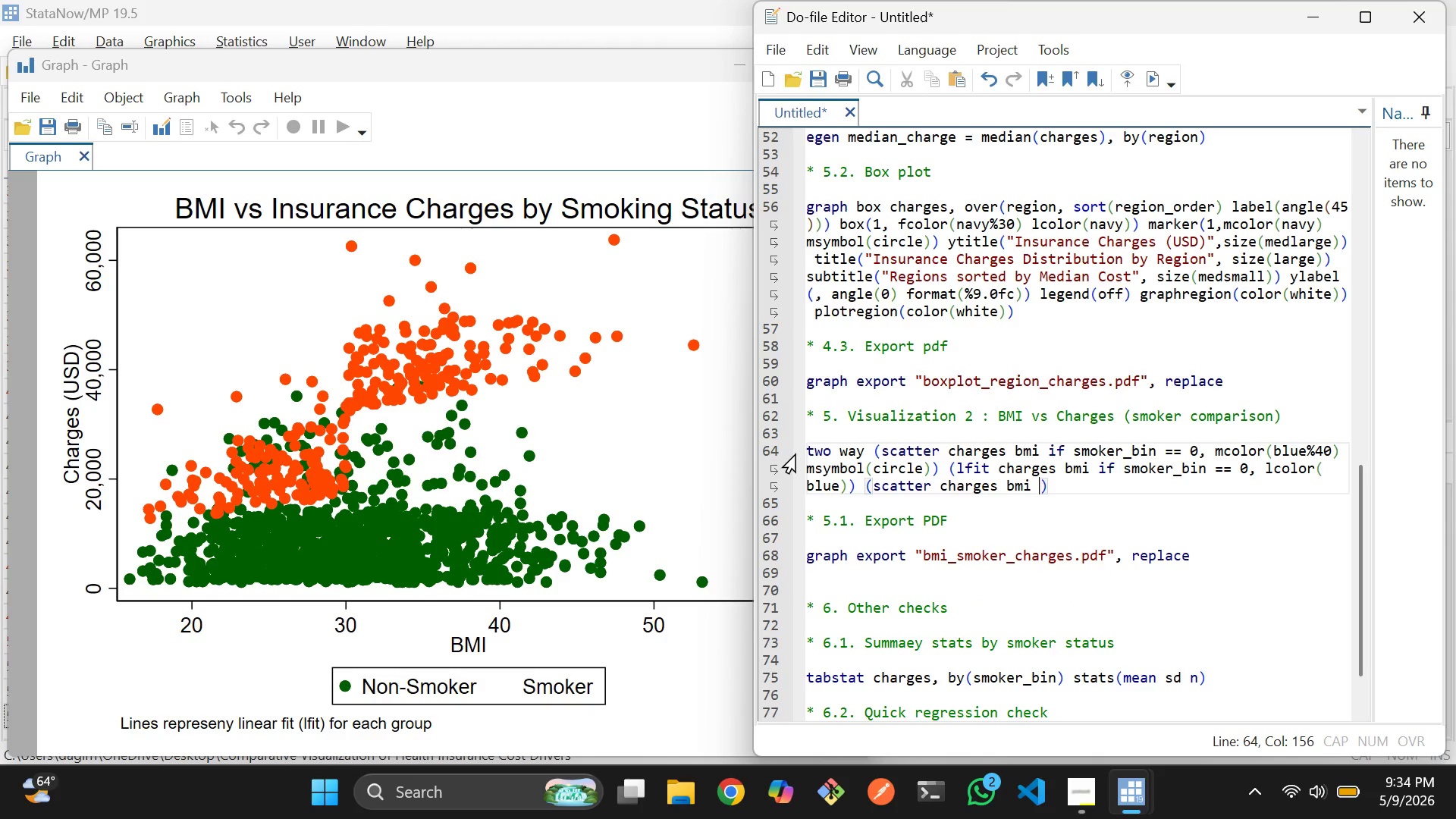 
type(if smoker_bin == 1, lcolor(e)
key(Backspace)
type(red)
 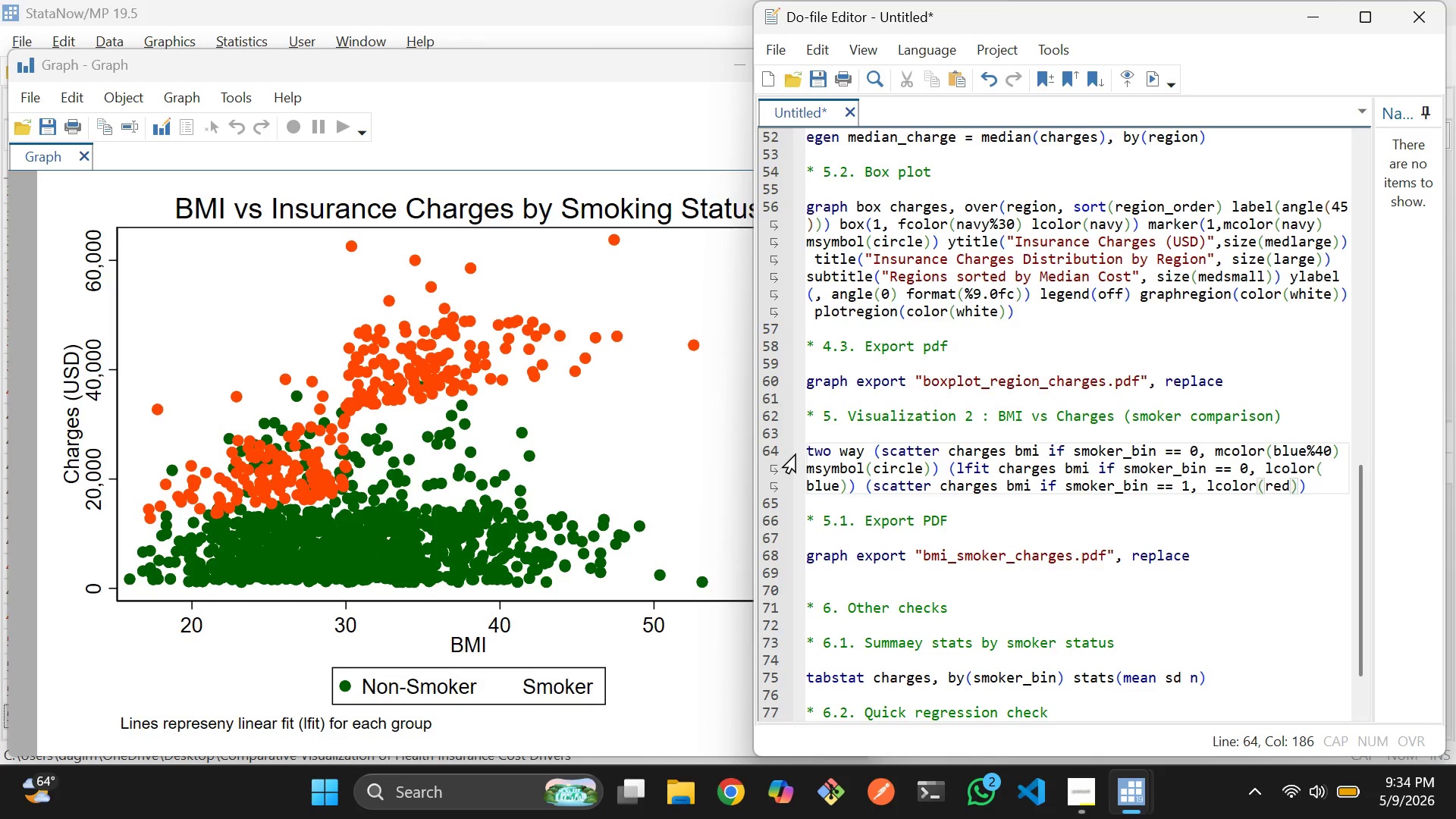 
key(ArrowRight)
 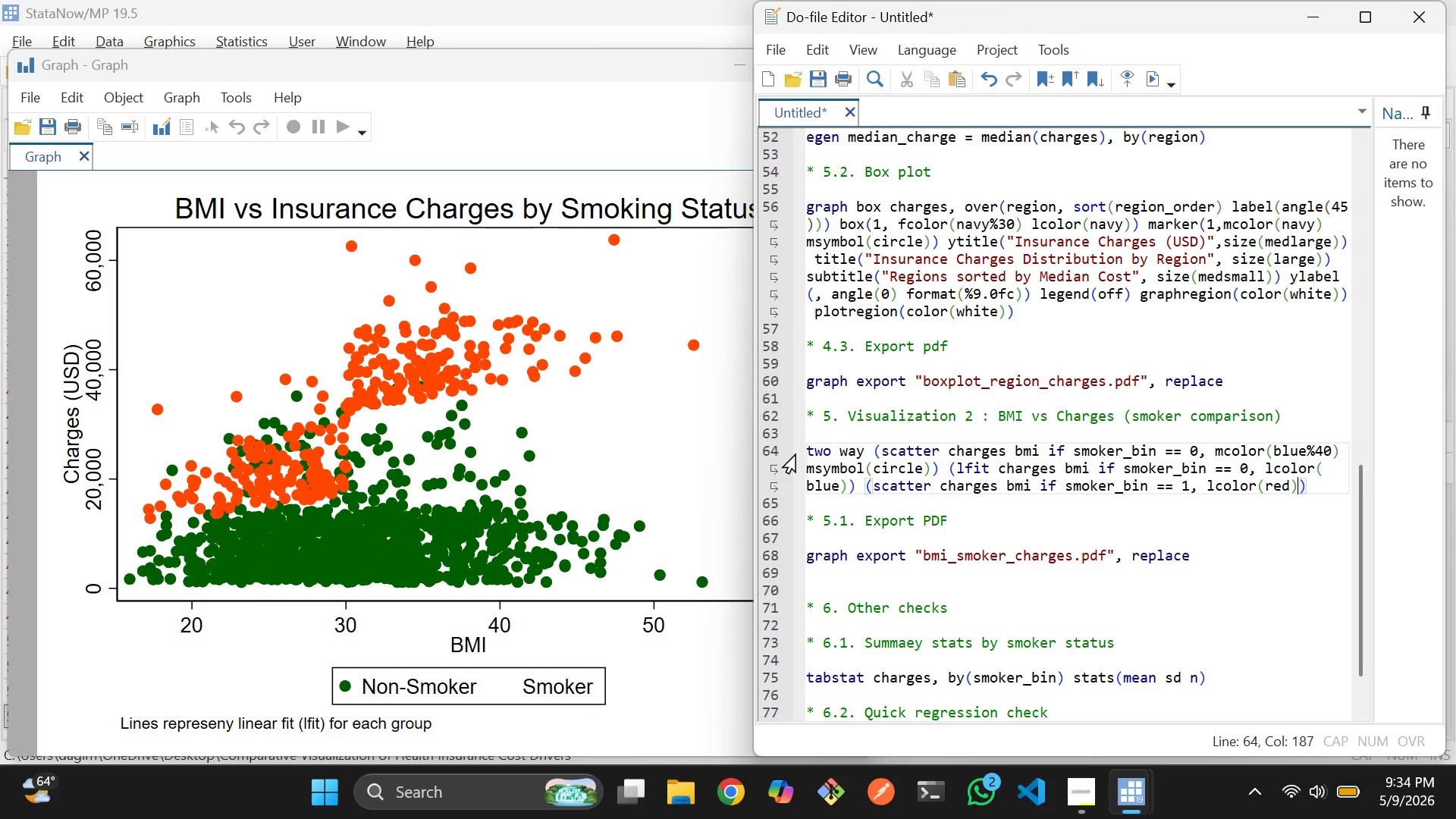 
key(ArrowRight)
 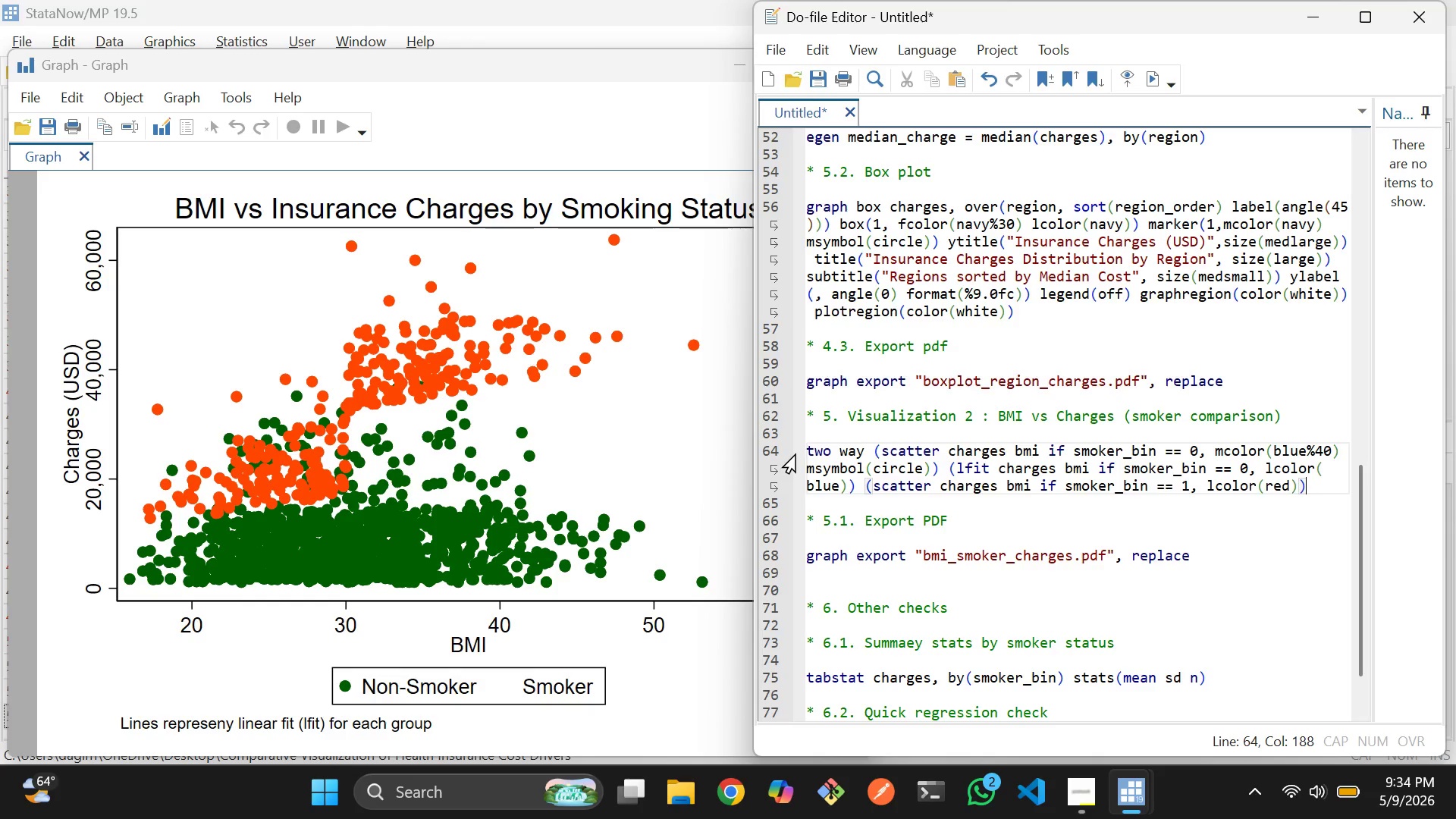 
type(, title()
 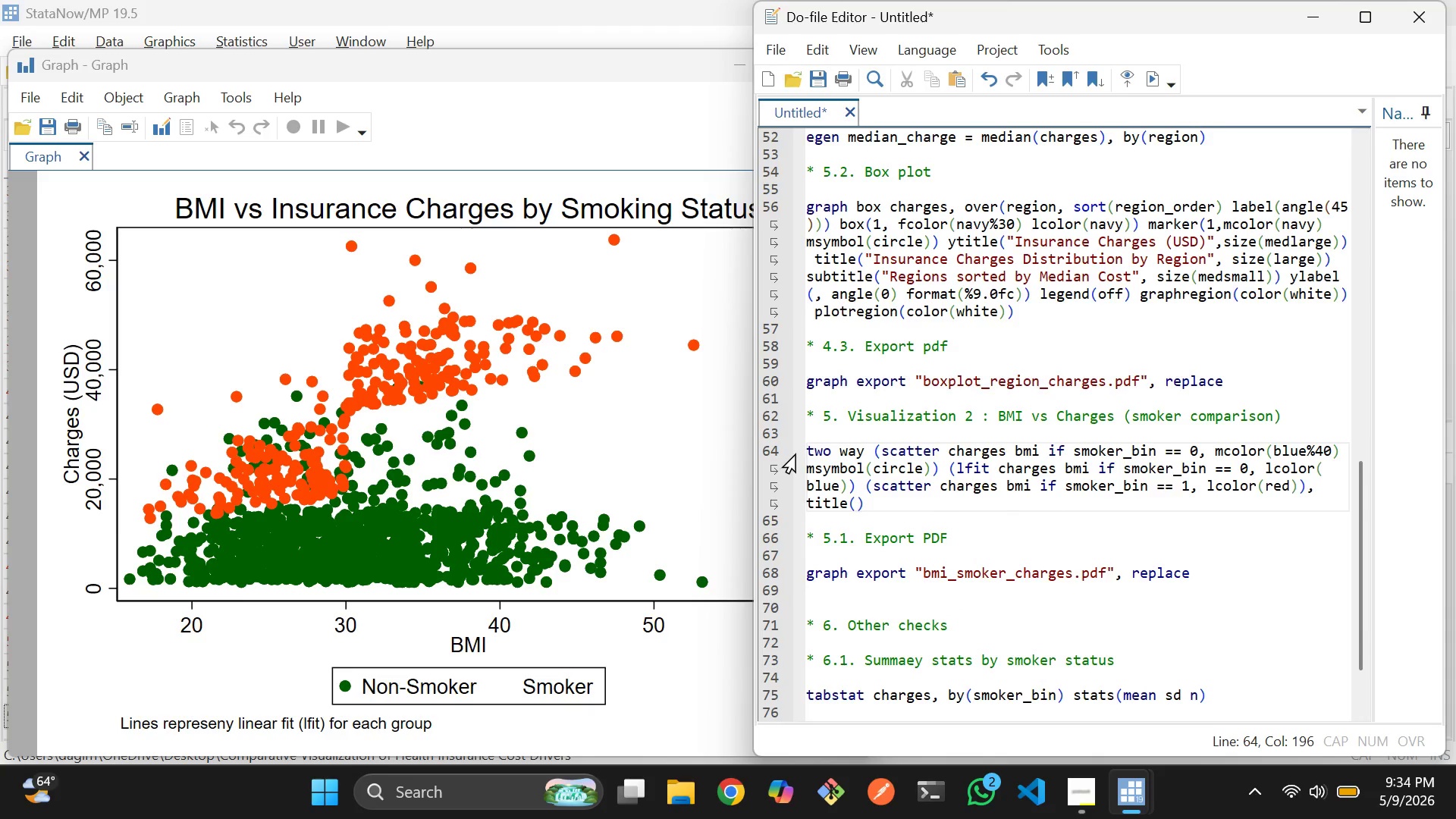 
key(ArrowLeft)
 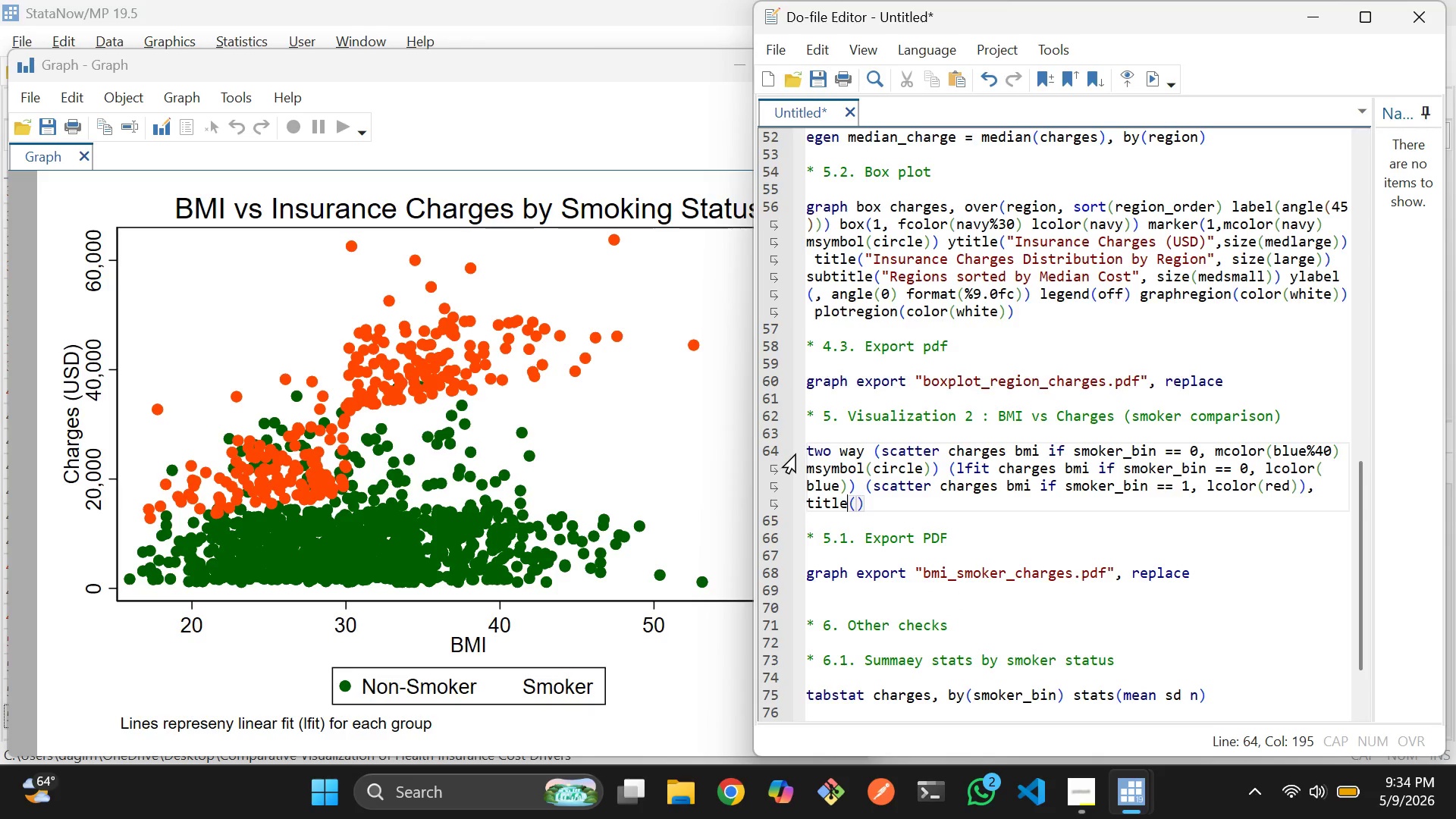 
key(ArrowLeft)
 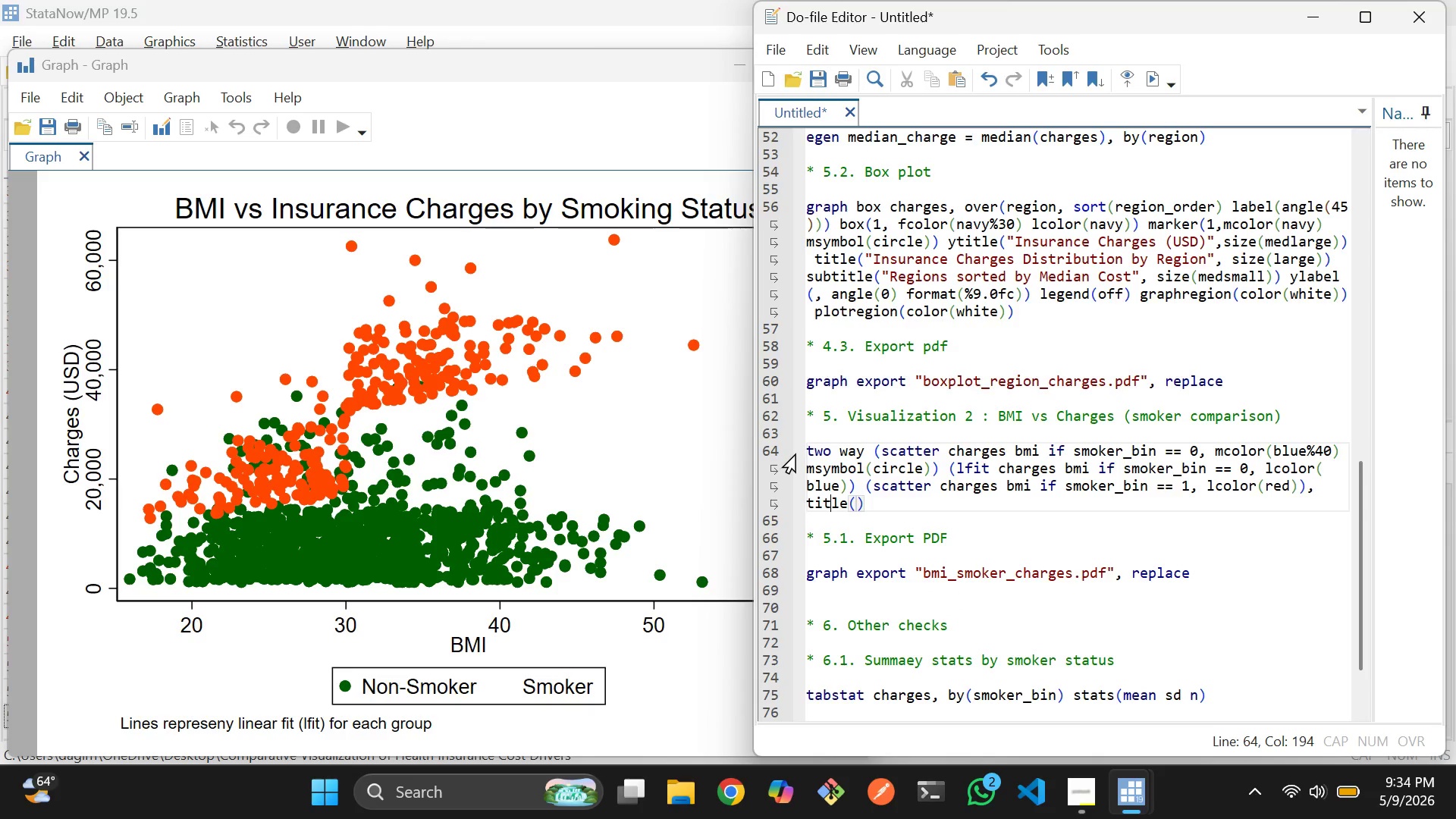 
key(ArrowLeft)
 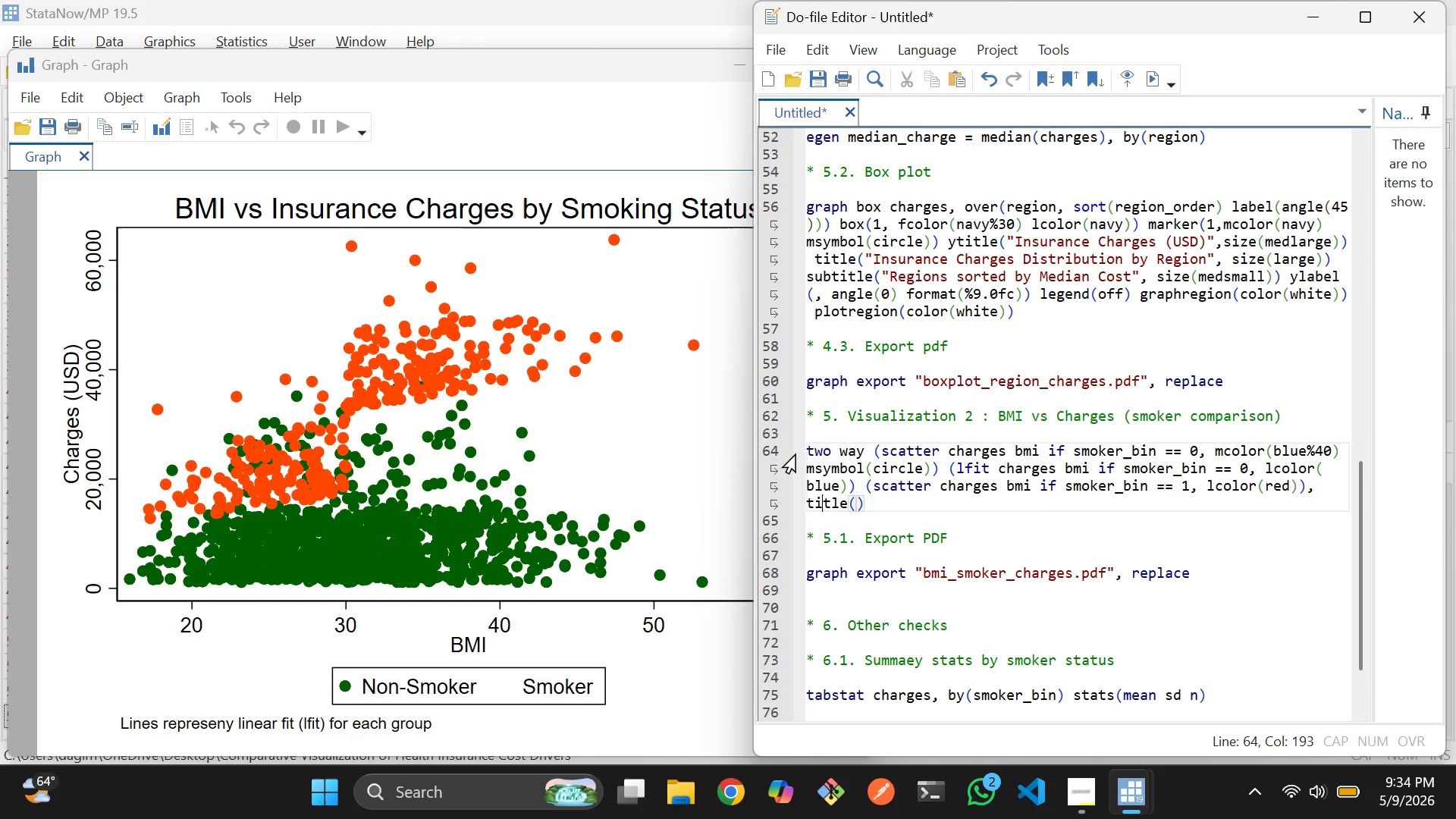 
key(ArrowLeft)
 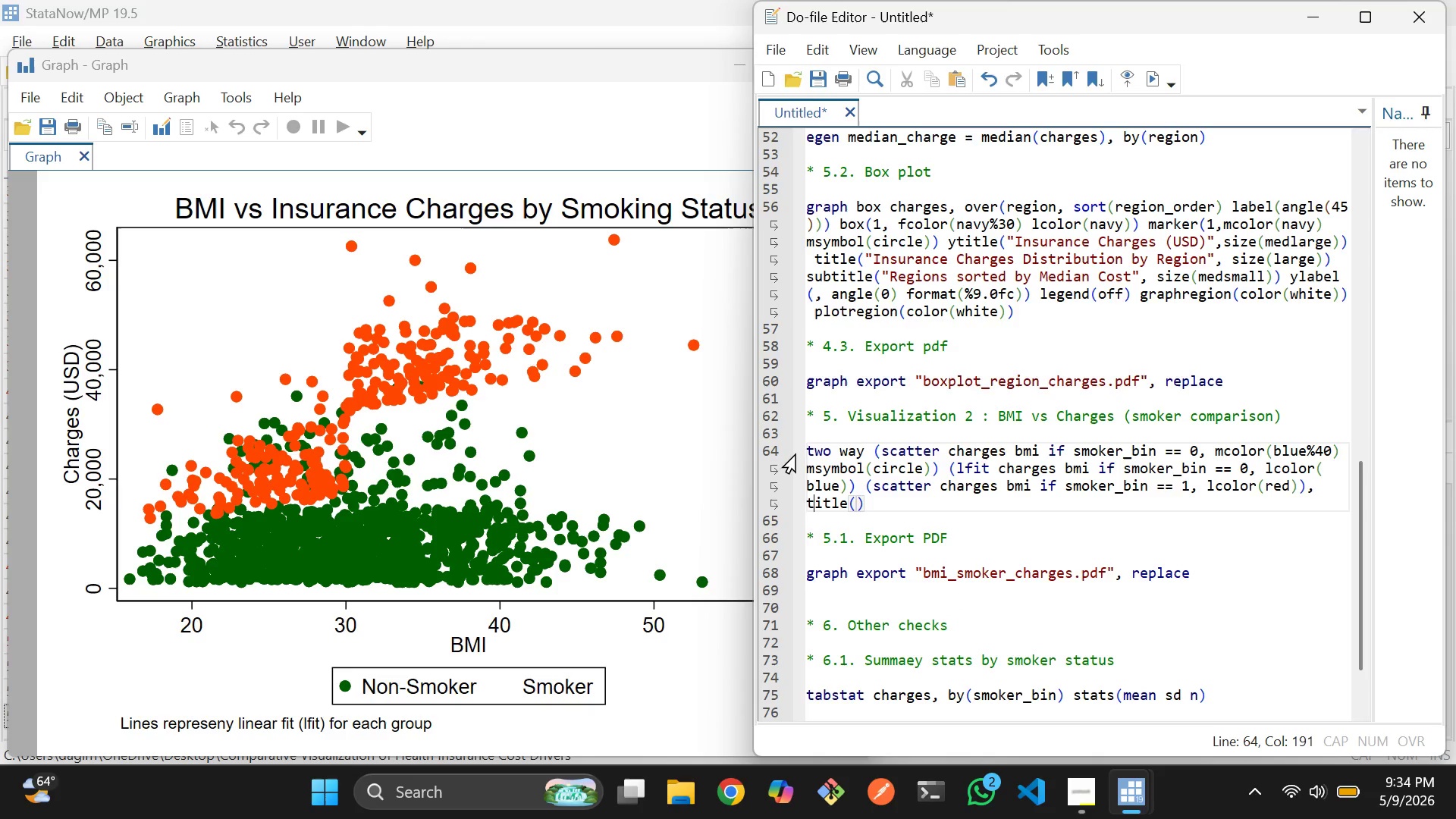 
key(ArrowLeft)
 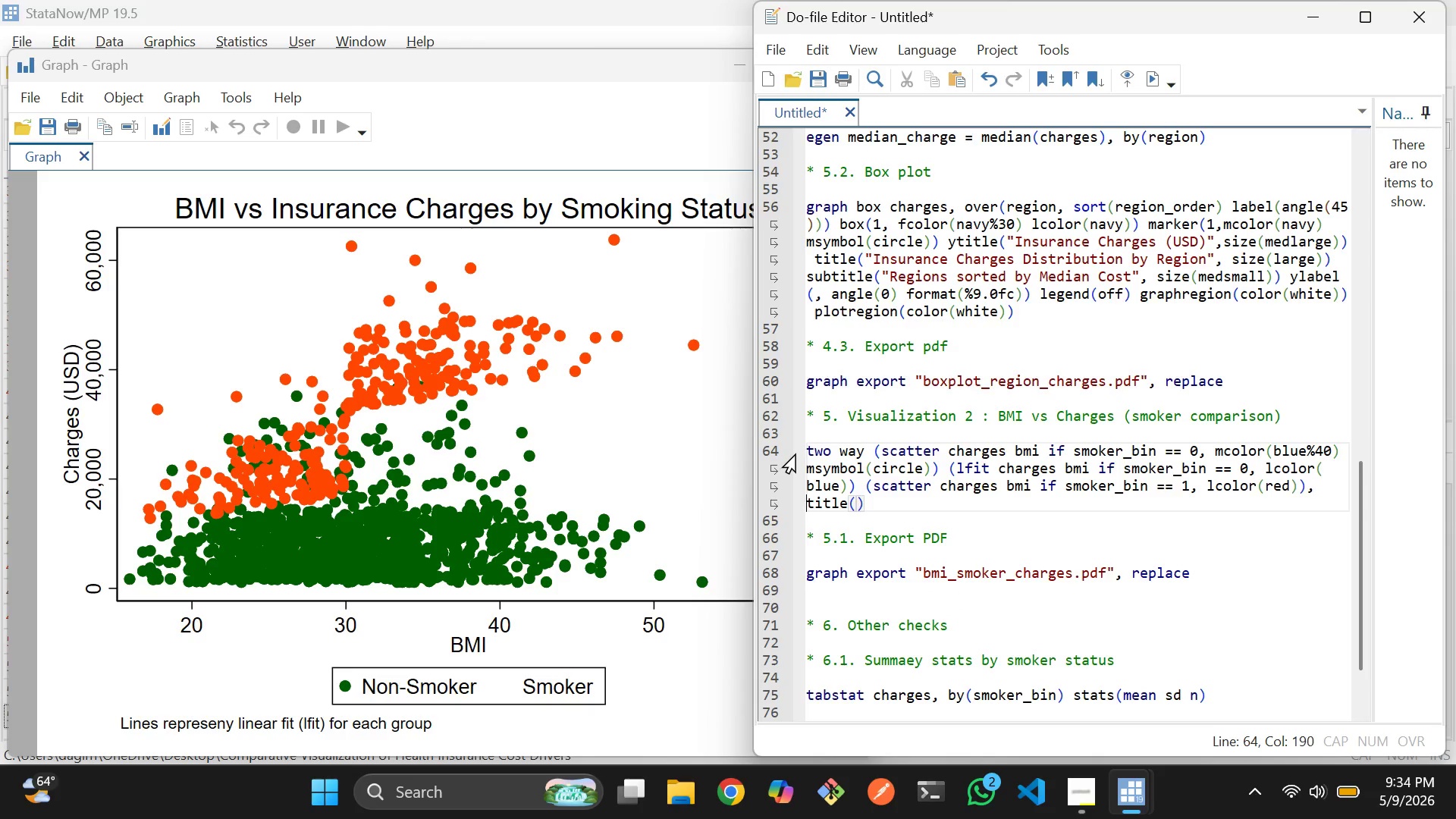 
key(ArrowLeft)
 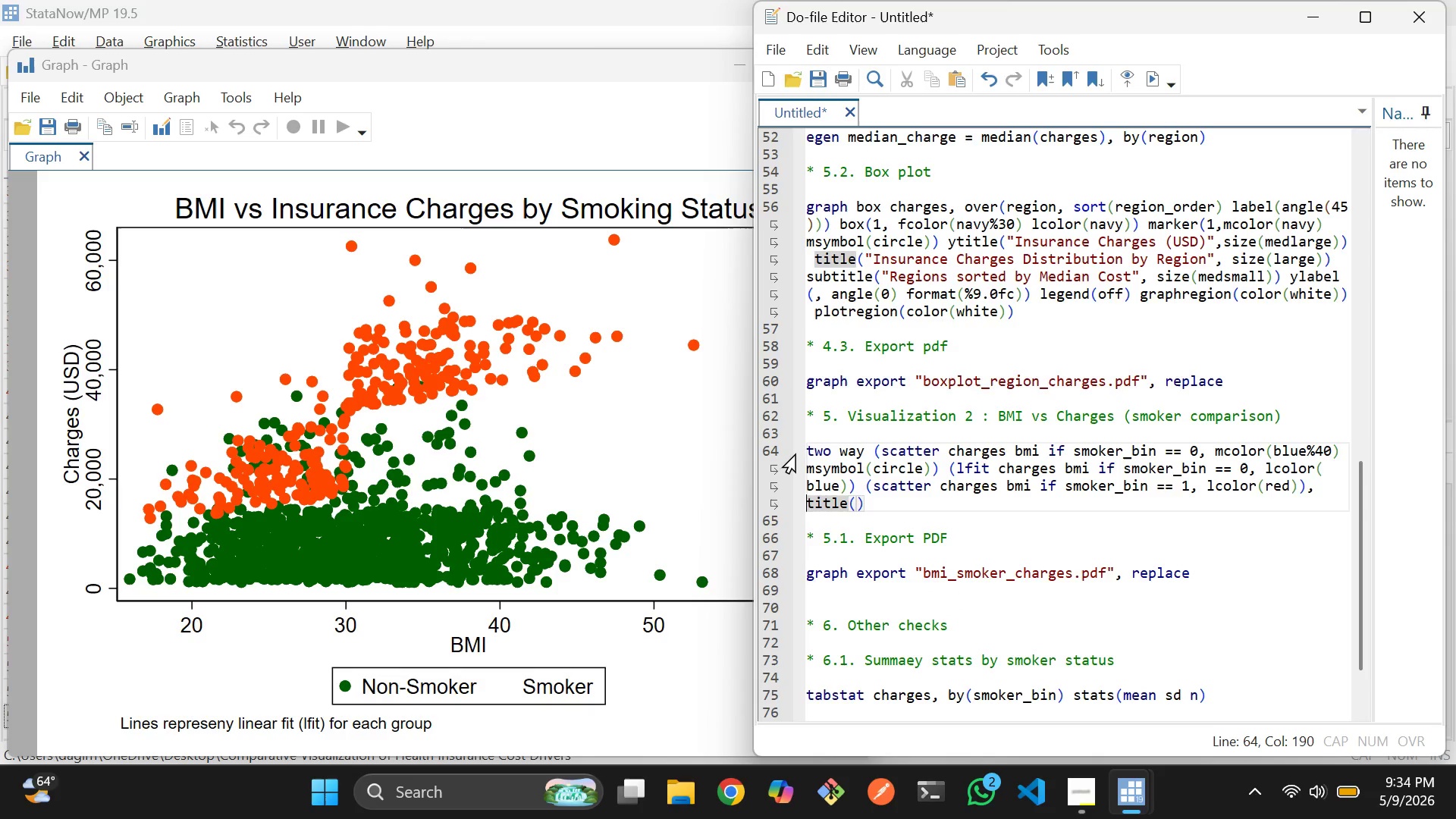 
key(ArrowLeft)
 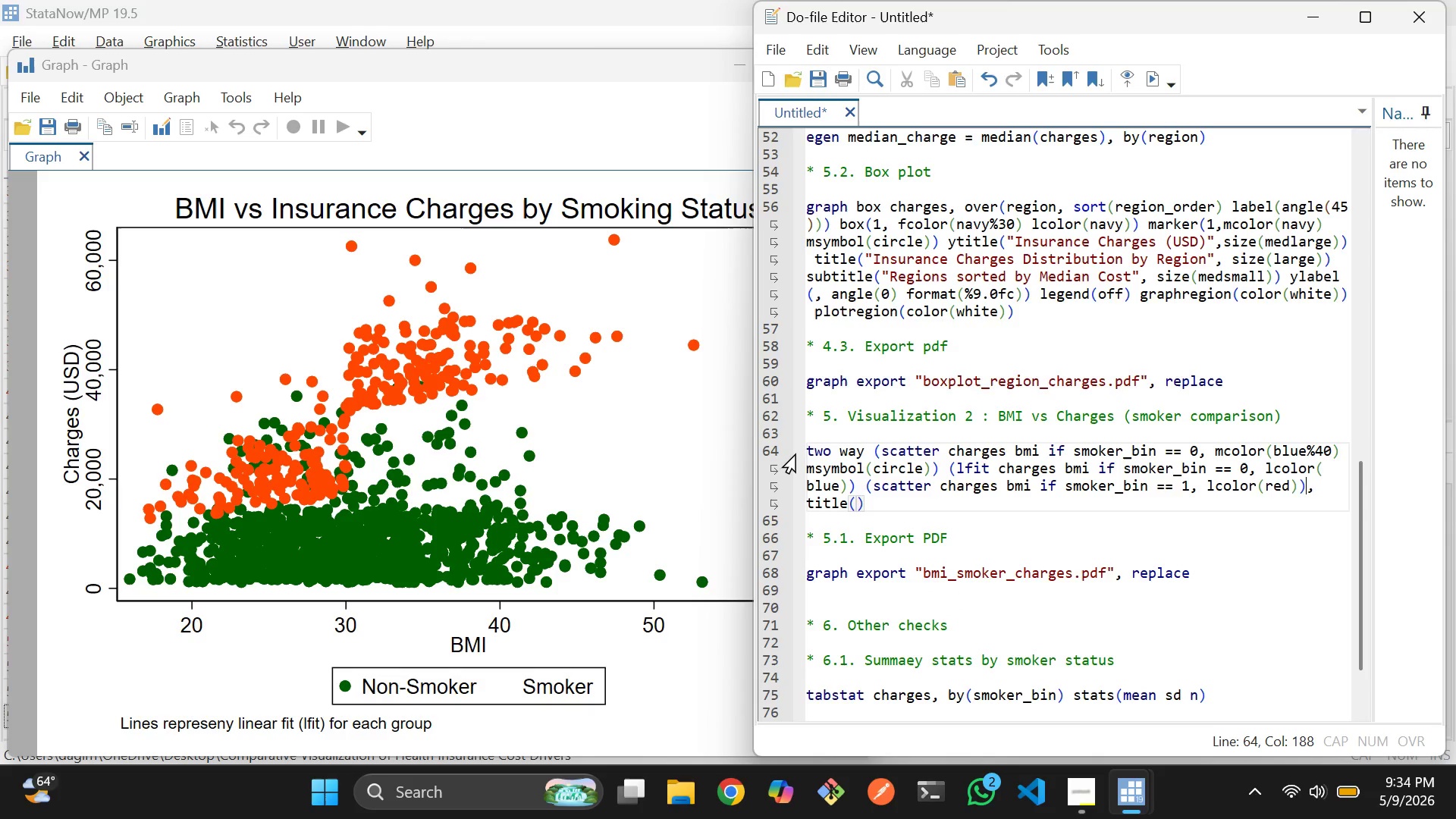 
key(ArrowLeft)
 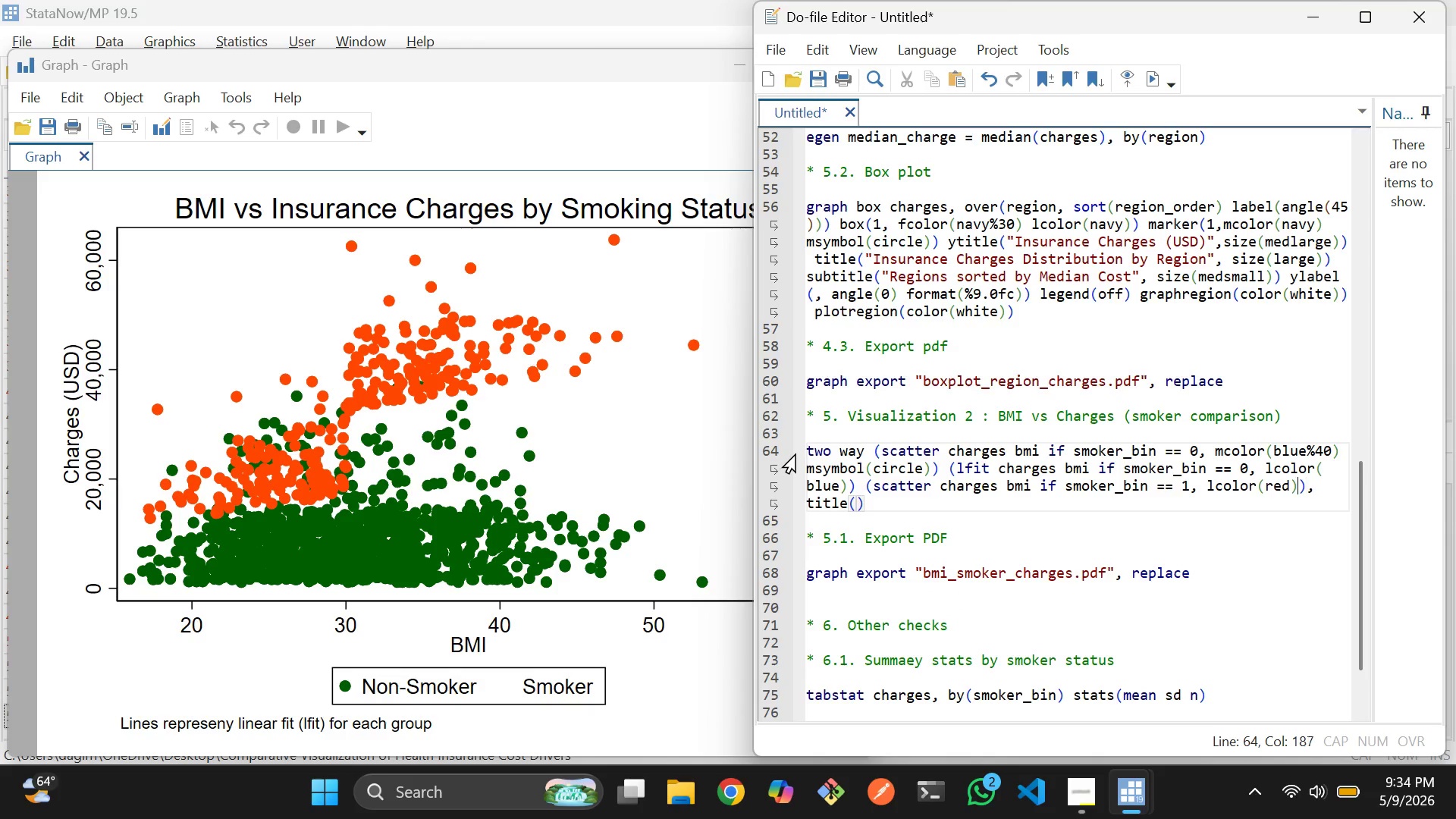 
key(ArrowLeft)
 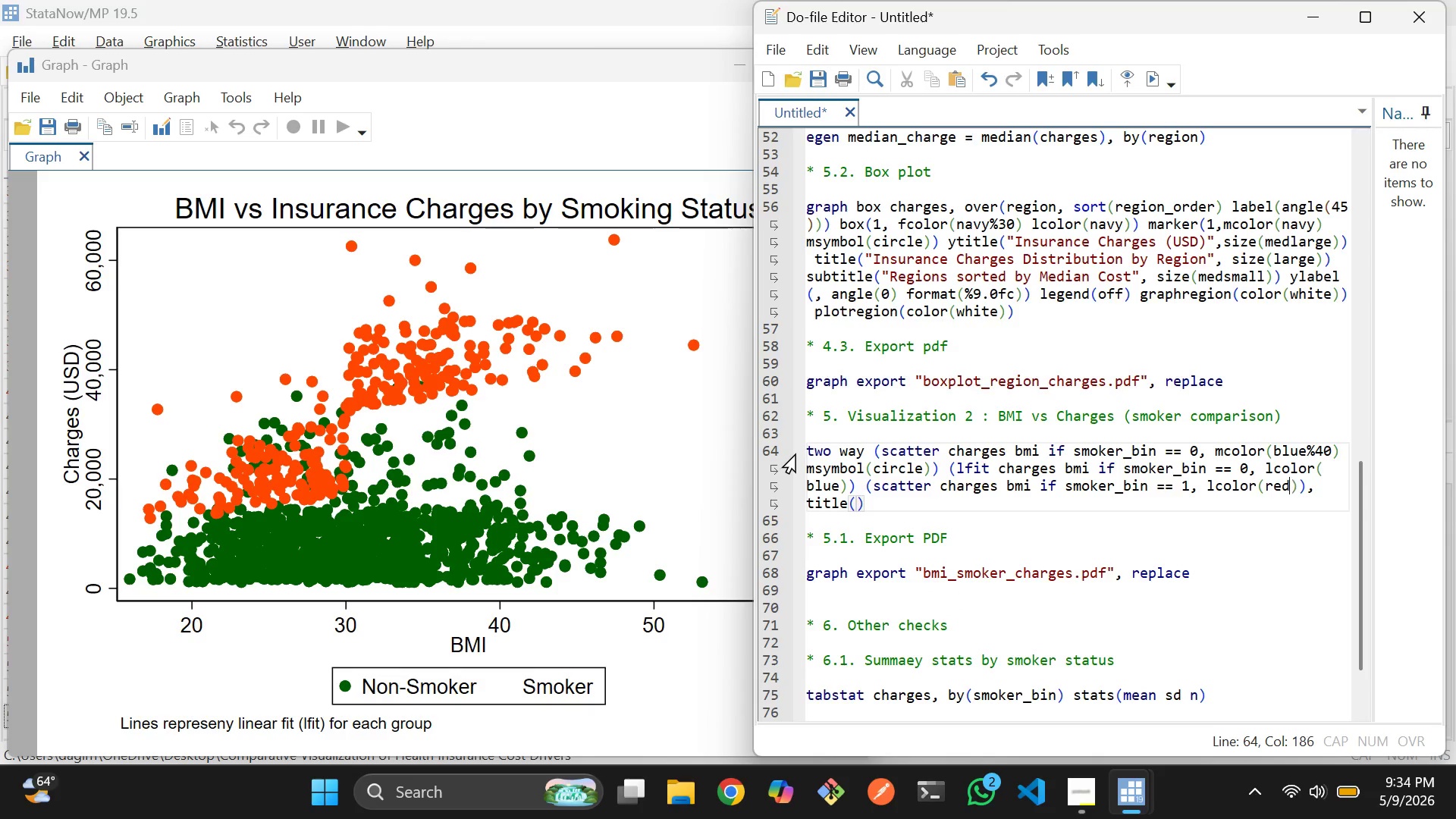 
key(ArrowLeft)
 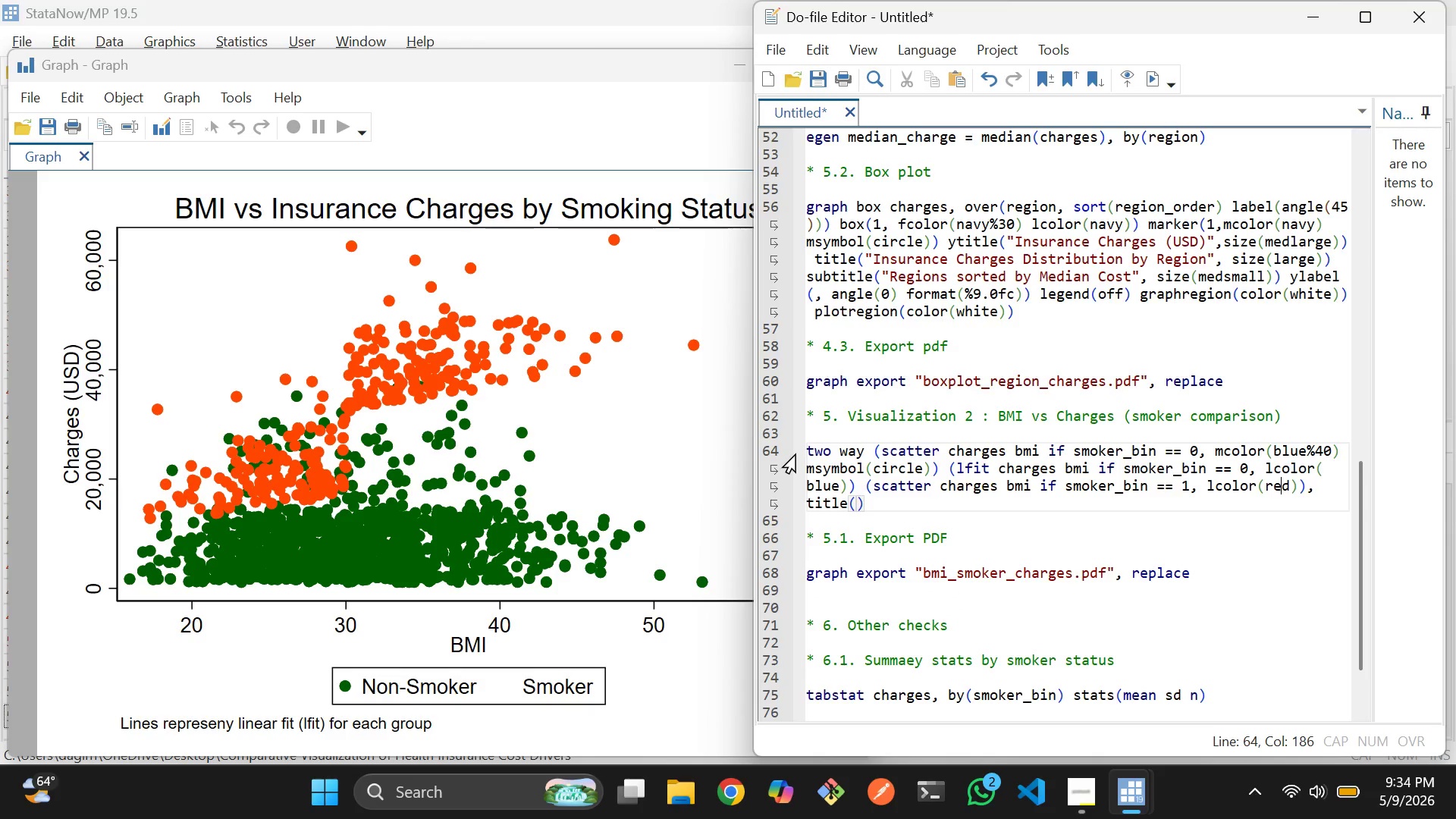 
key(ArrowLeft)
 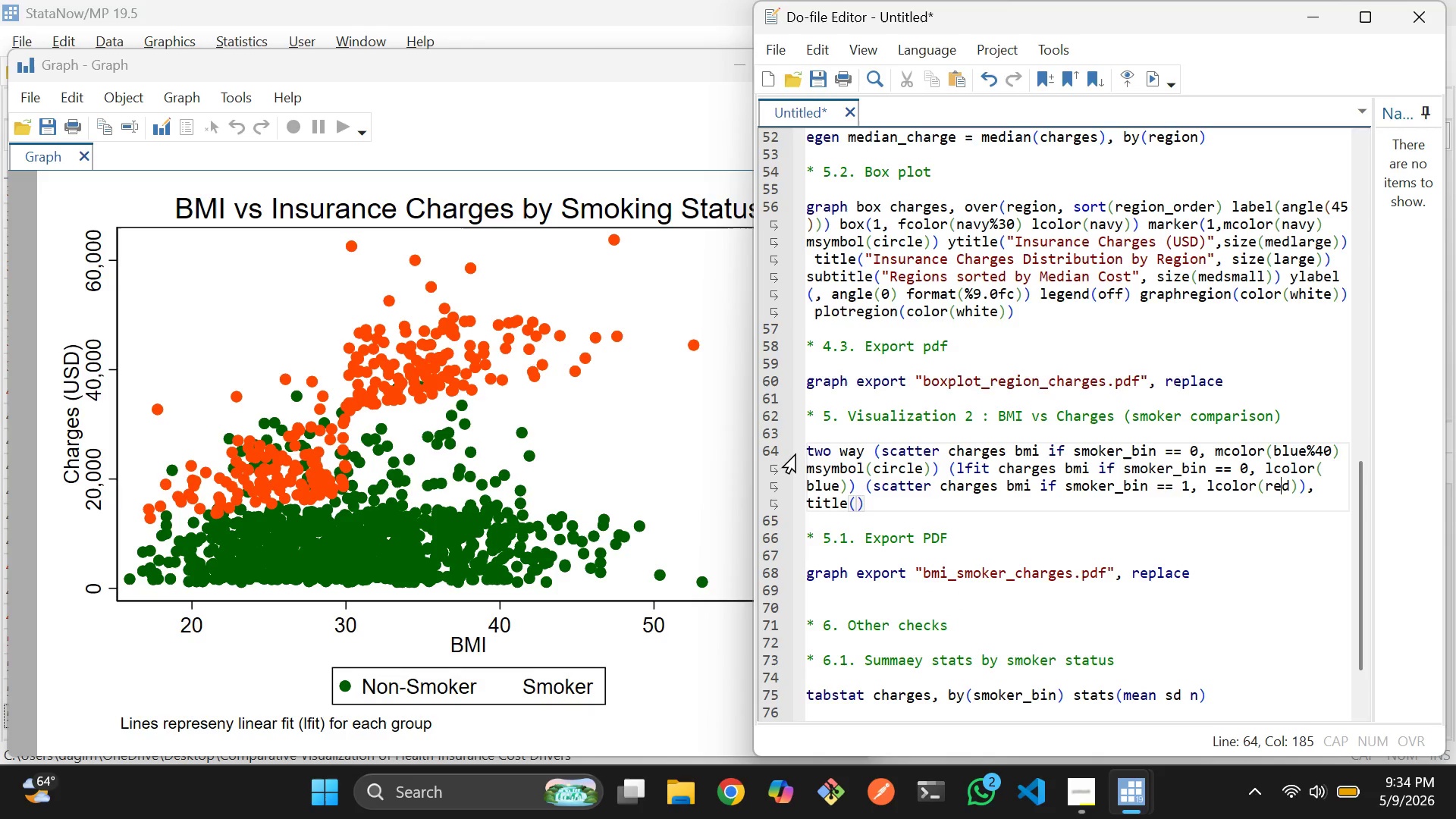 
key(ArrowLeft)
 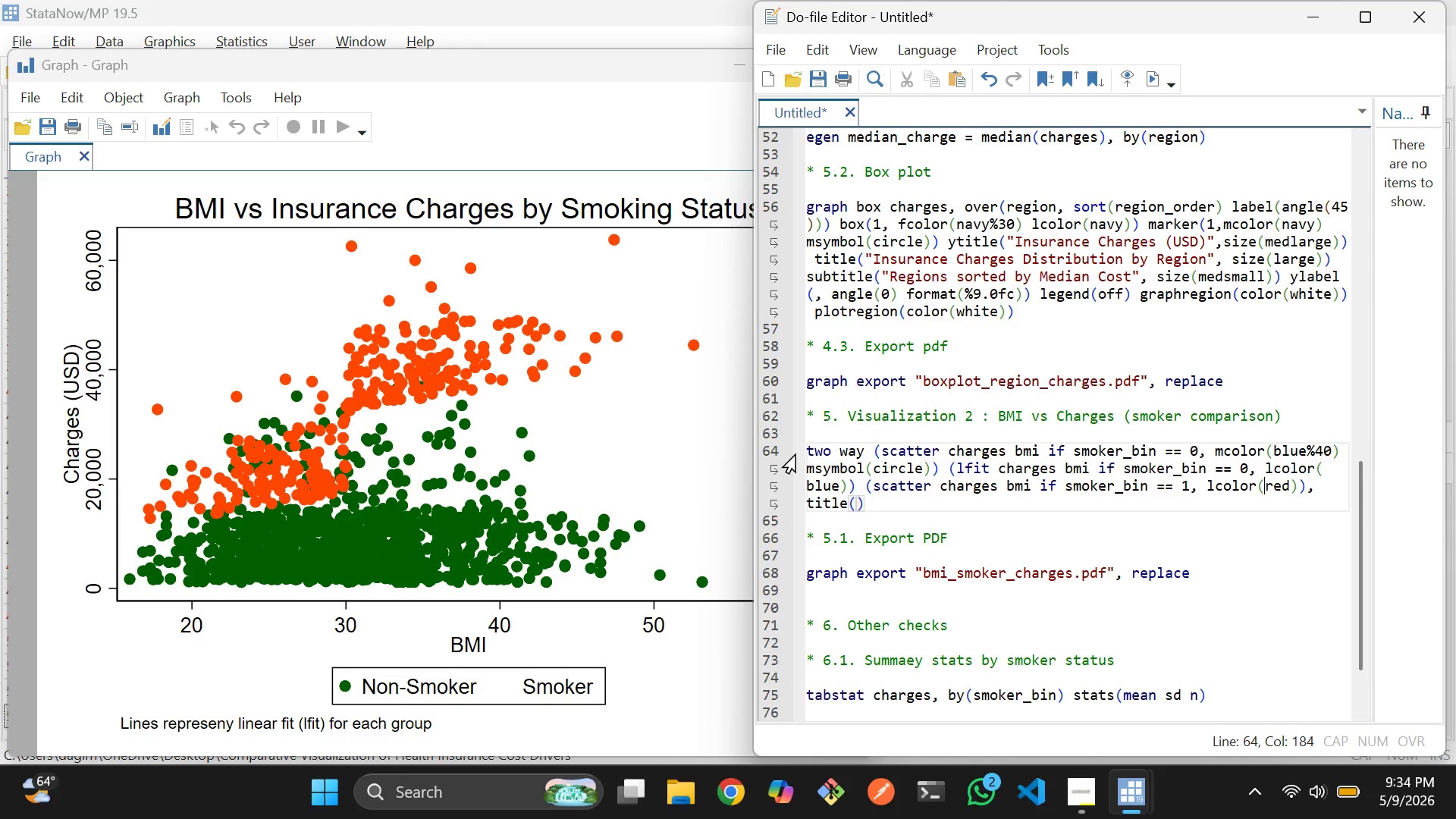 
key(ArrowLeft)
 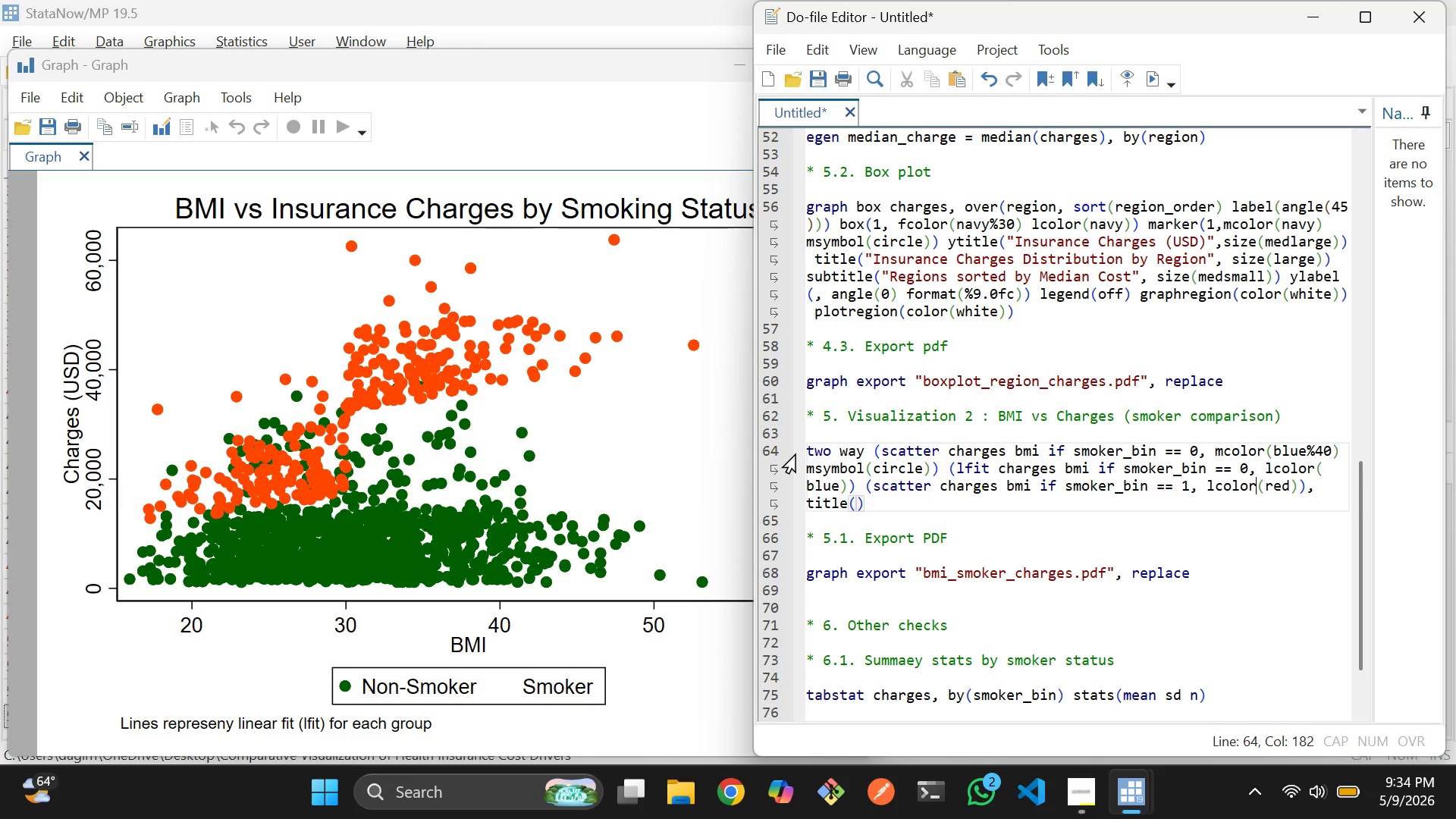 
key(ArrowLeft)
 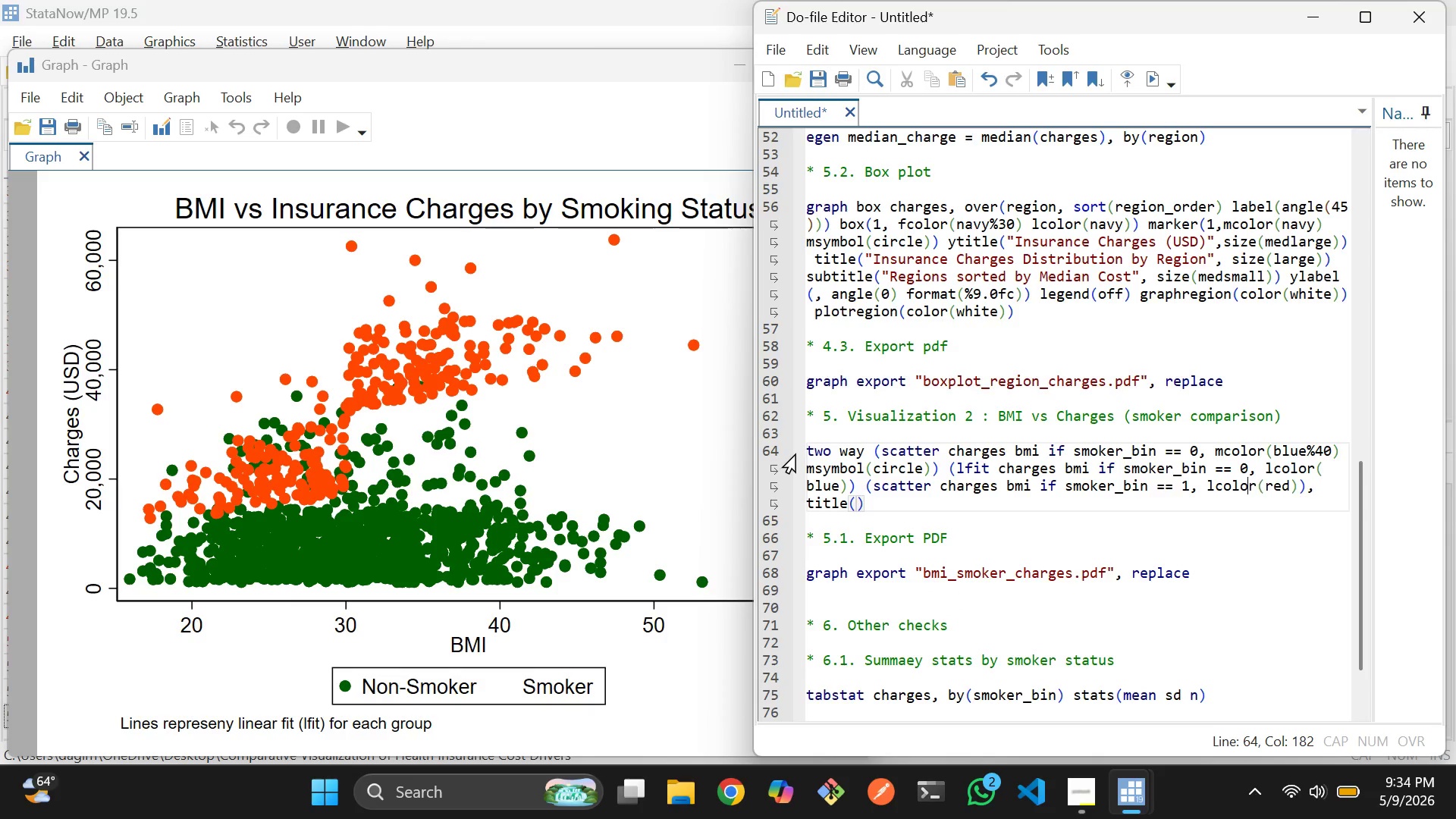 
key(ArrowLeft)
 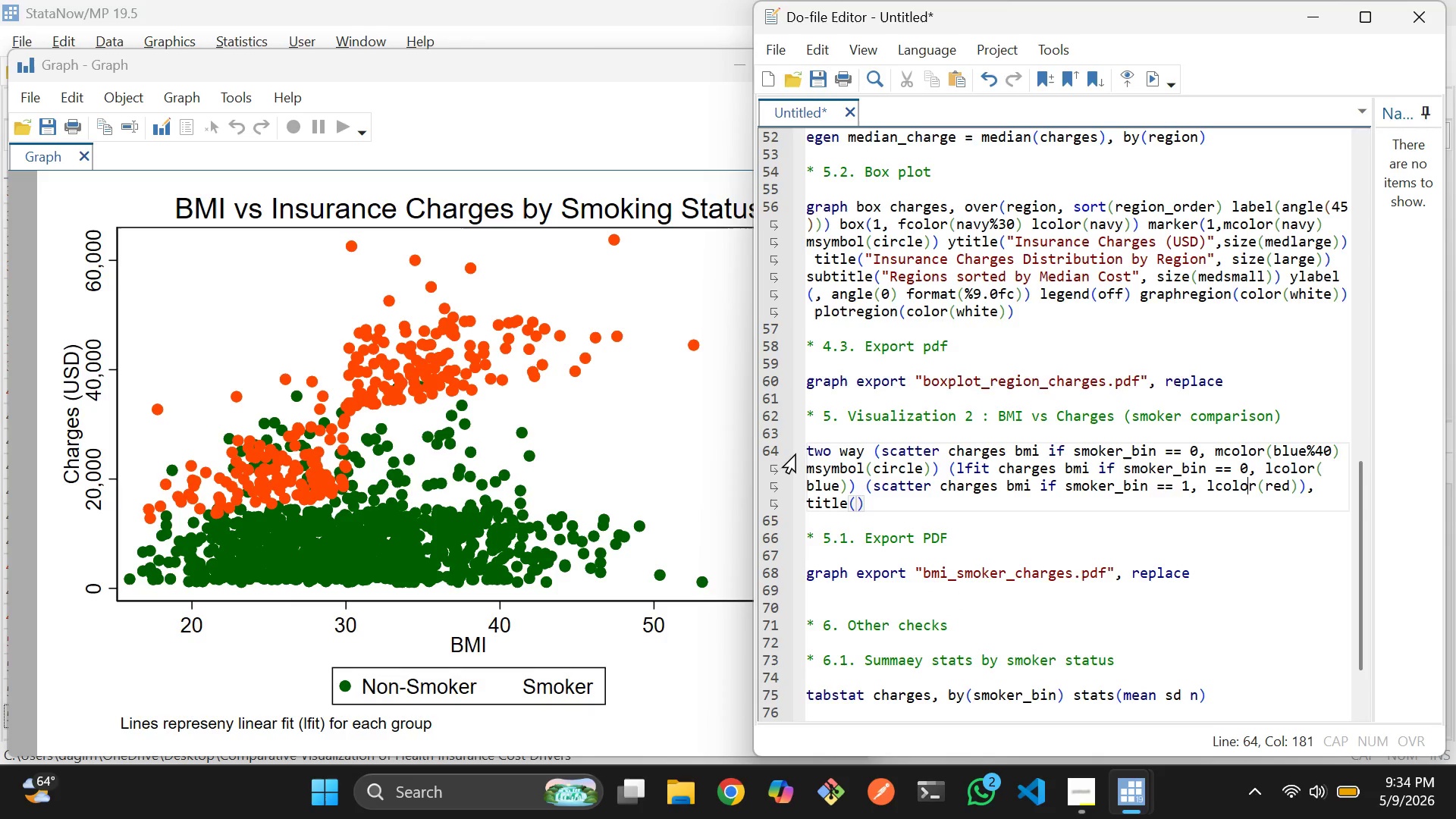 
key(ArrowLeft)
 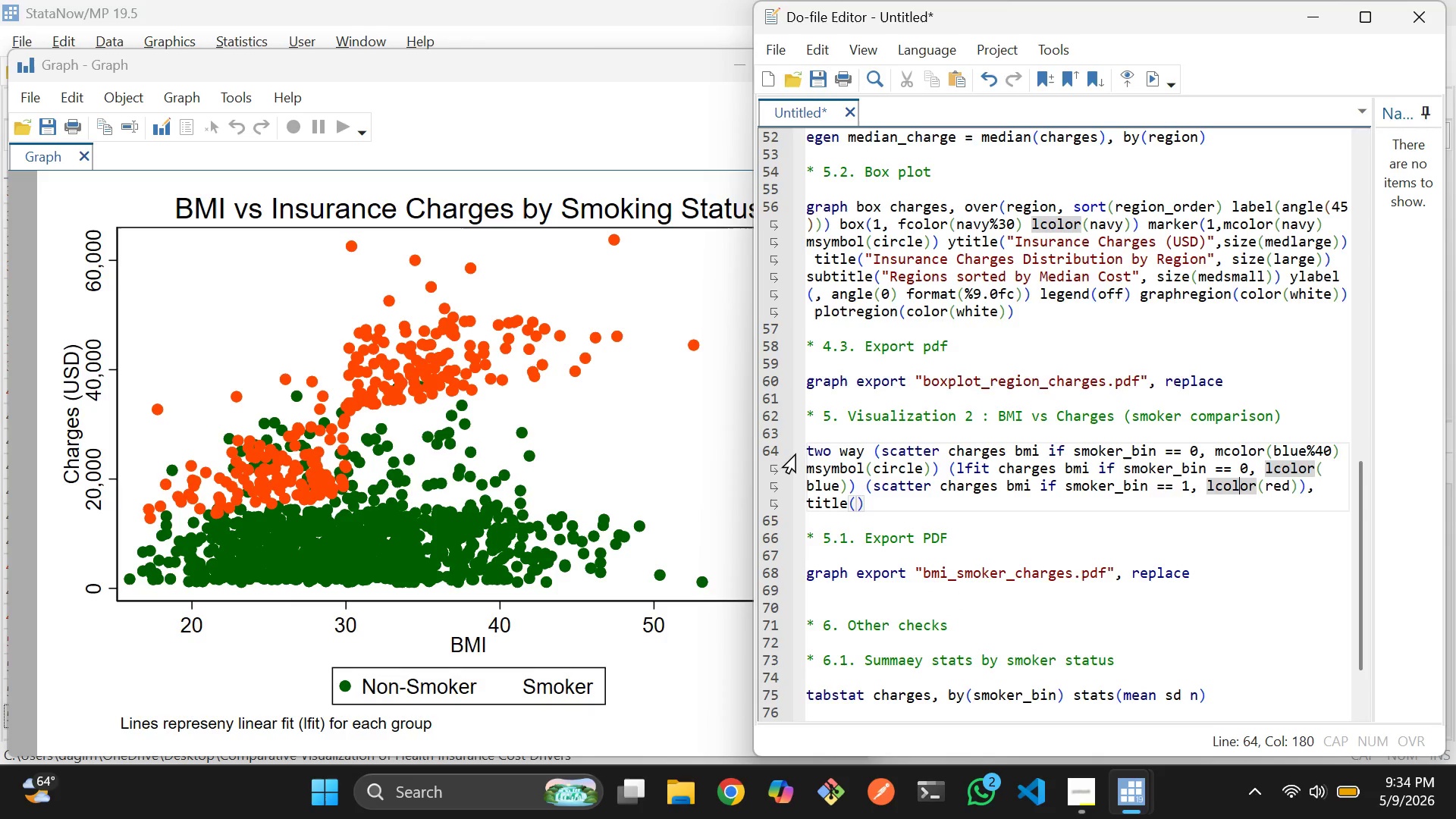 
key(ArrowLeft)
 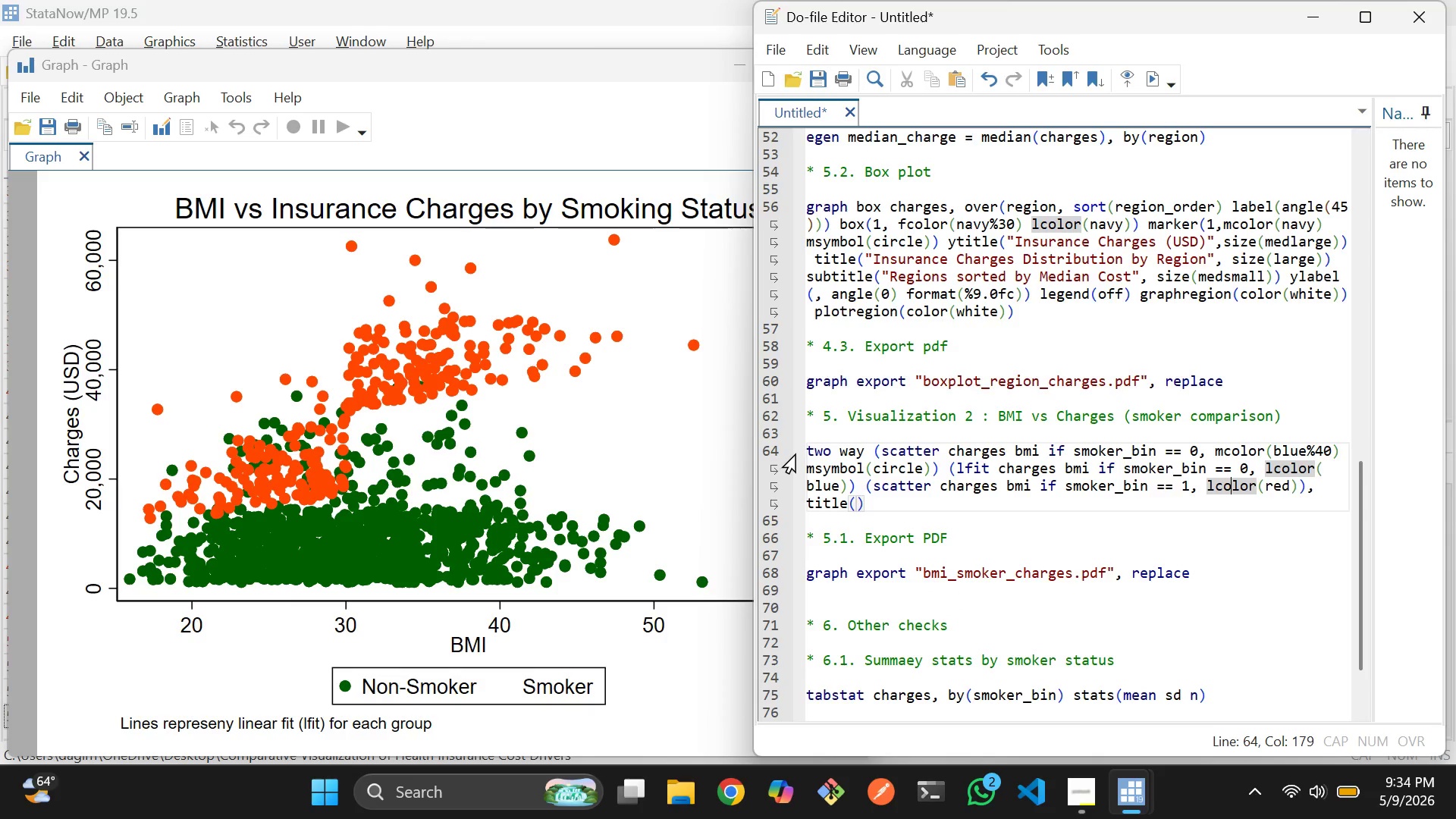 
key(ArrowLeft)
 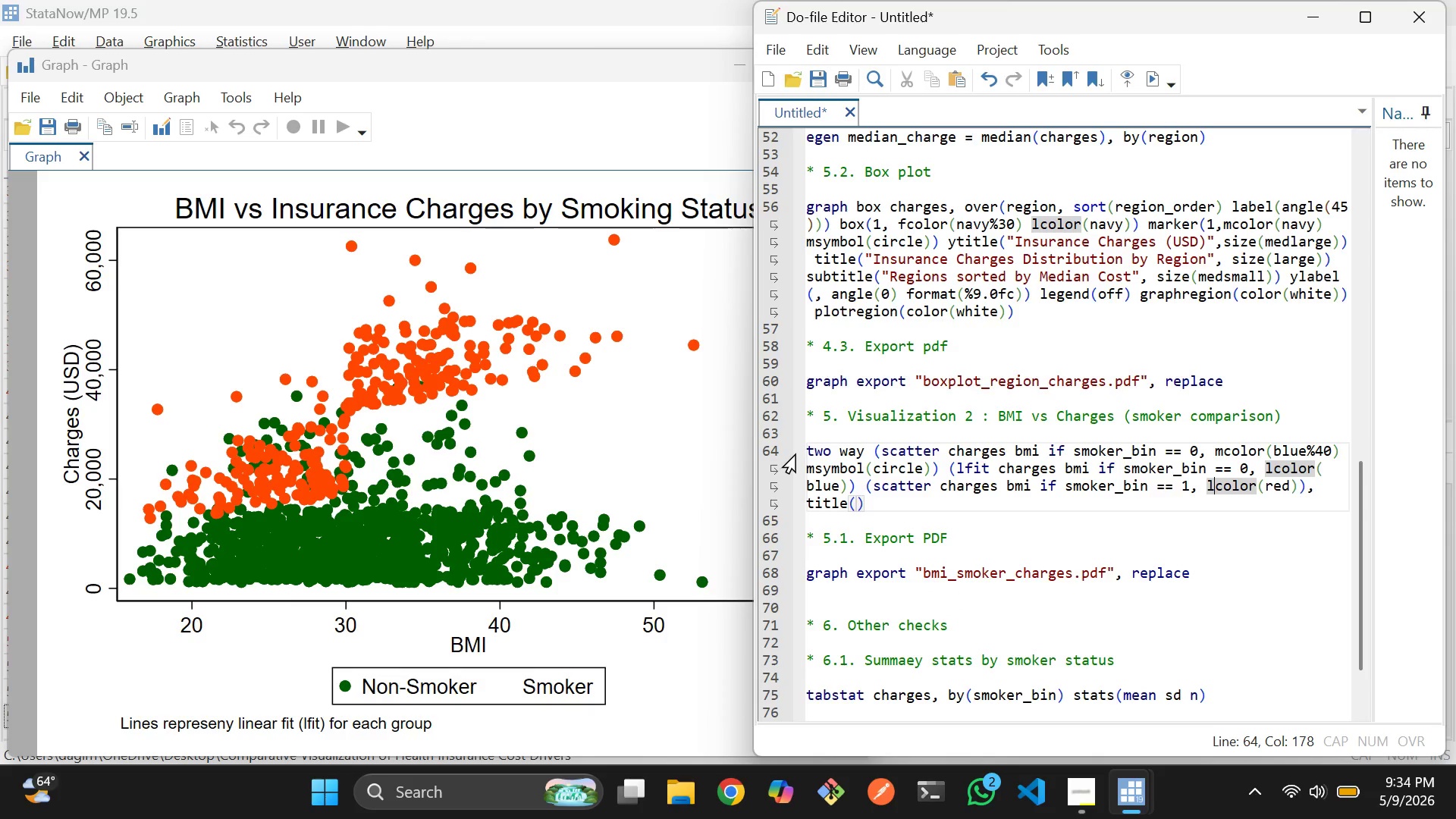 
key(ArrowLeft)
 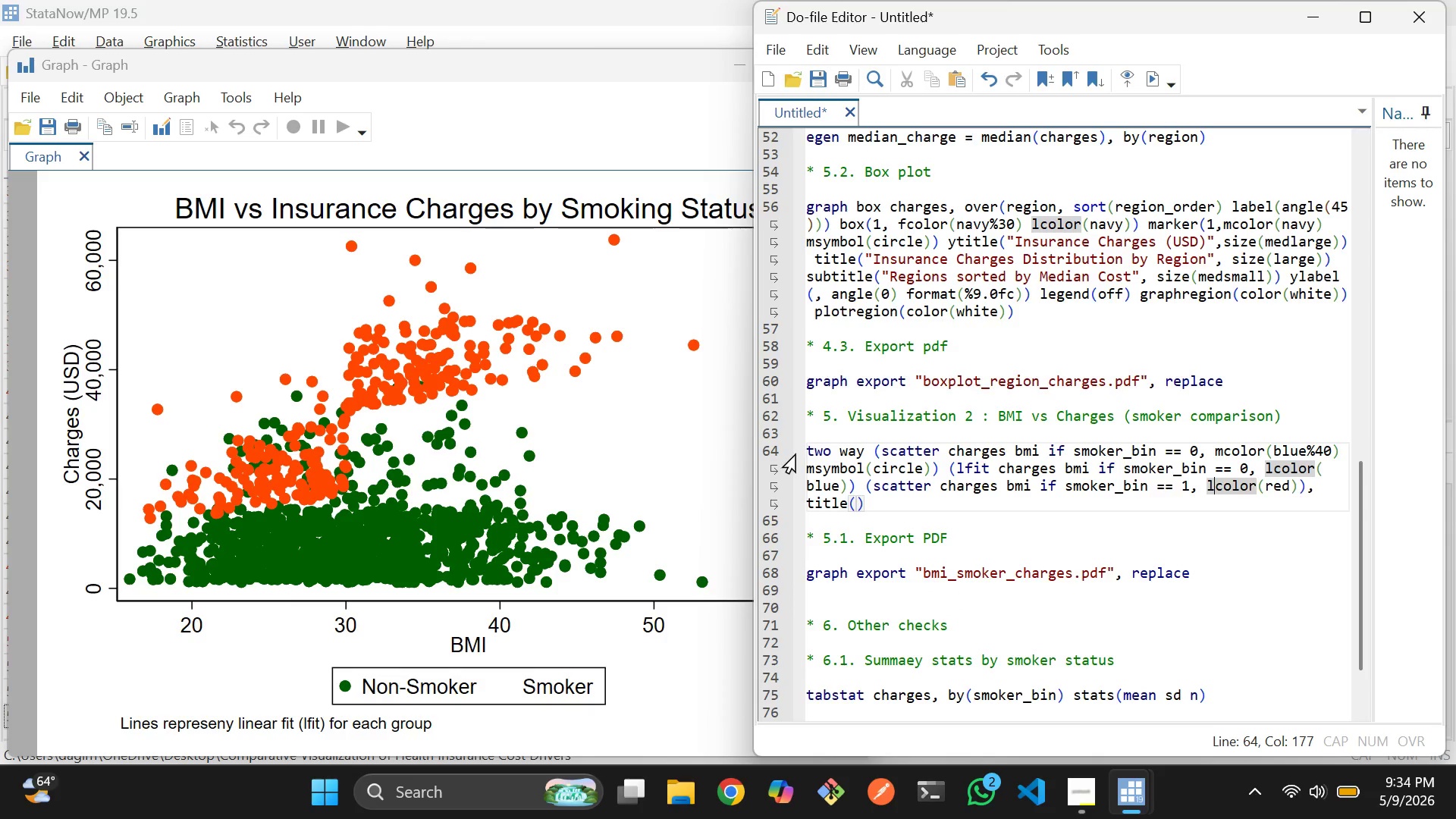 
key(Backspace)
 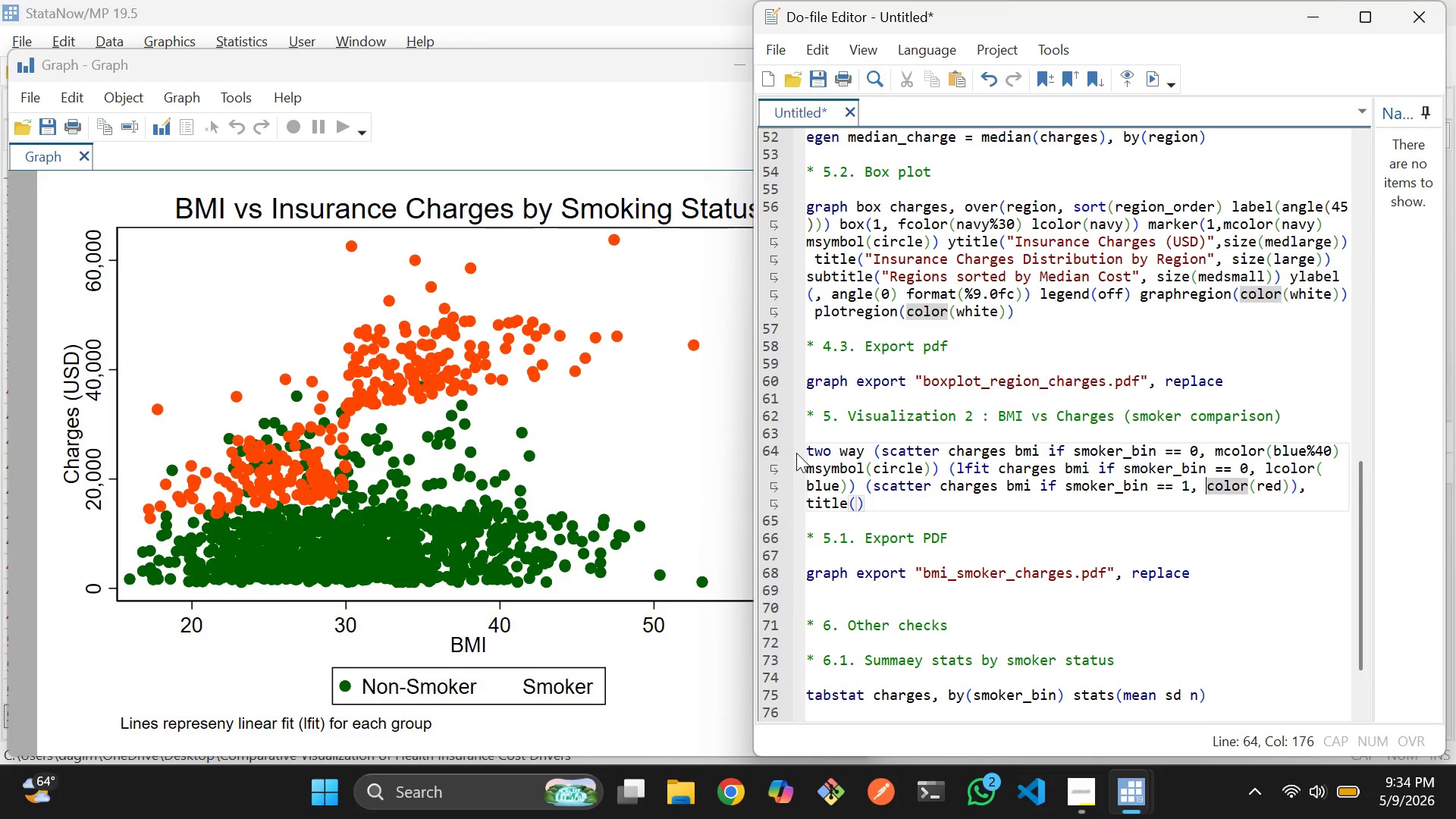 
key(M)
 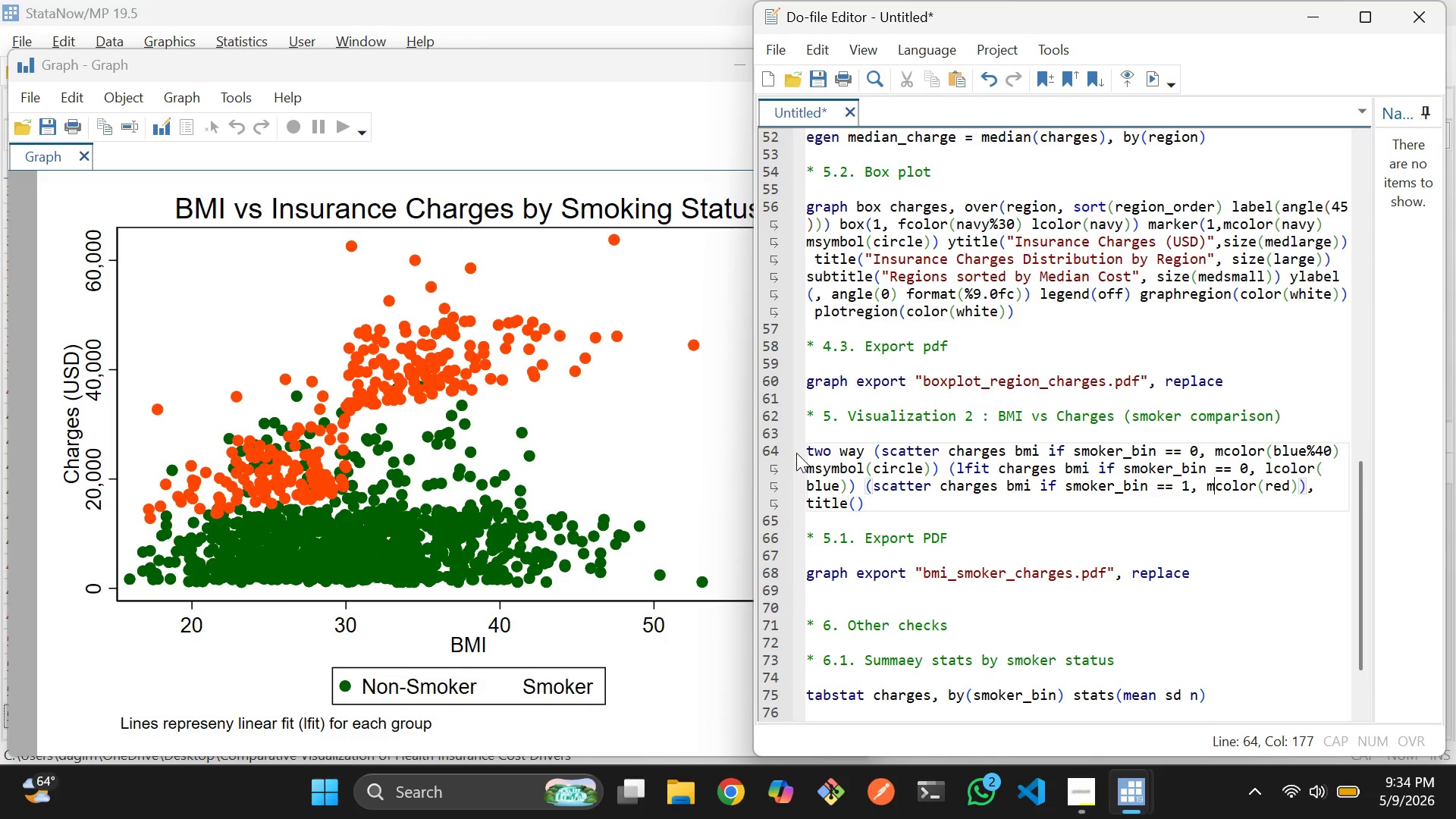 
key(ArrowRight)
 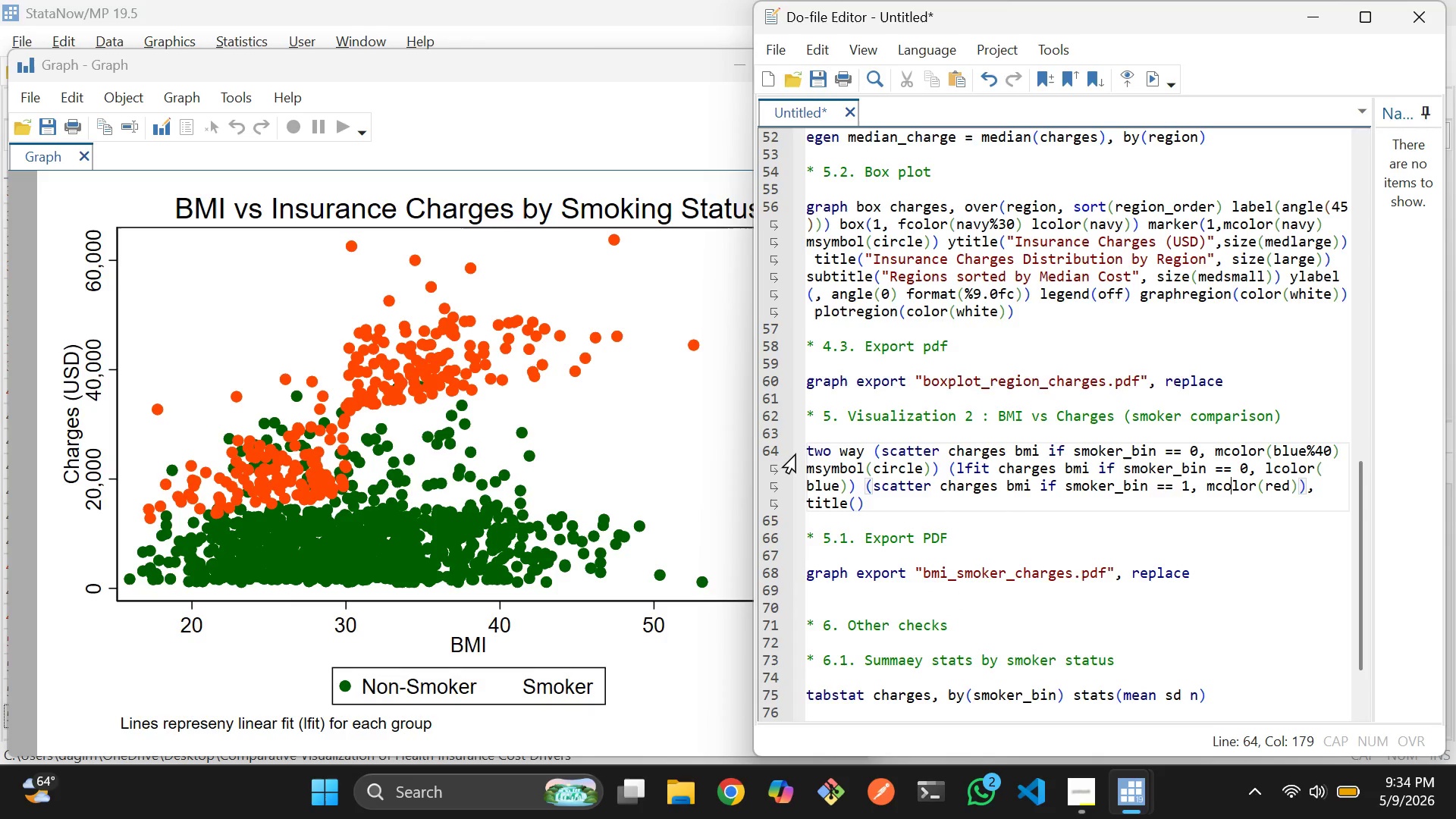 
key(ArrowRight)
 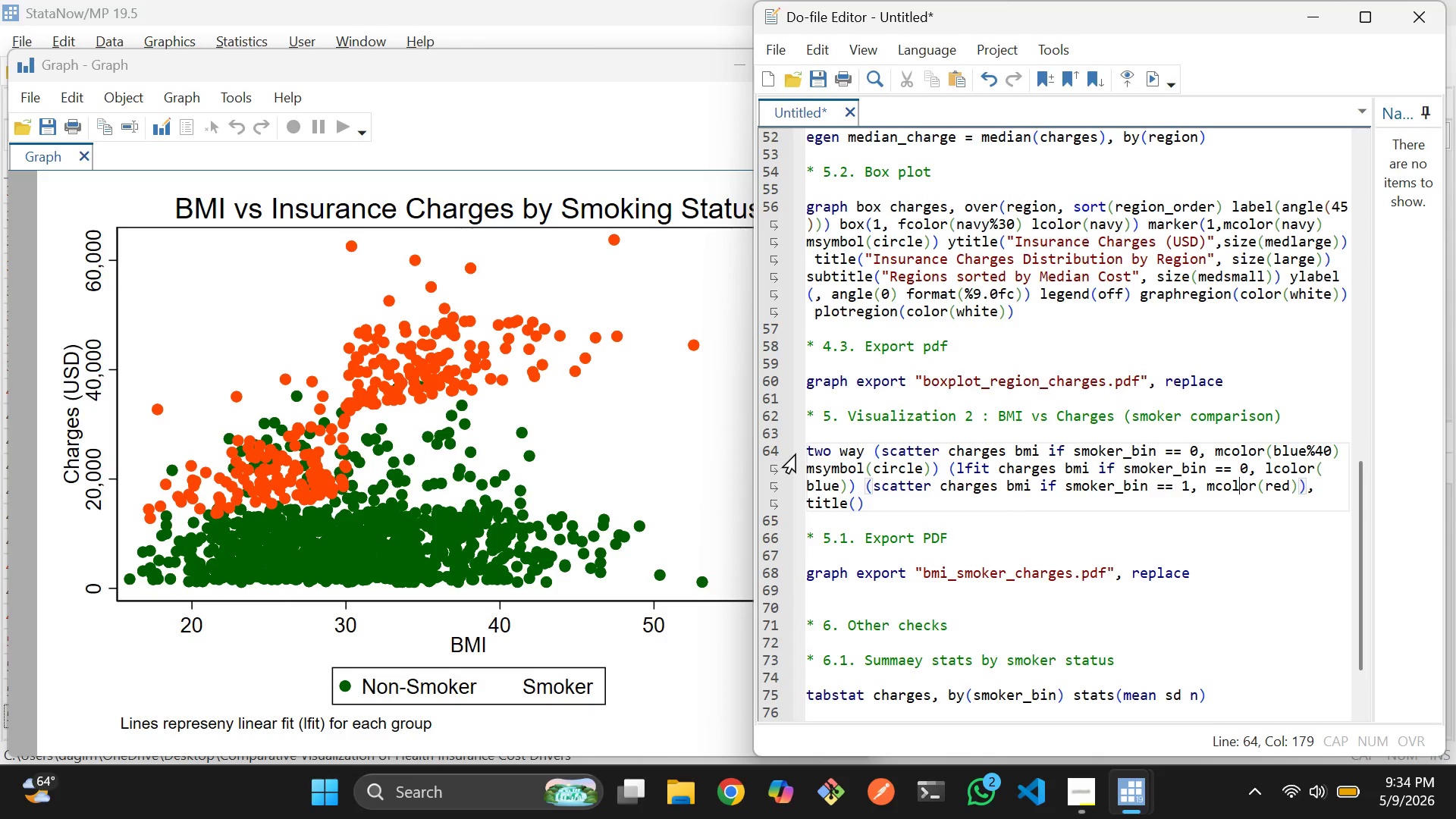 
key(ArrowRight)
 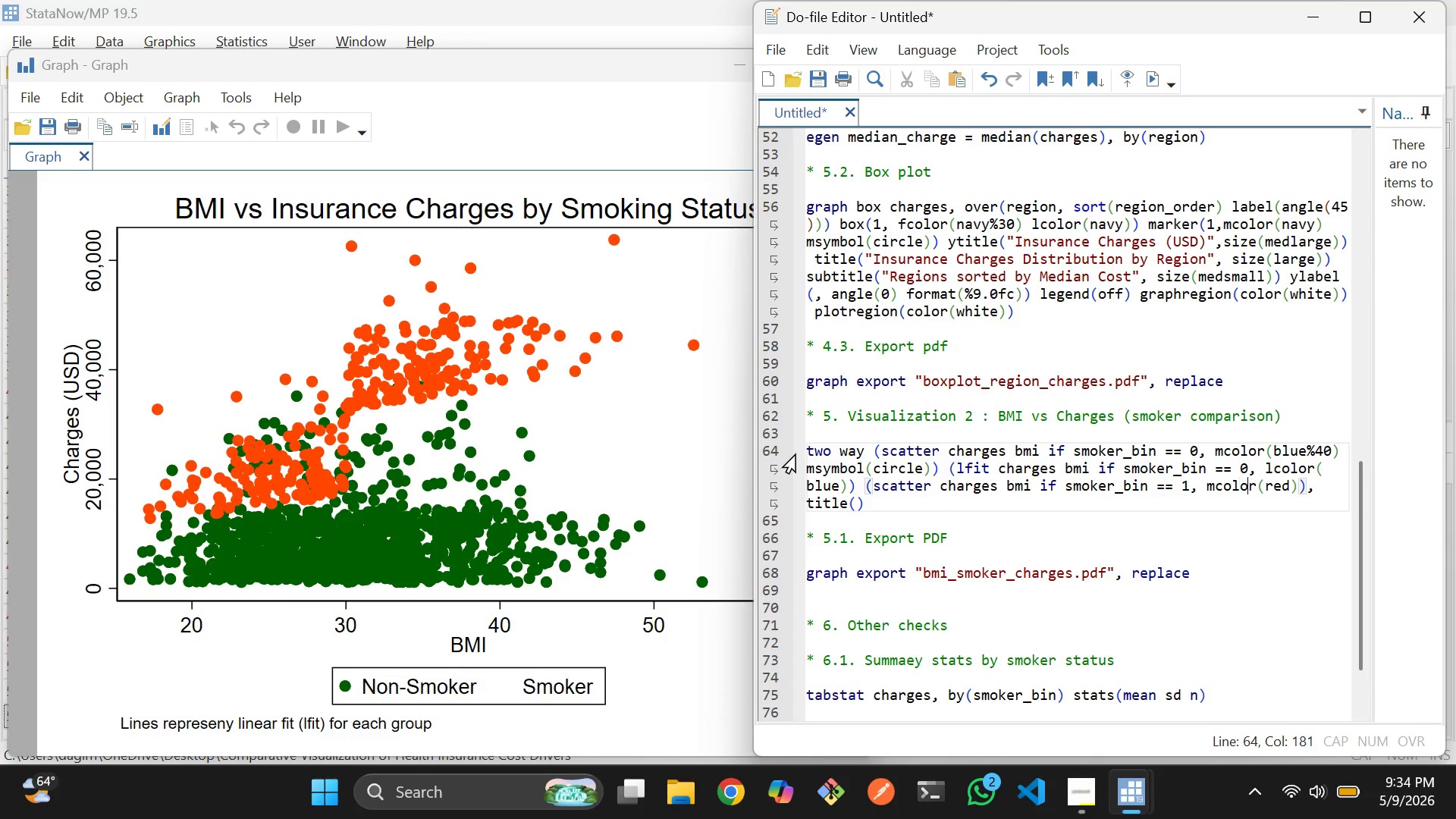 
key(ArrowRight)
 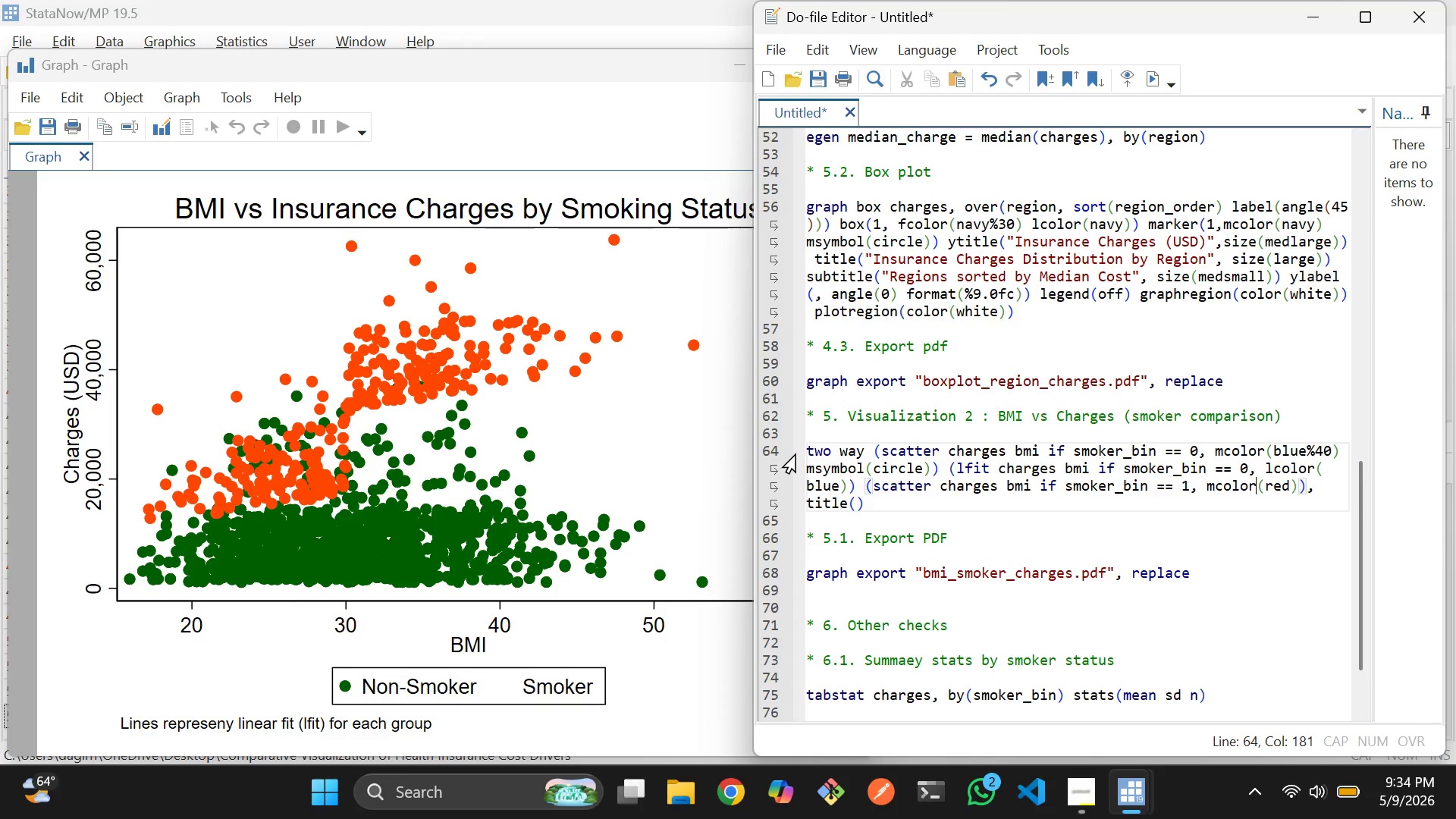 
key(ArrowRight)
 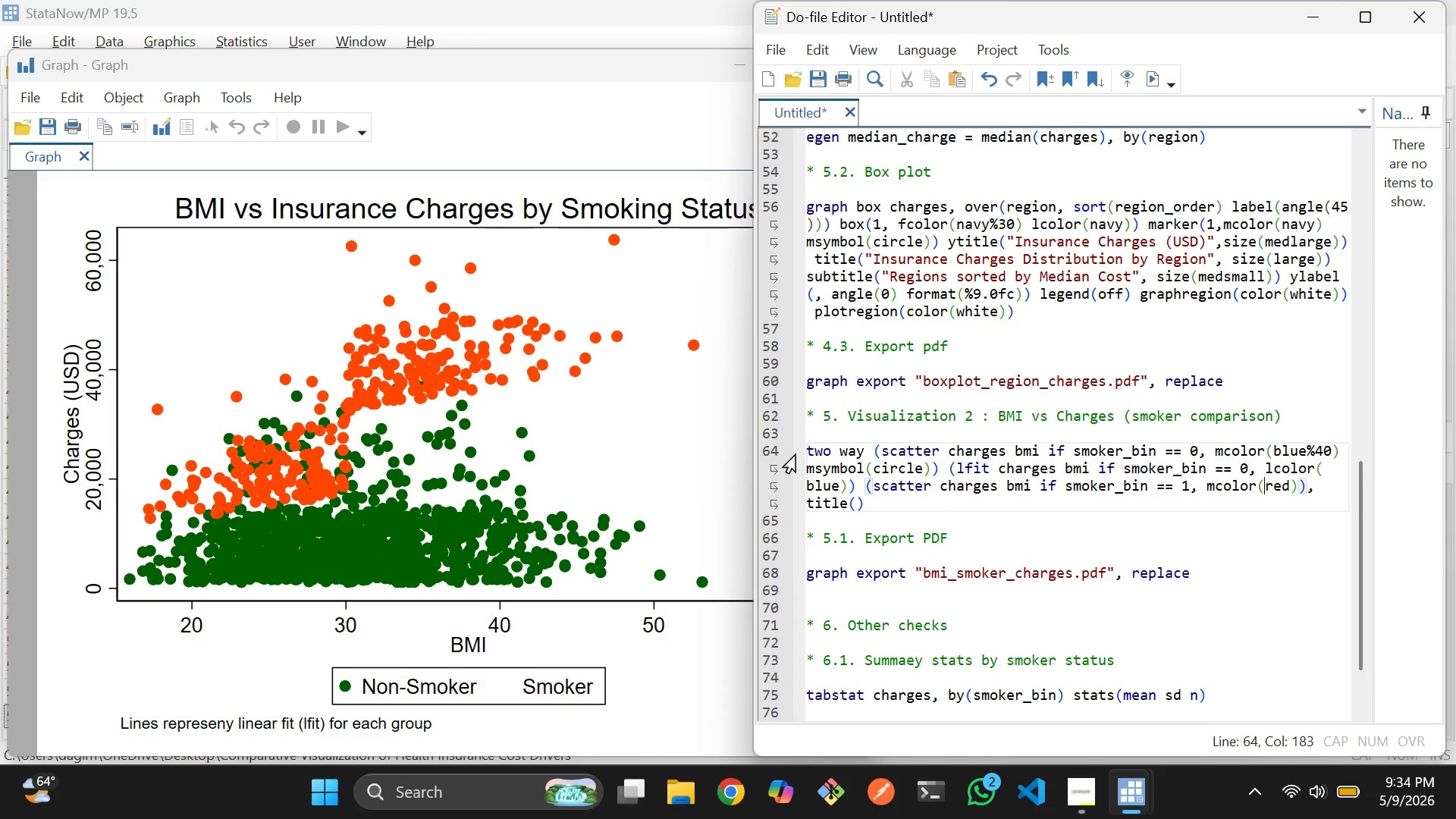 
key(ArrowRight)
 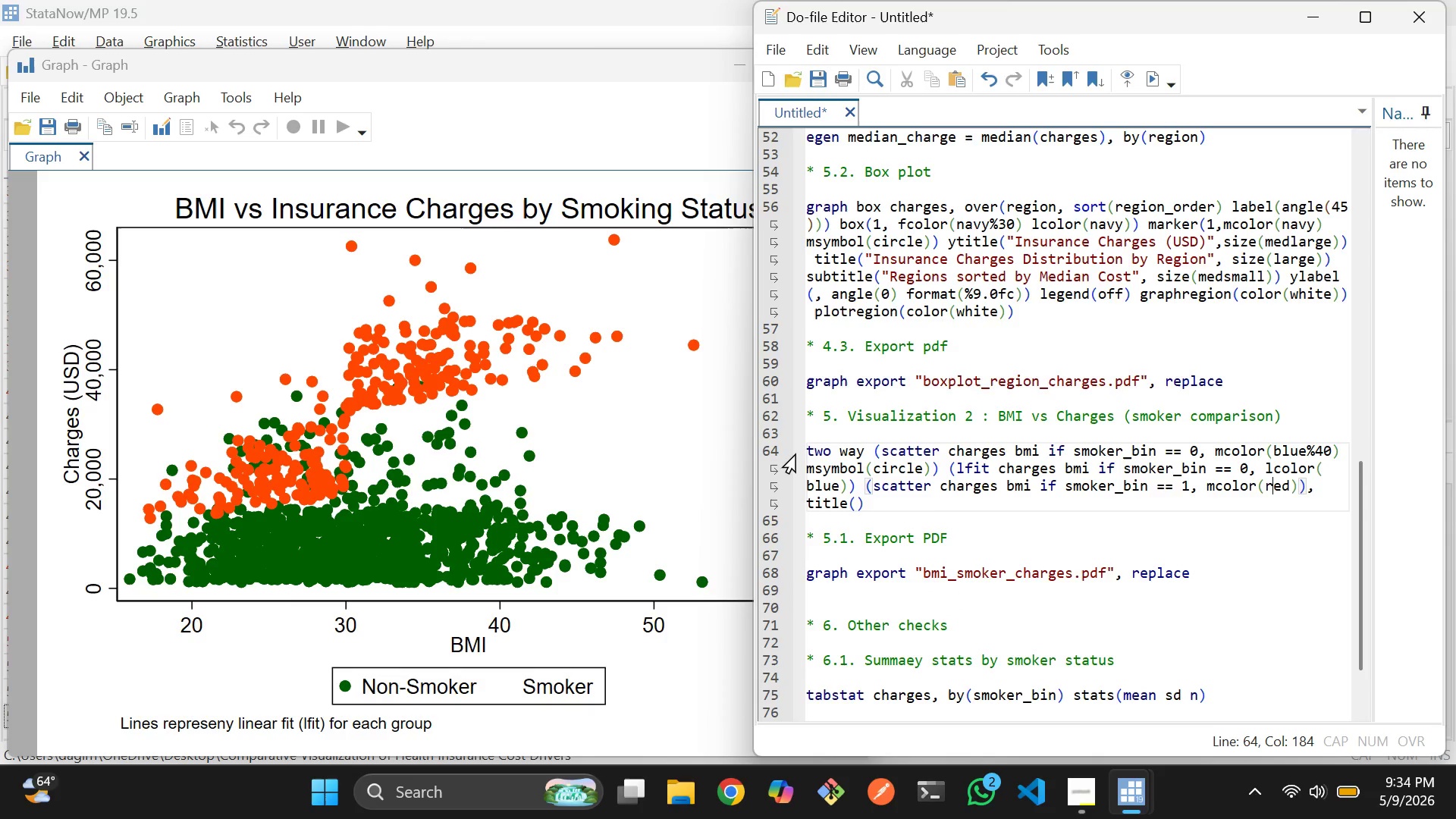 
key(ArrowRight)
 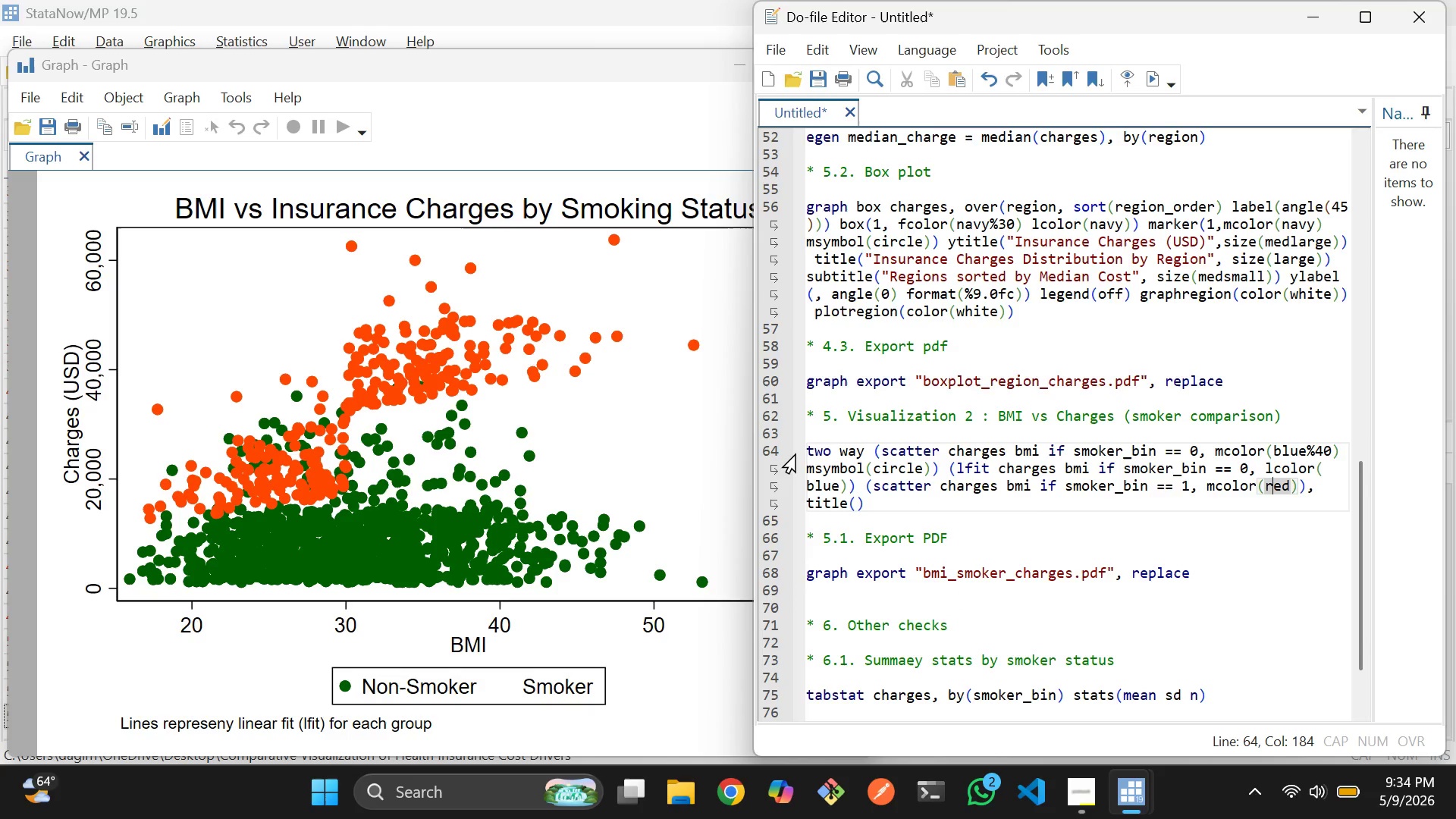 
key(ArrowRight)
 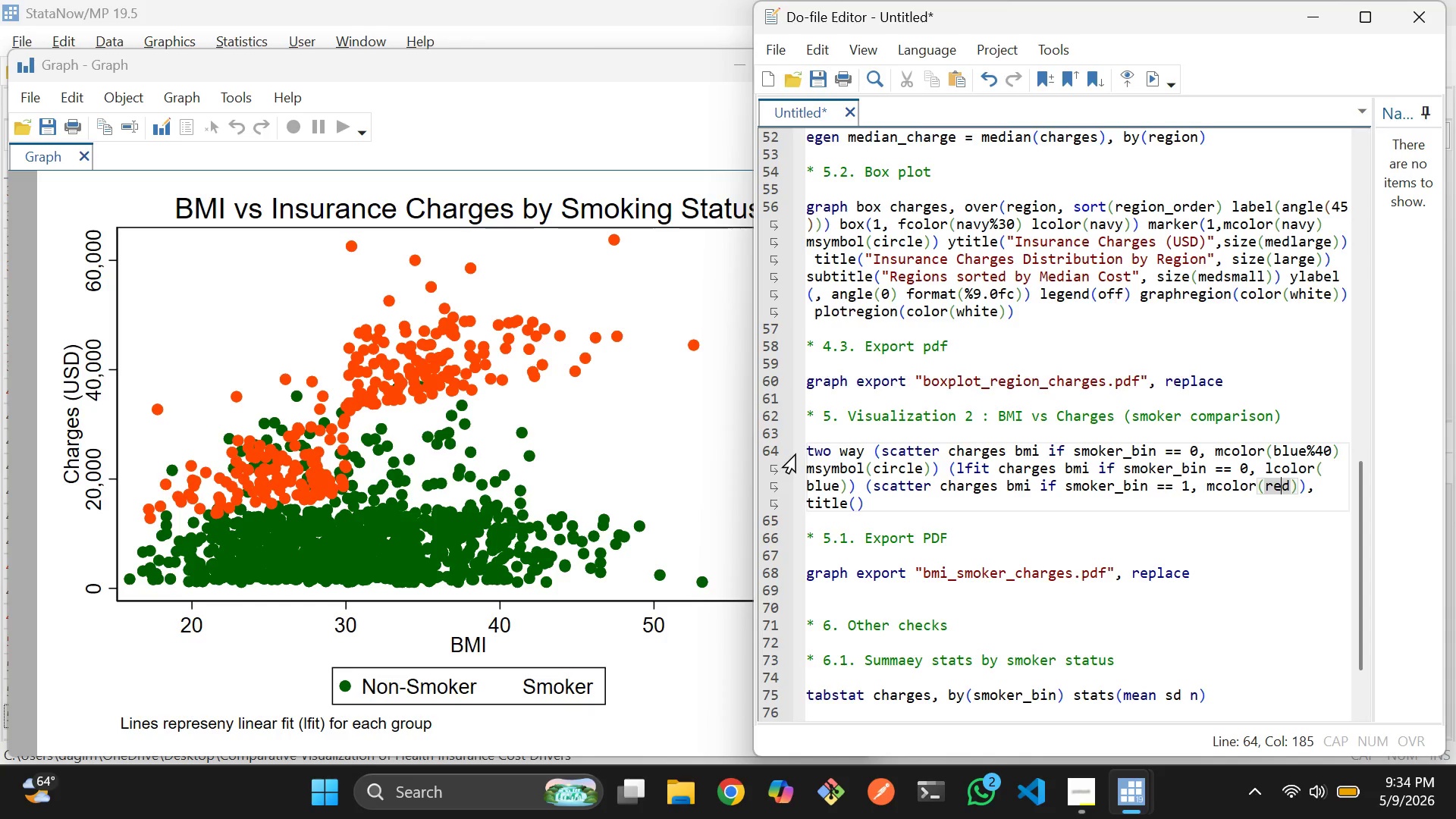 
key(ArrowRight)
 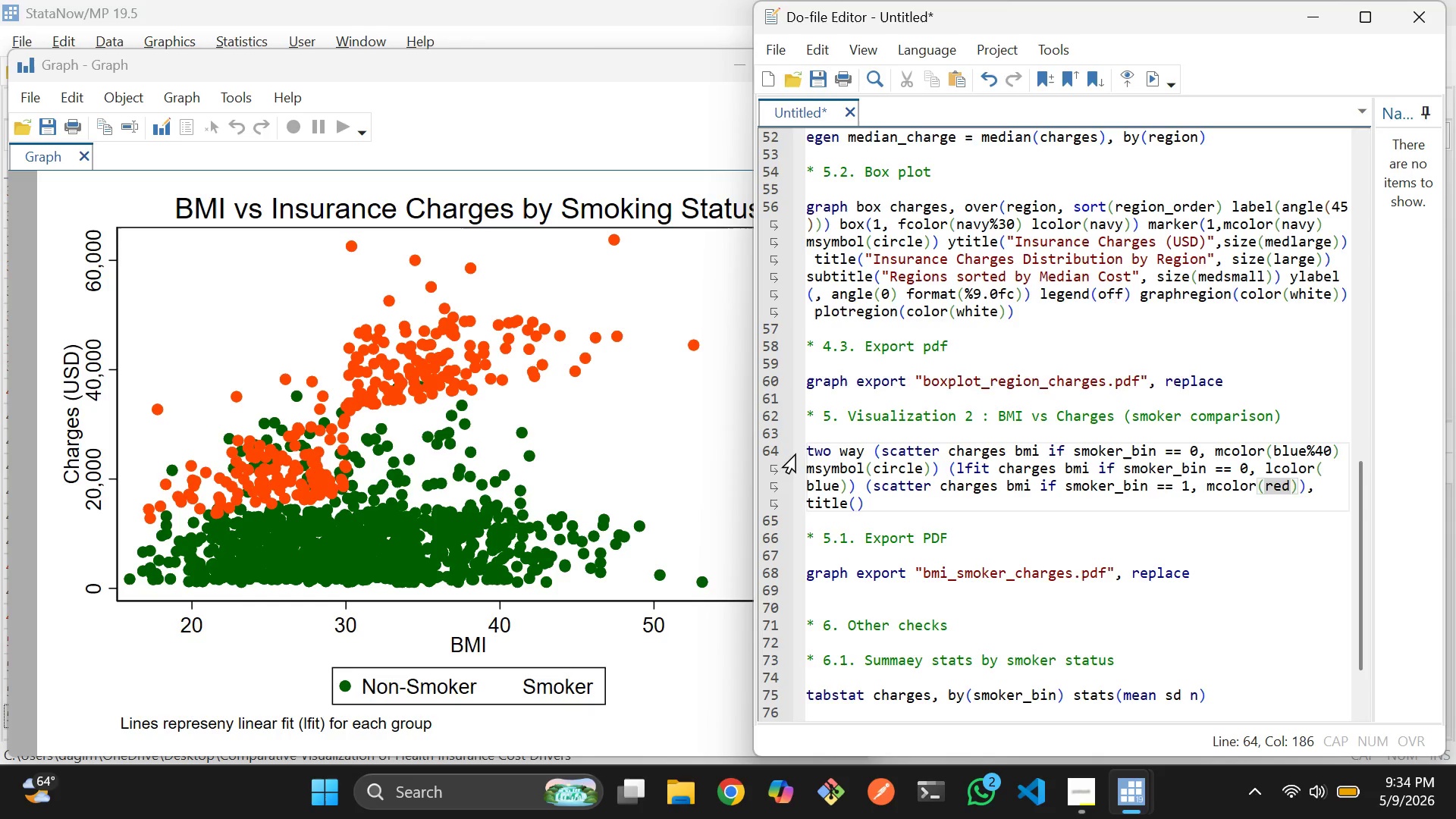 
type(%40)
 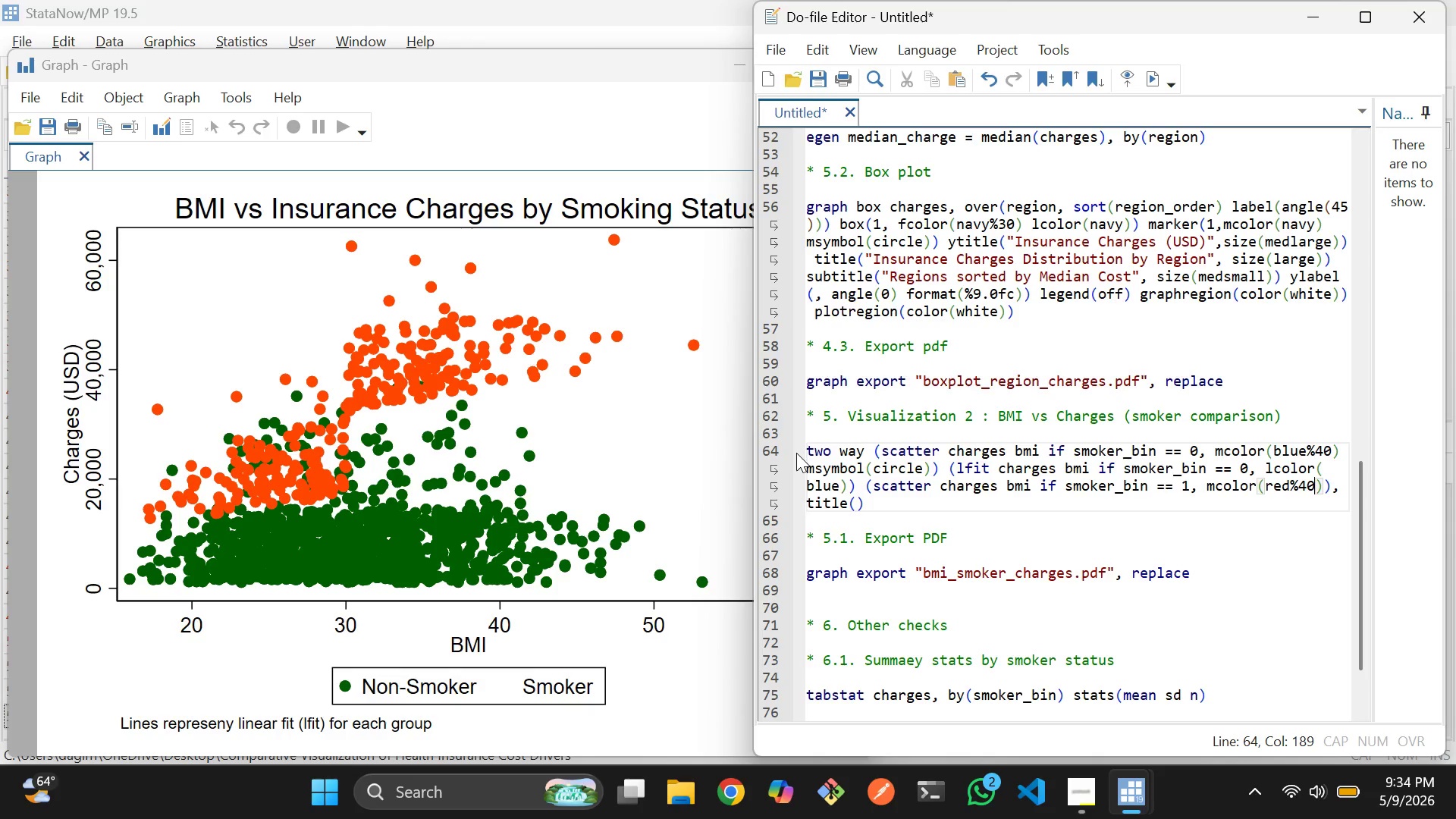 
key(ArrowRight)
 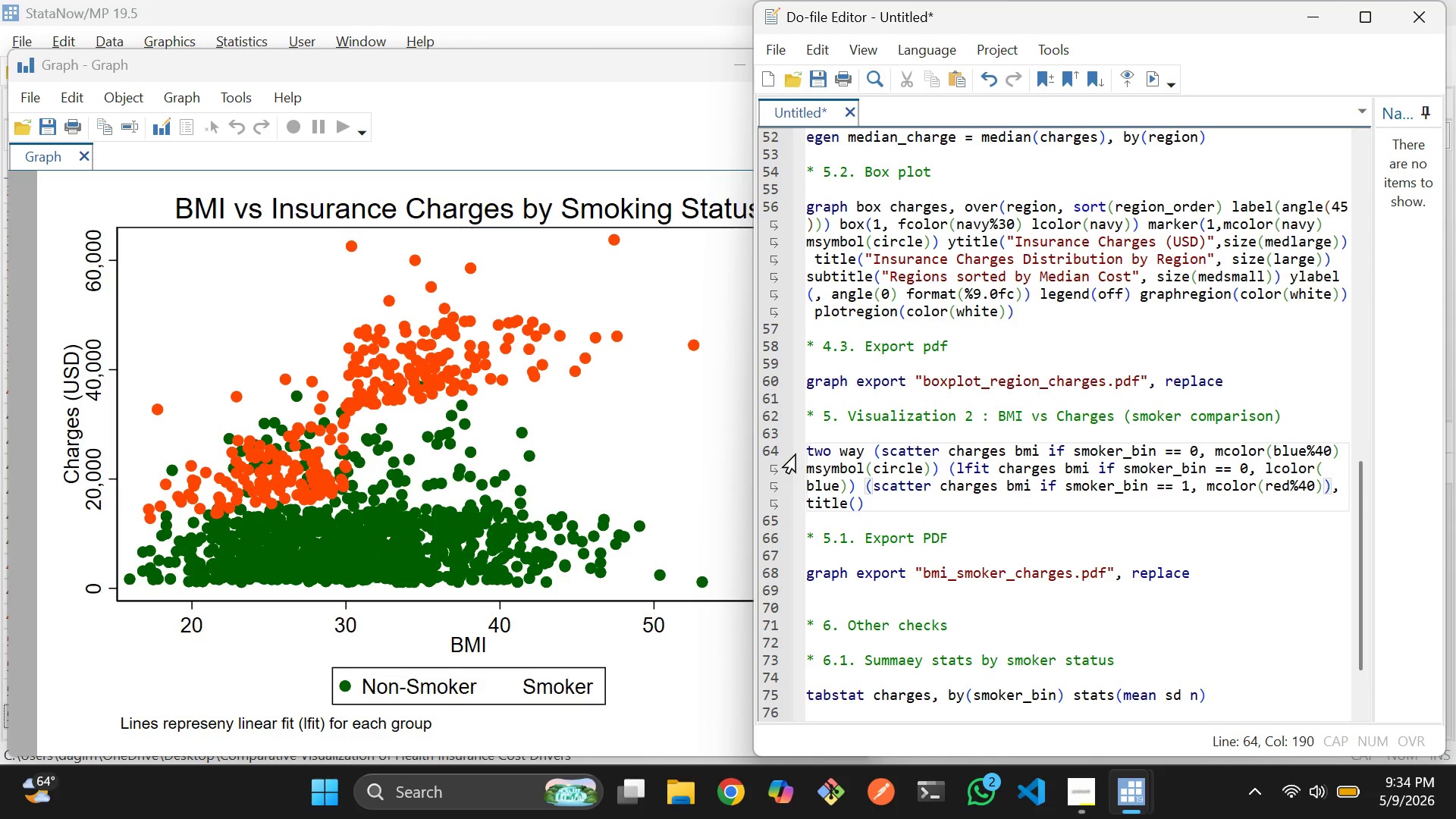 
wait(5.05)
 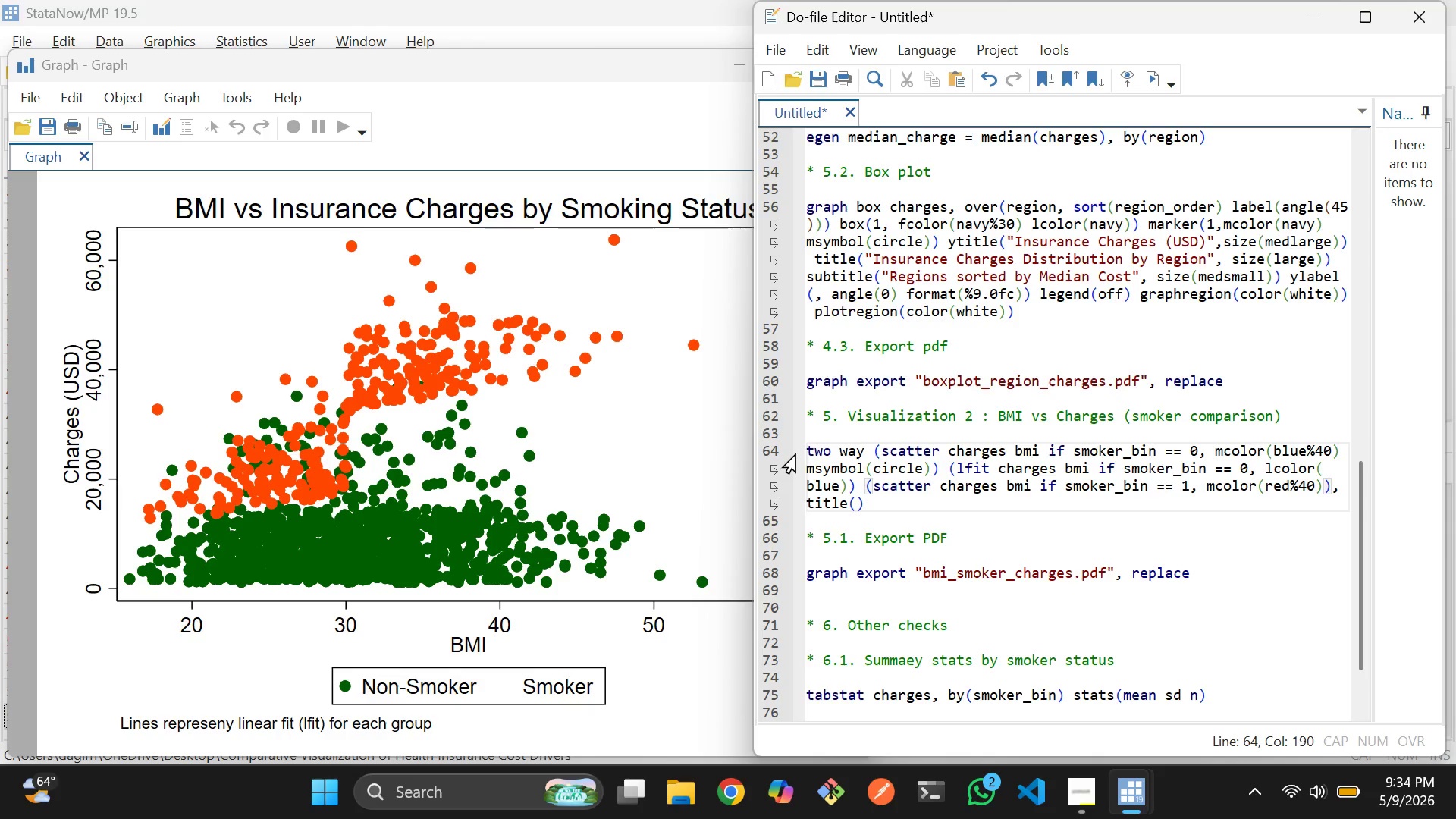 
key(ArrowRight)
 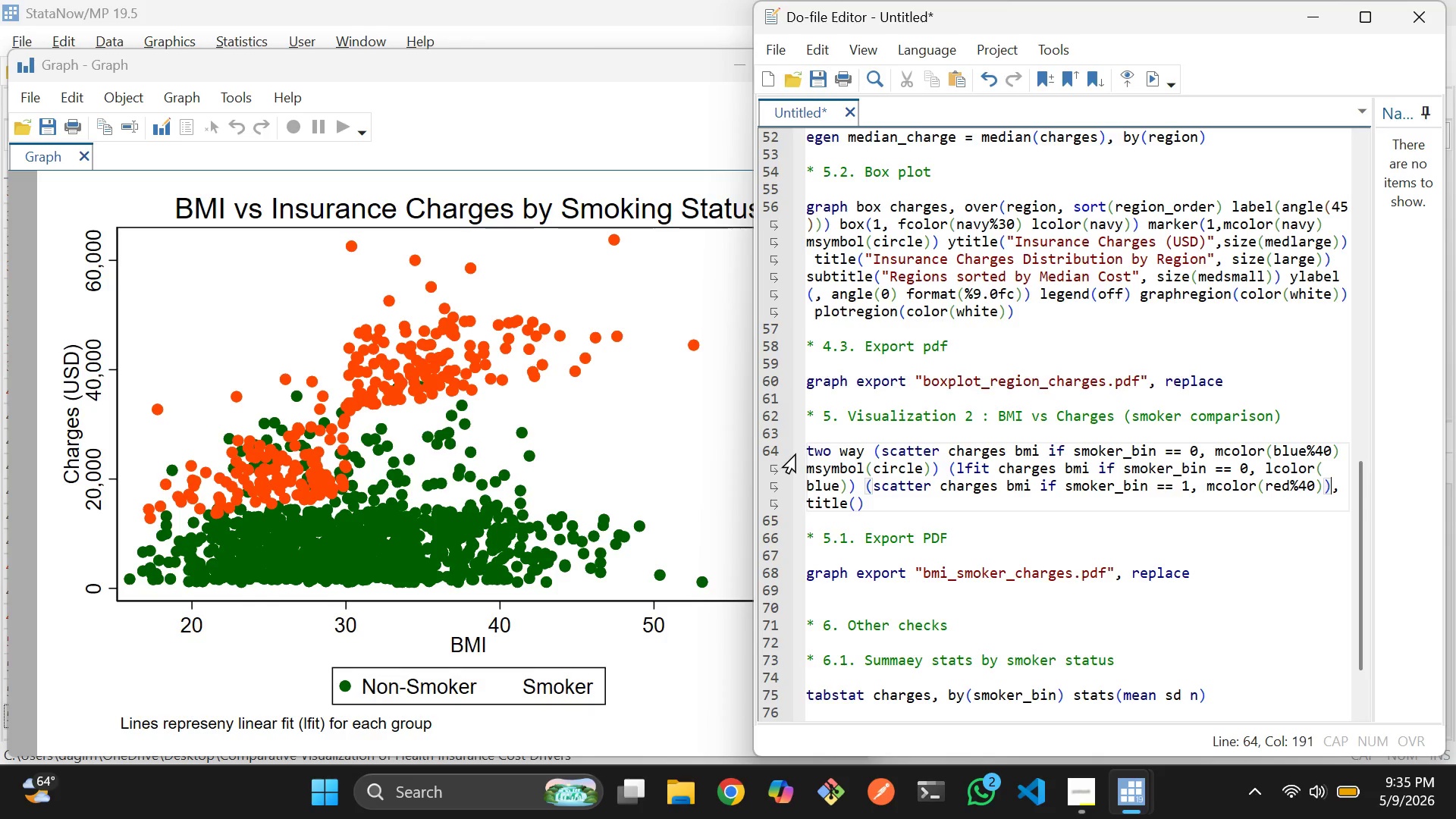 
key(ArrowLeft)
 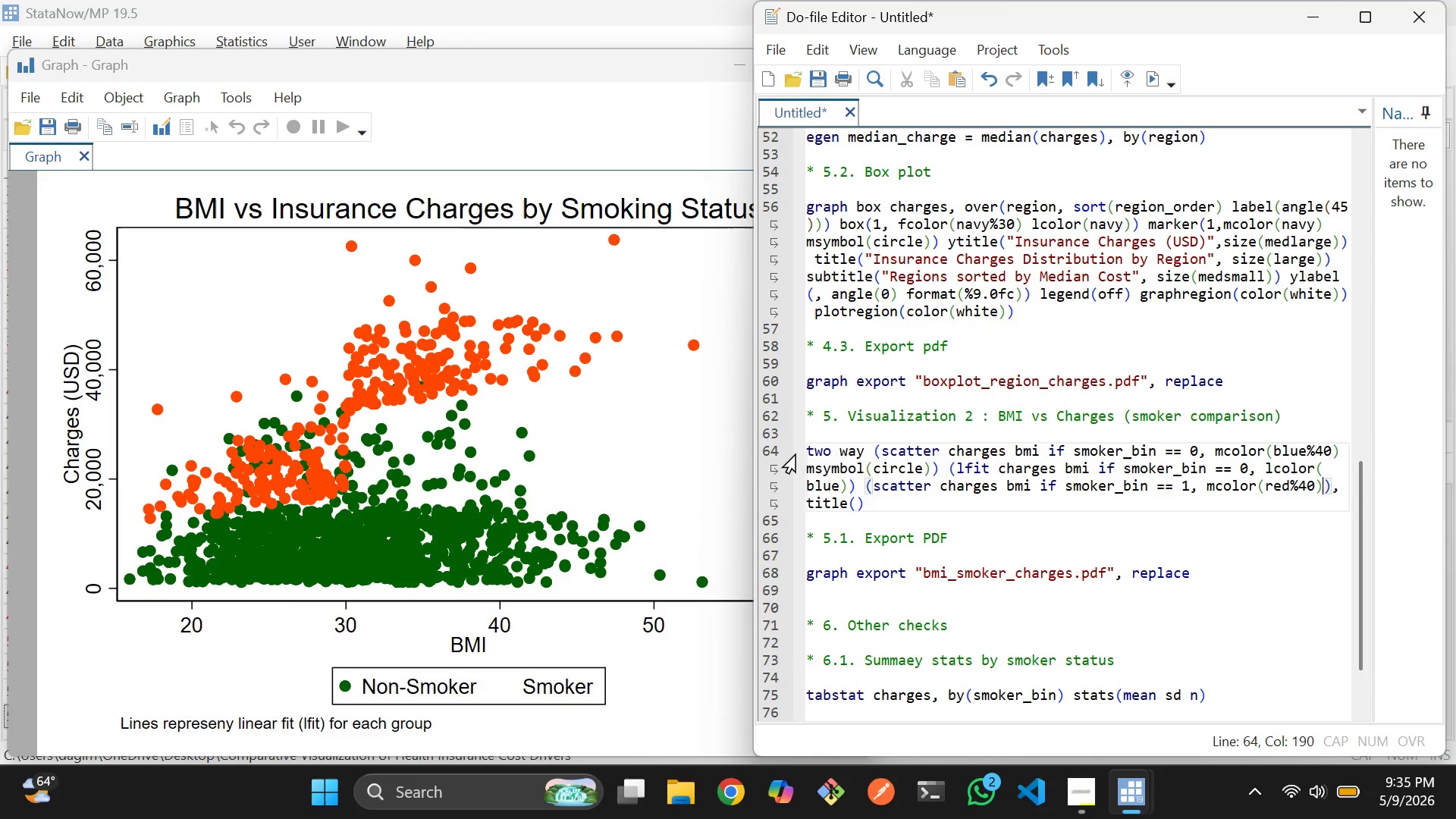 
type( mys)
key(Backspace)
key(Backspace)
type(symbol(triangle)
 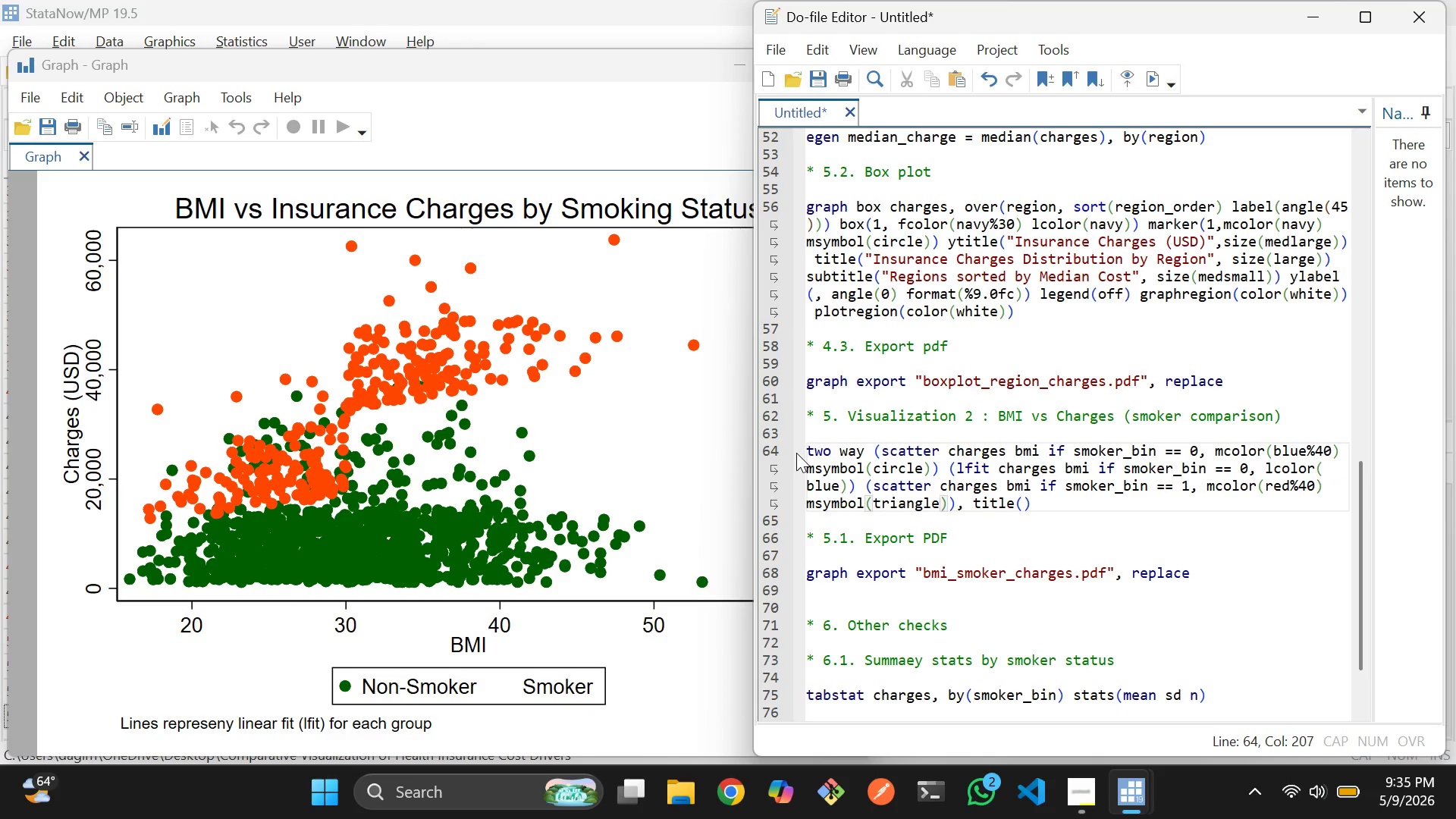 
key(ArrowRight)
 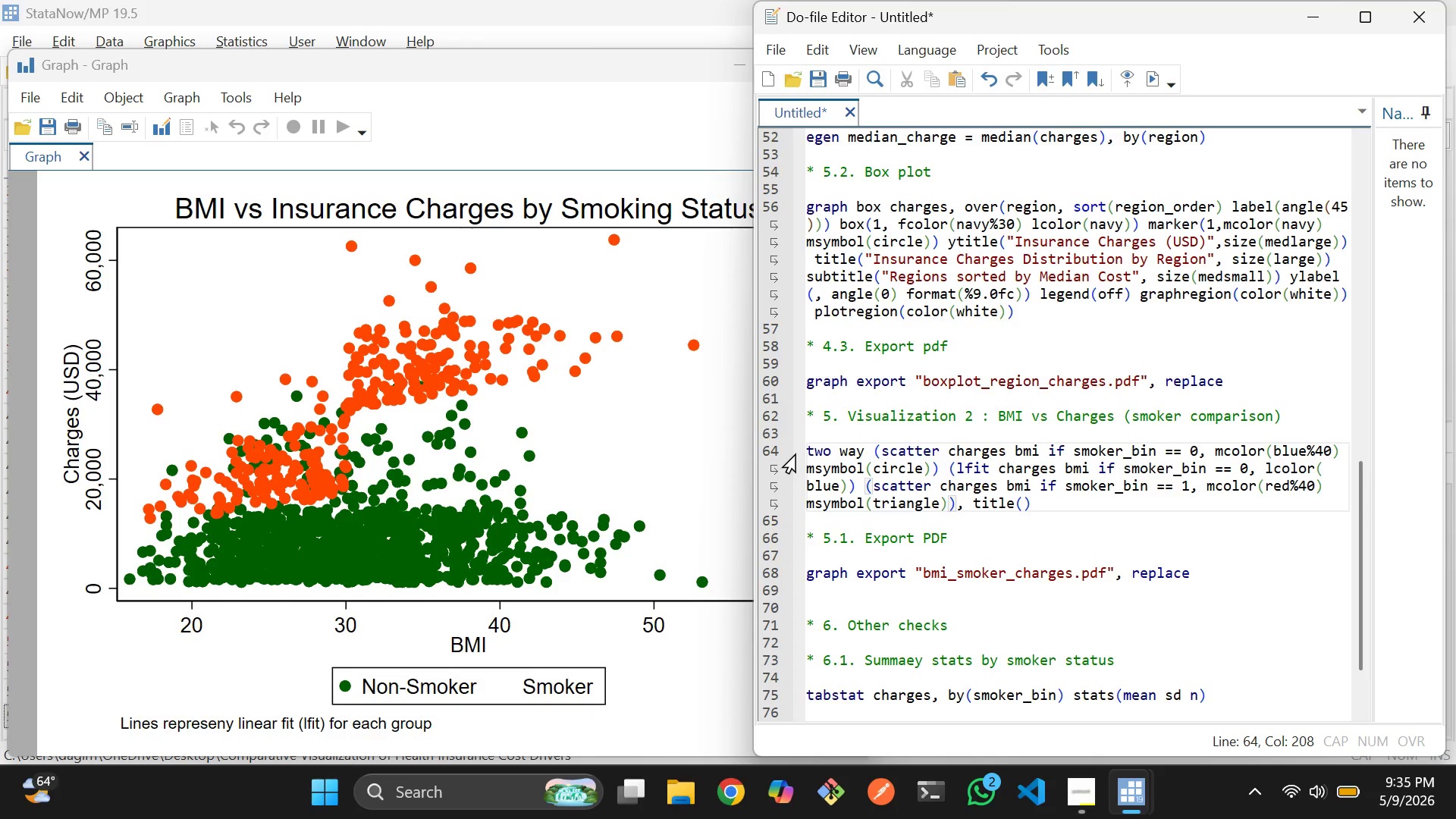 
key(ArrowRight)
 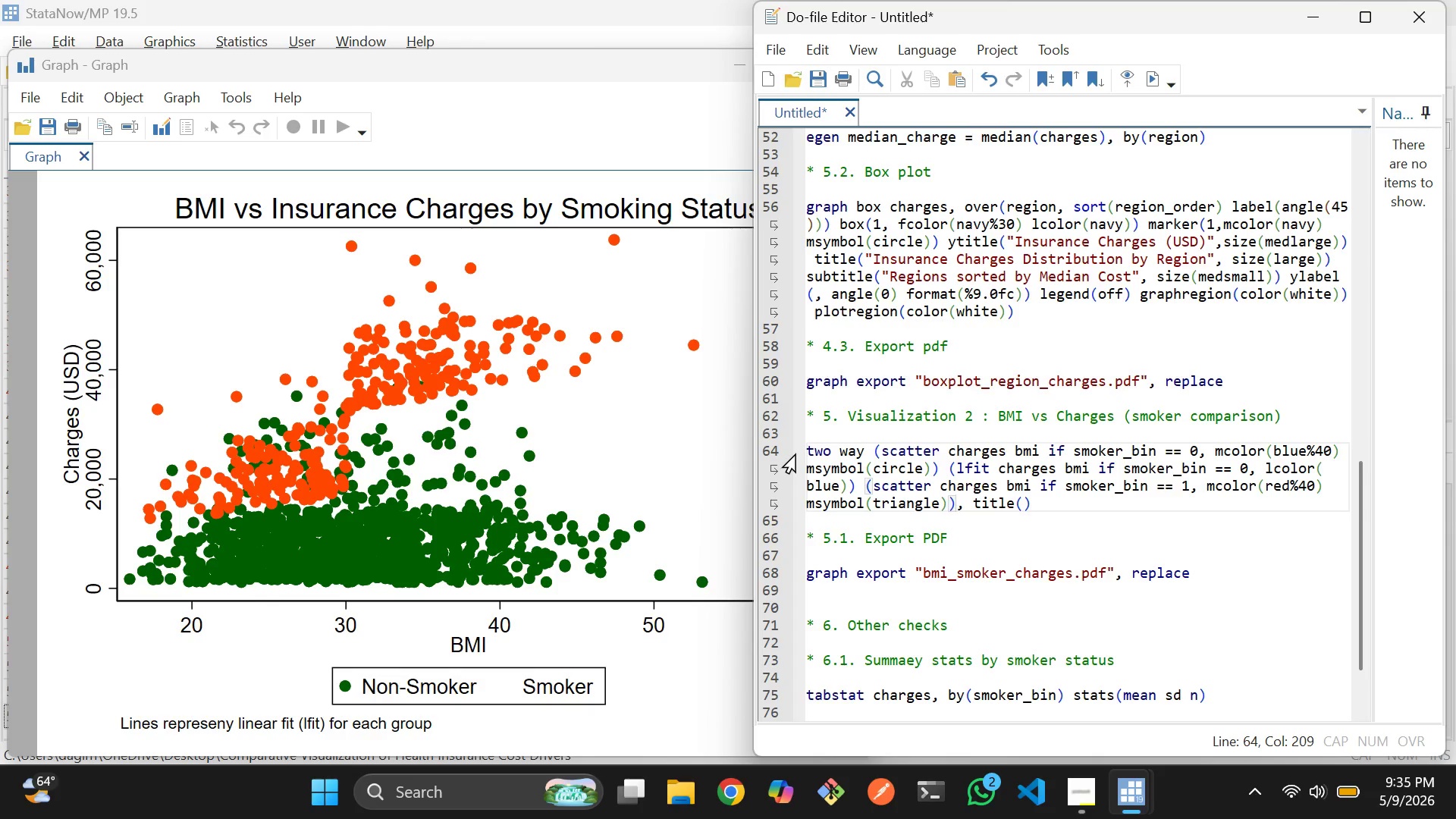 
type( ())
 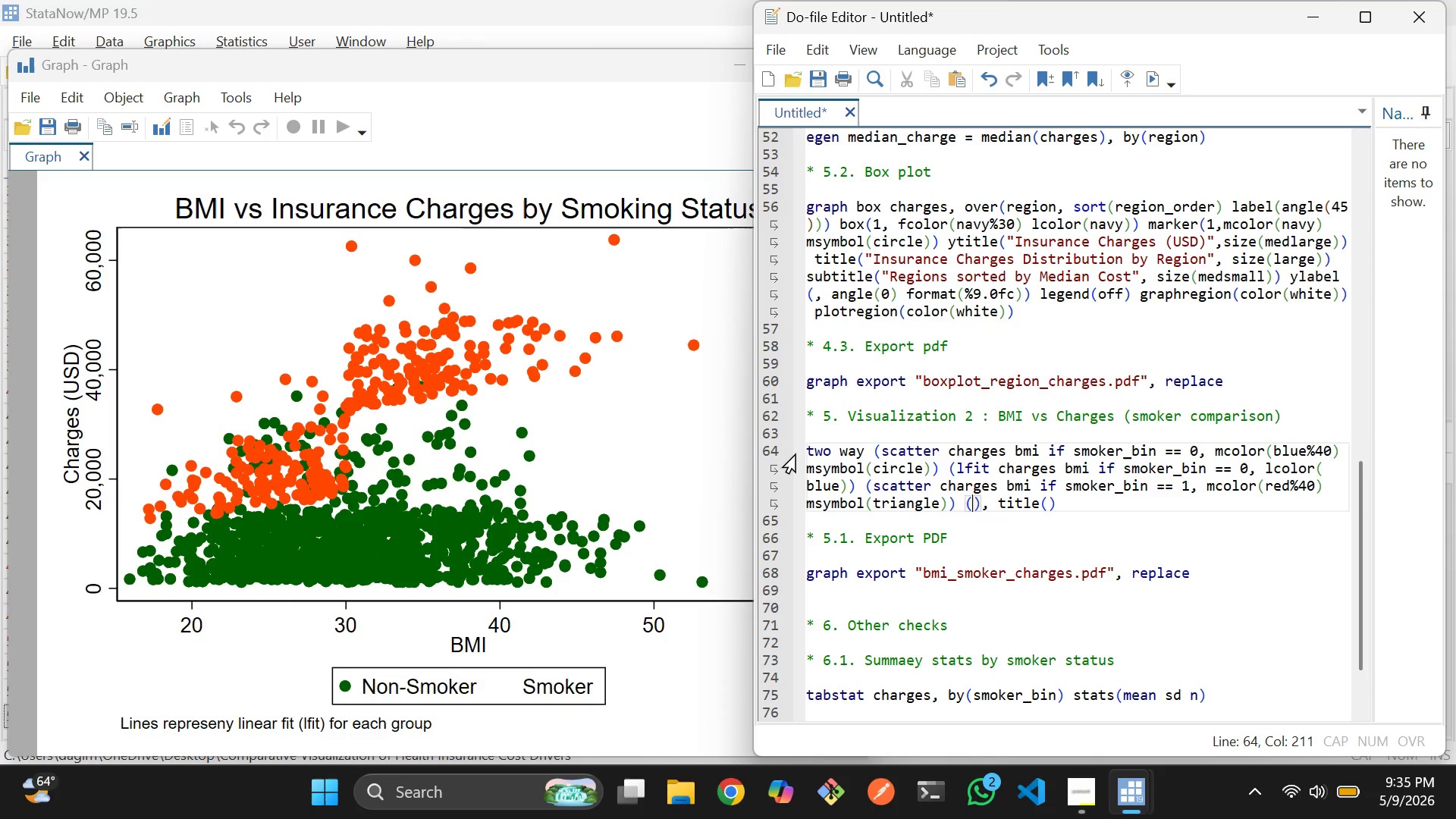 
 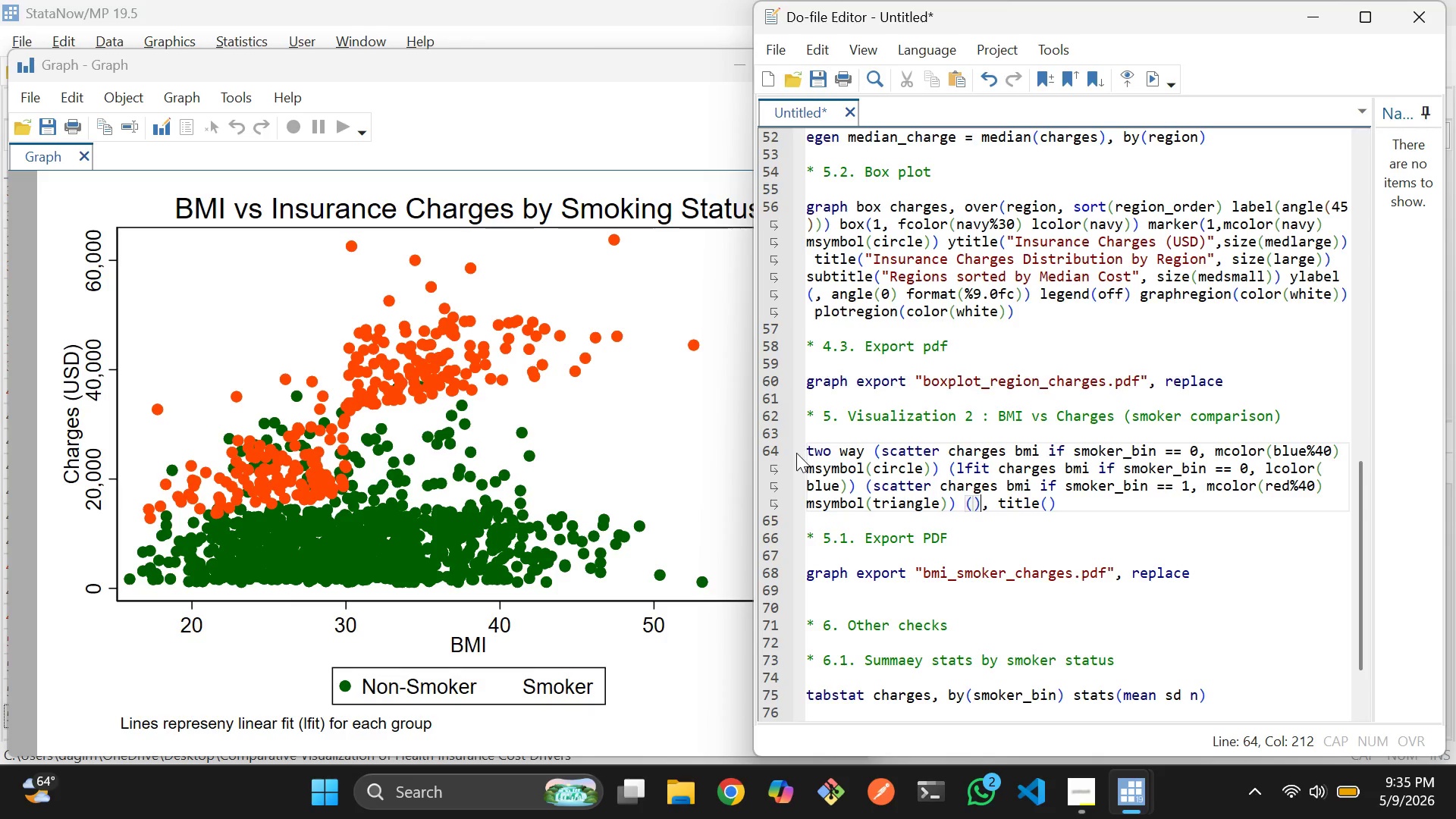 
key(ArrowLeft)
 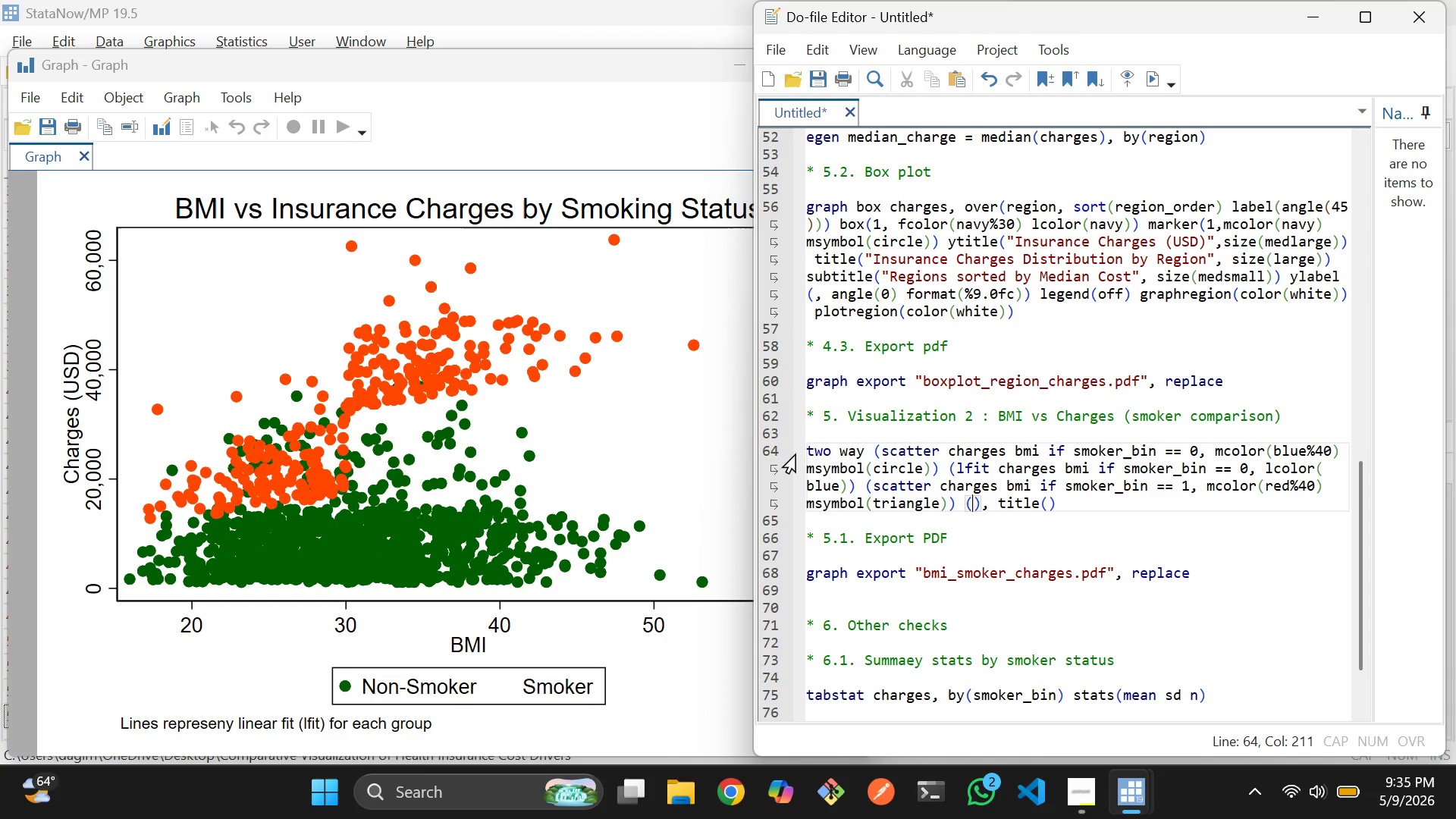 
wait(5.88)
 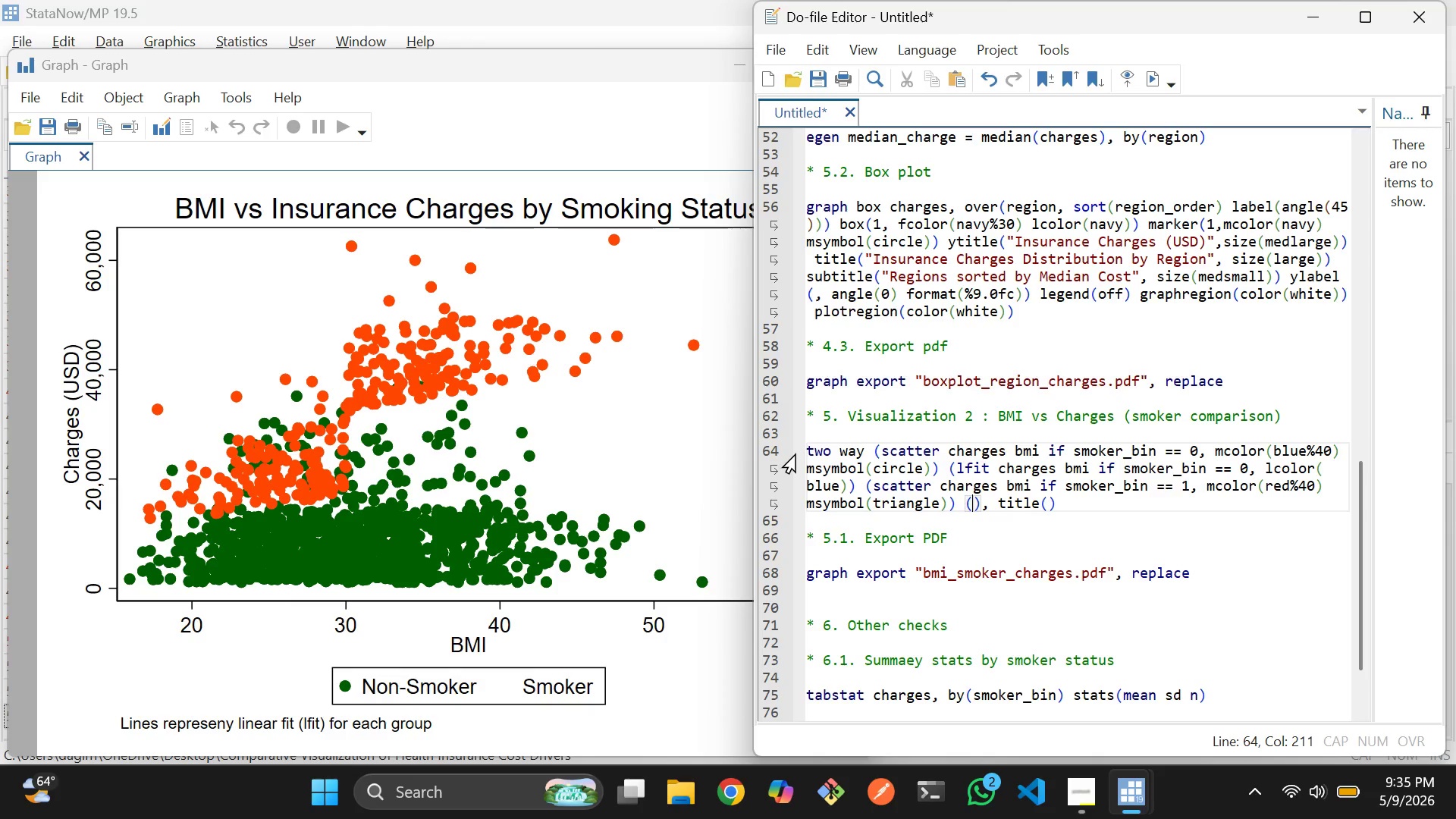 
type(lfit charges bmi if smoker_bin)
 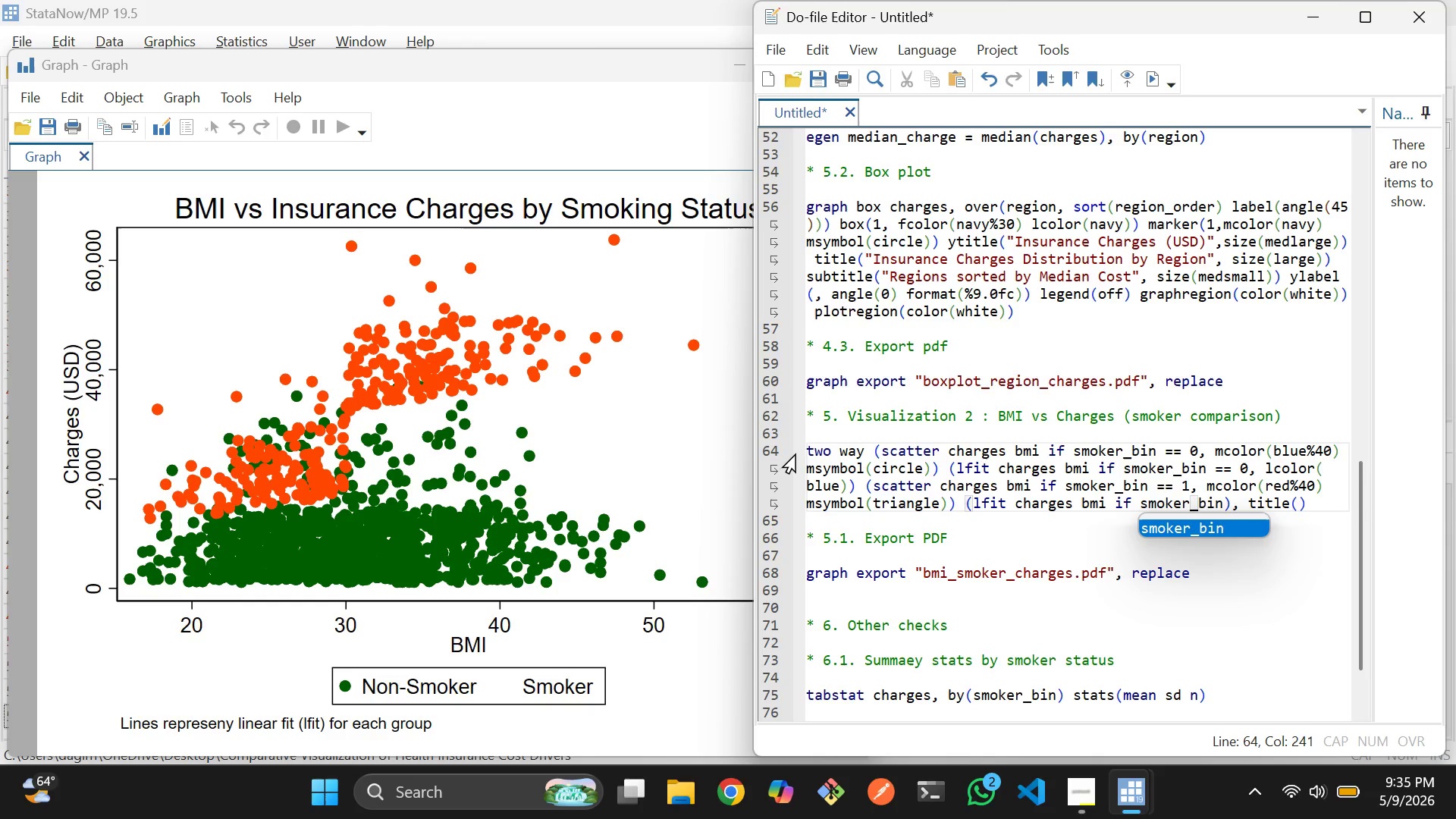 
type( --)
key(Backspace)
key(Backspace)
type(++)
key(Backspace)
key(Backspace)
type(== 1, lcolor(red)
 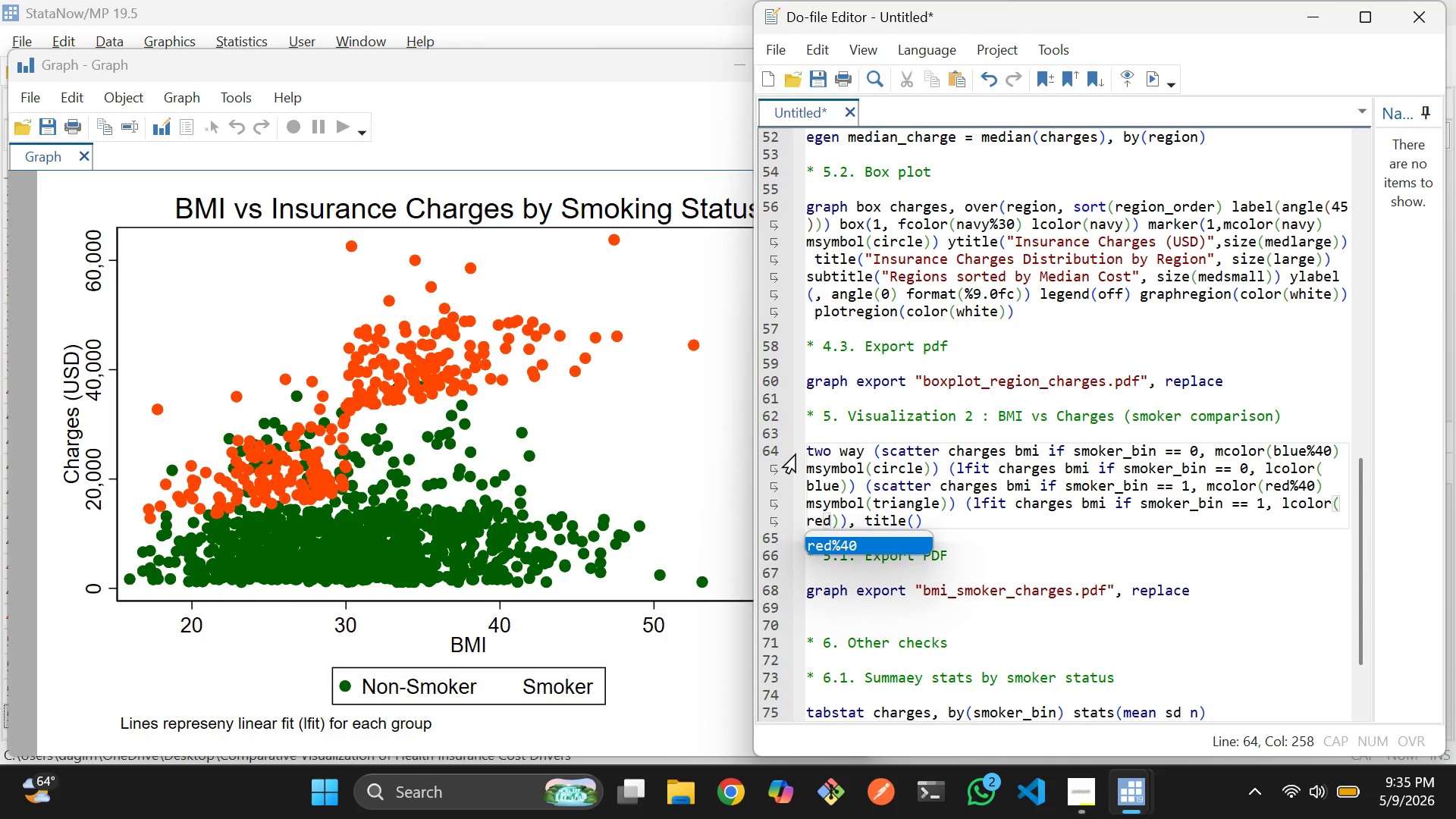 
key(ArrowRight)
 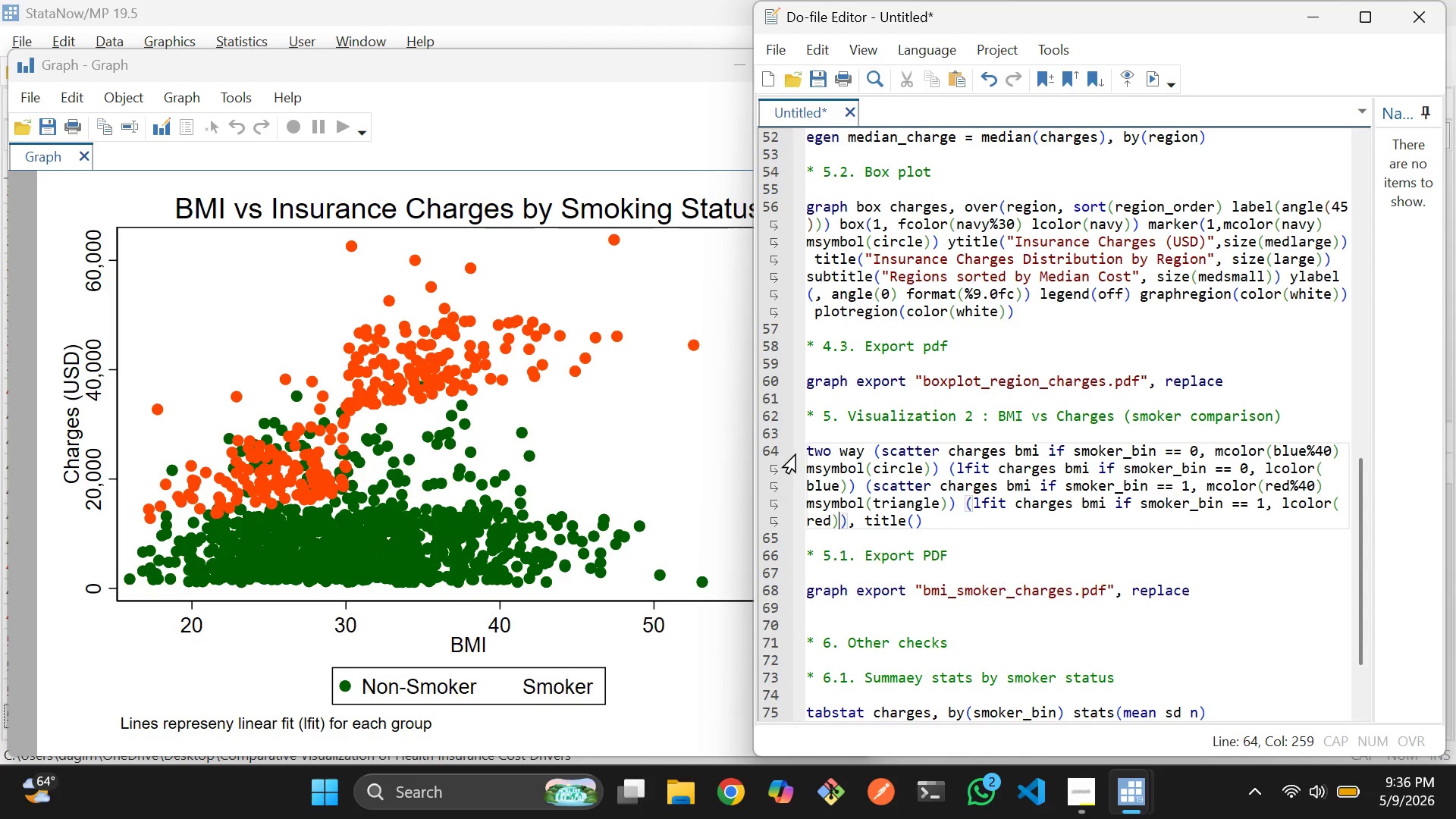 
key(ArrowRight)
 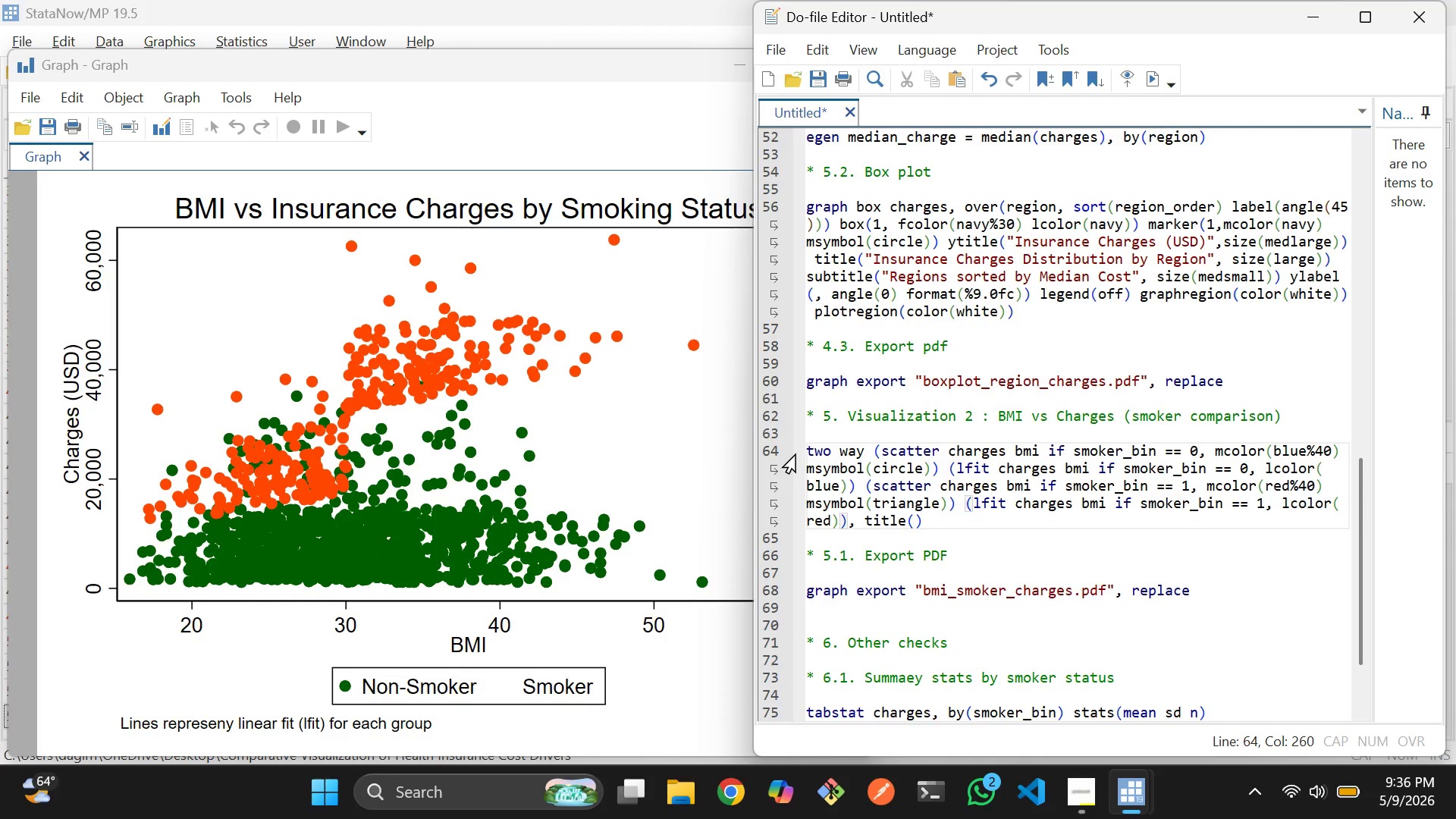 
key(ArrowRight)
 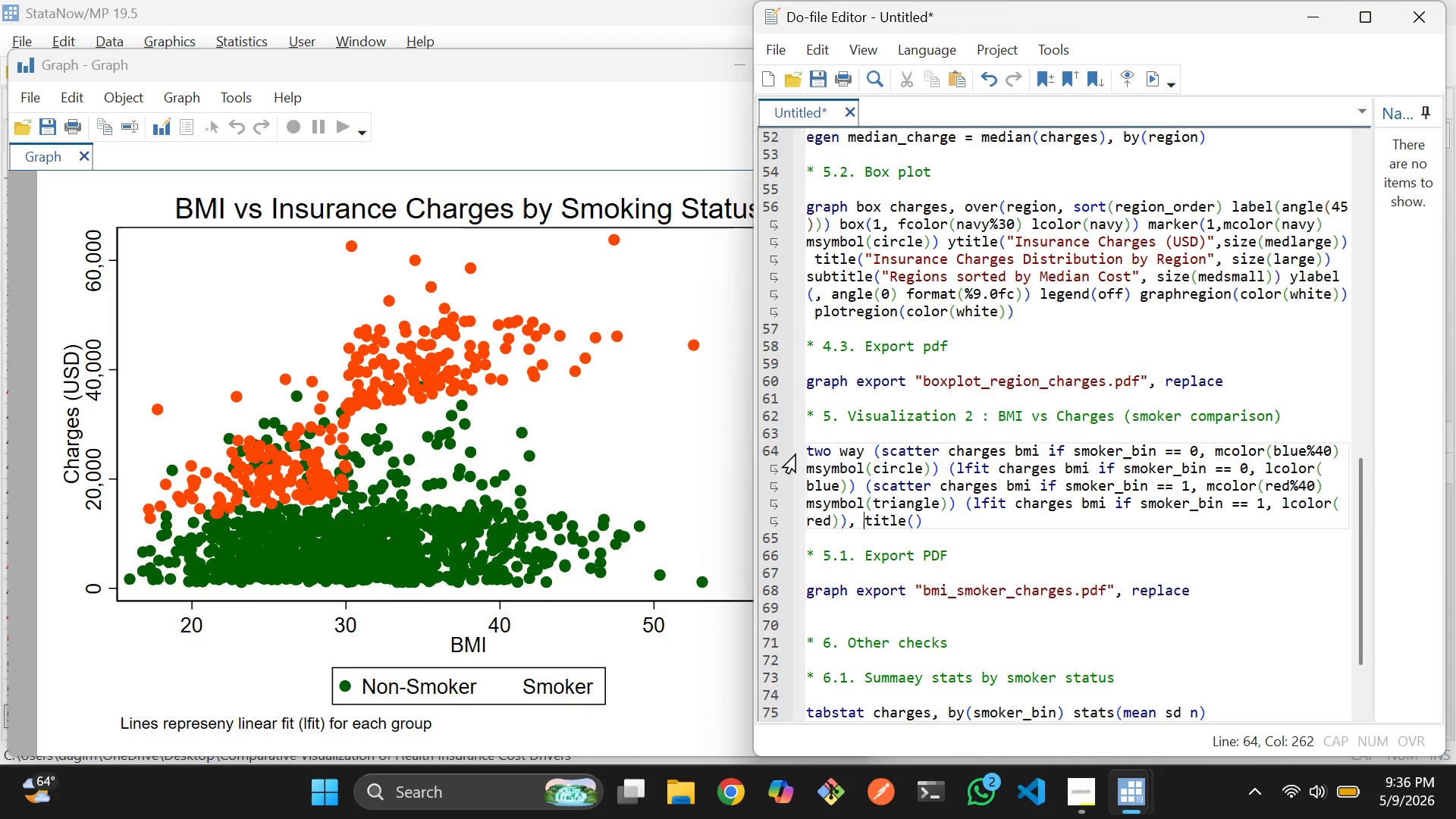 
key(ArrowRight)
 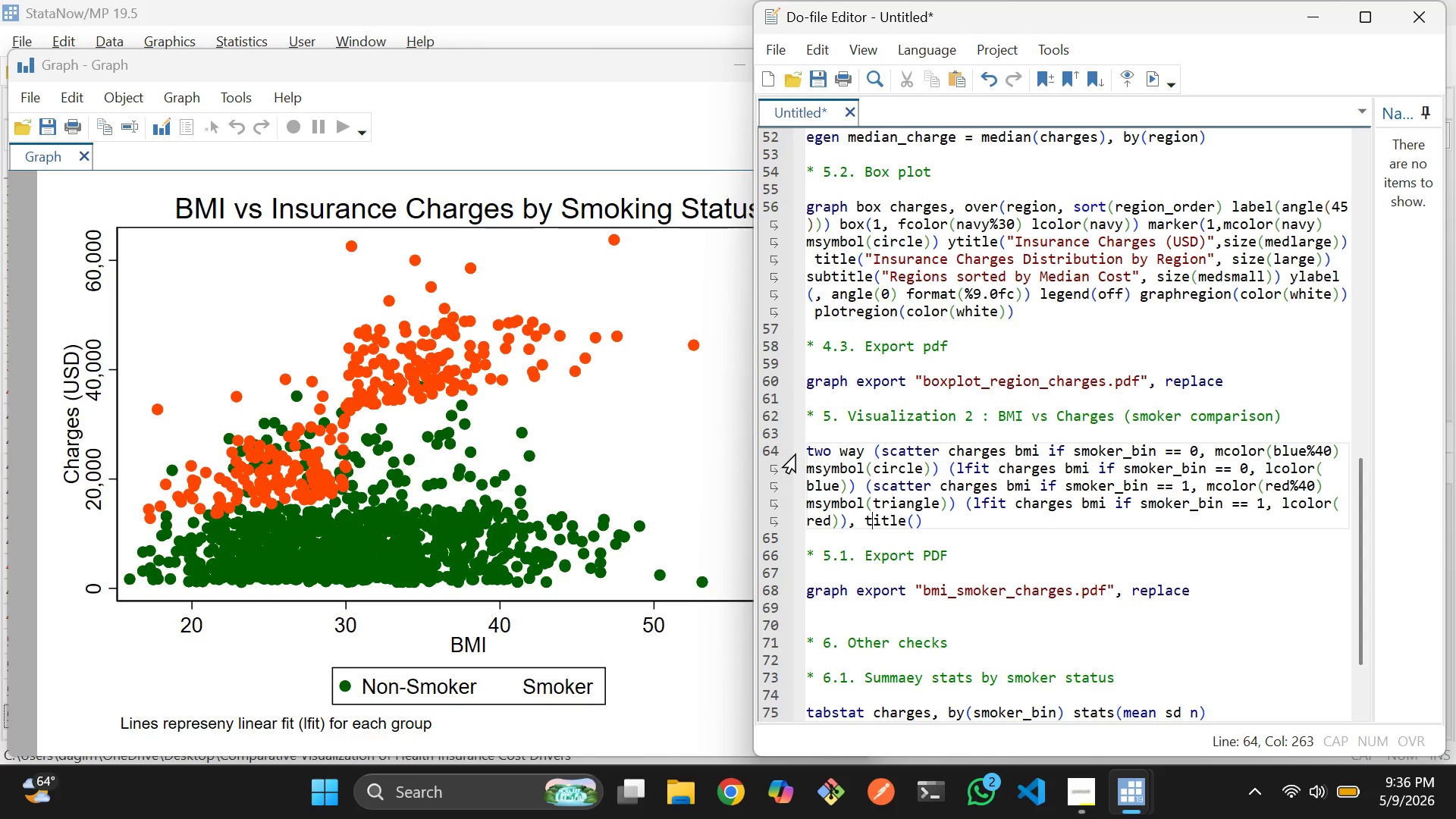 
key(ArrowRight)
 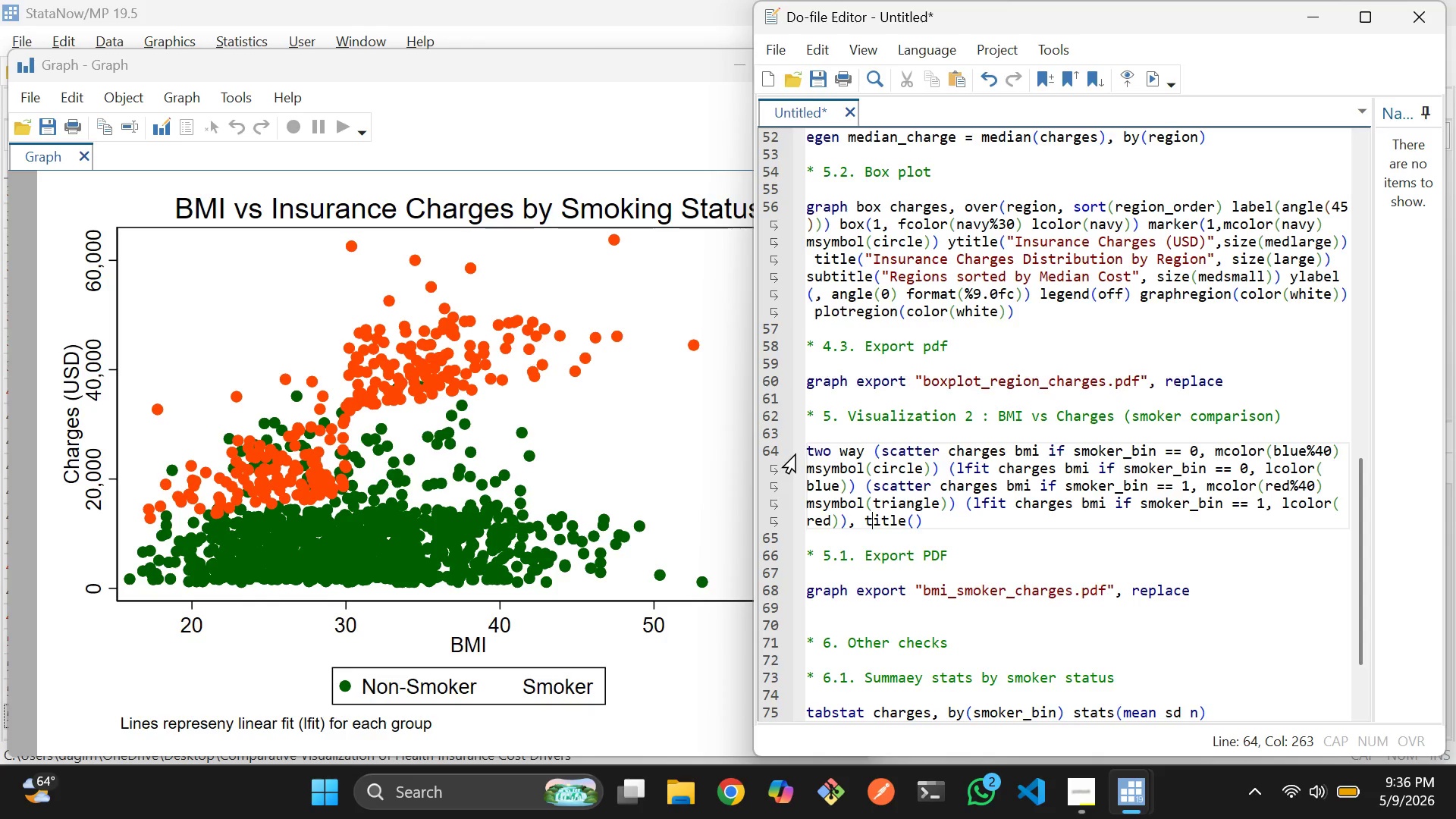 
key(ArrowRight)
 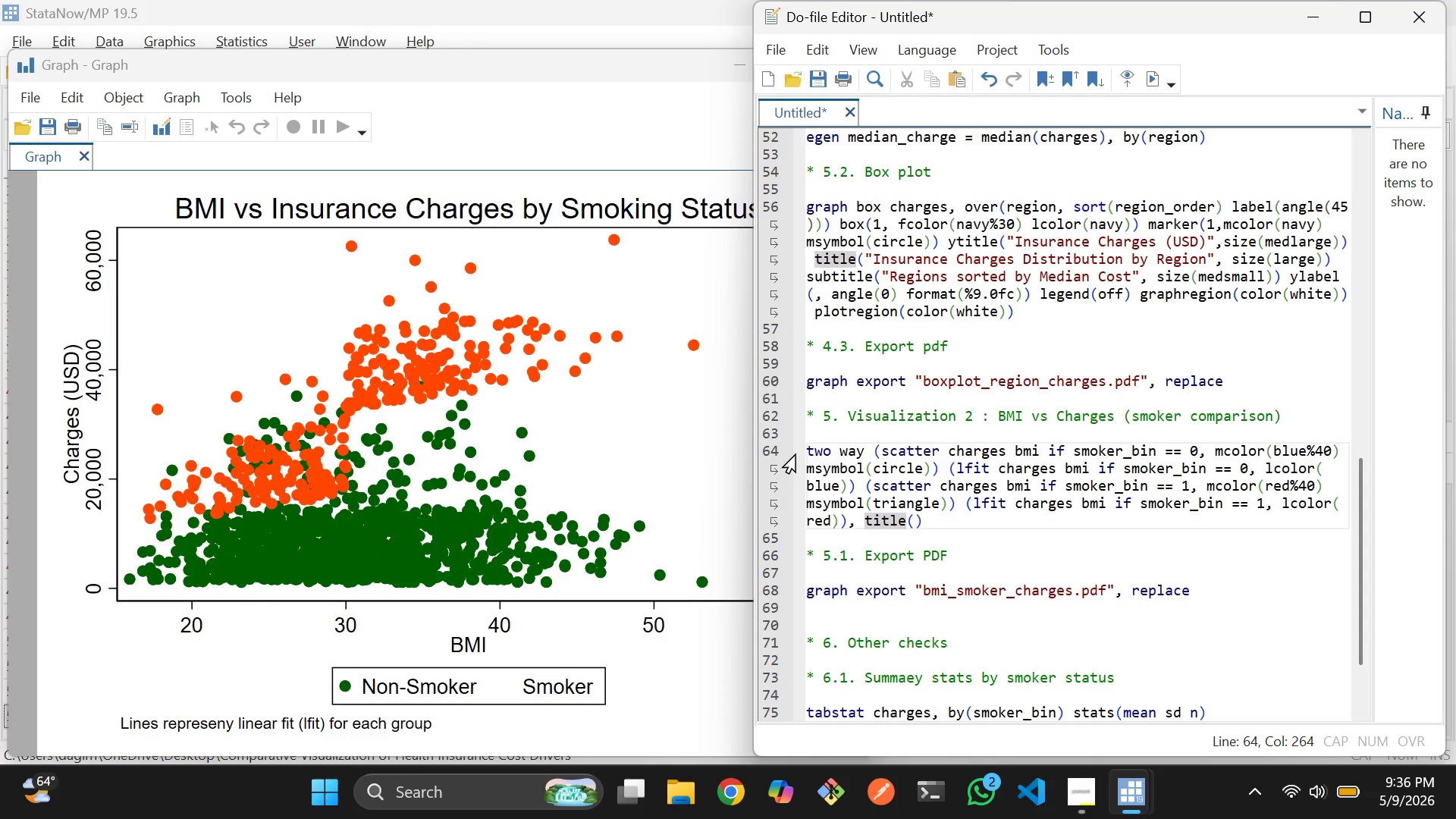 
key(ArrowRight)
 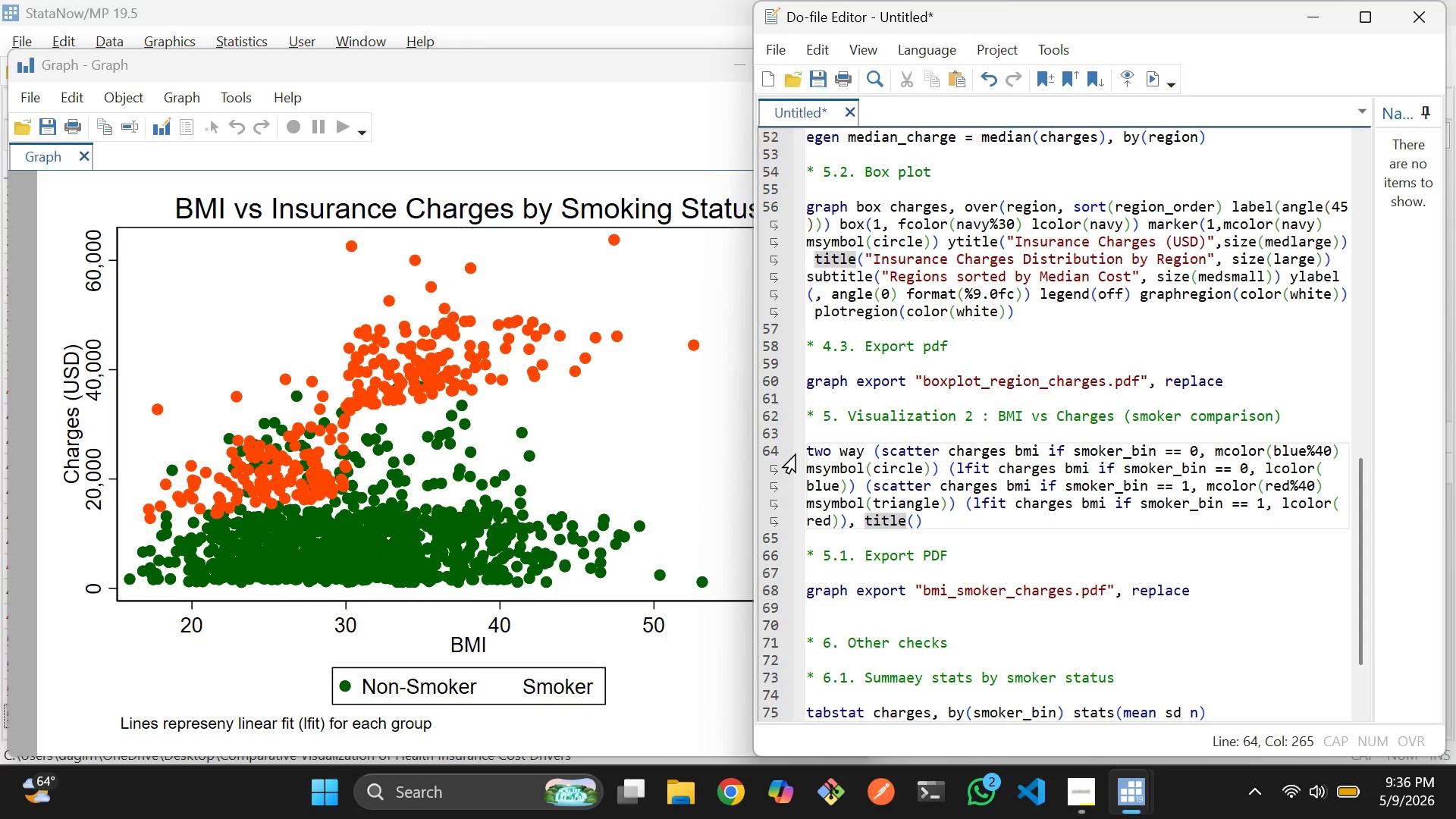 
key(ArrowRight)
 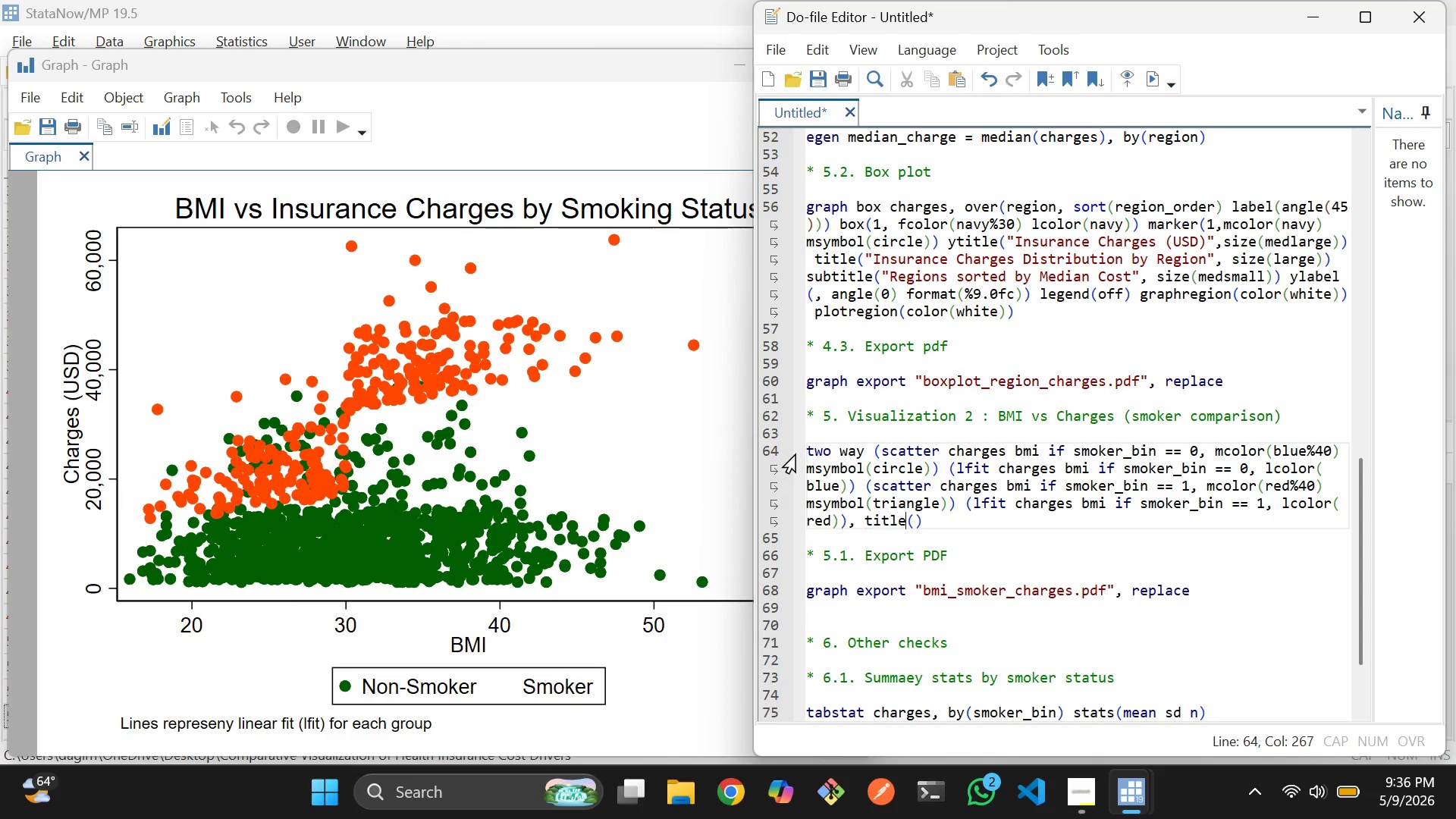 
key(ArrowRight)
 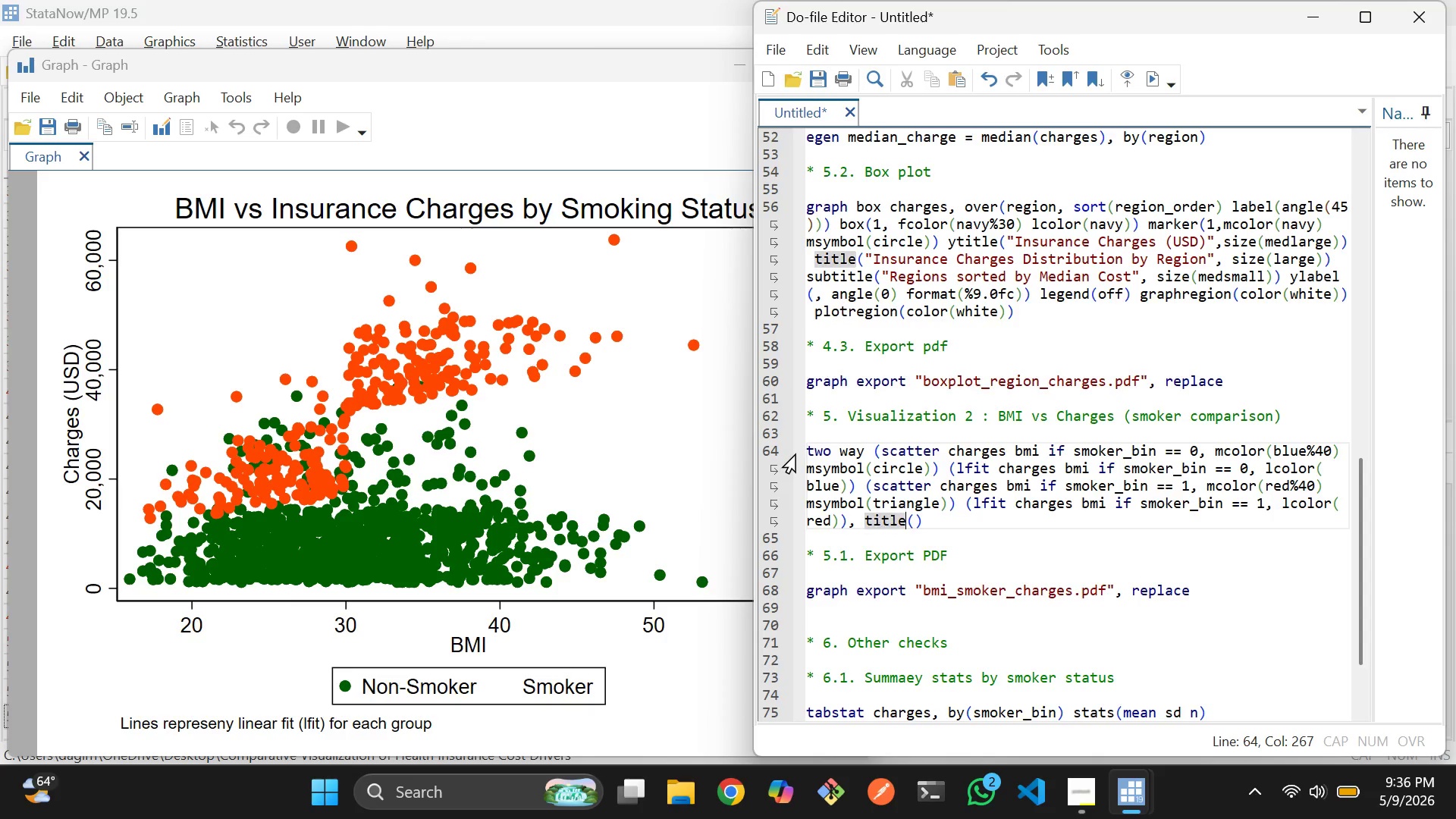 
key(ArrowRight)
 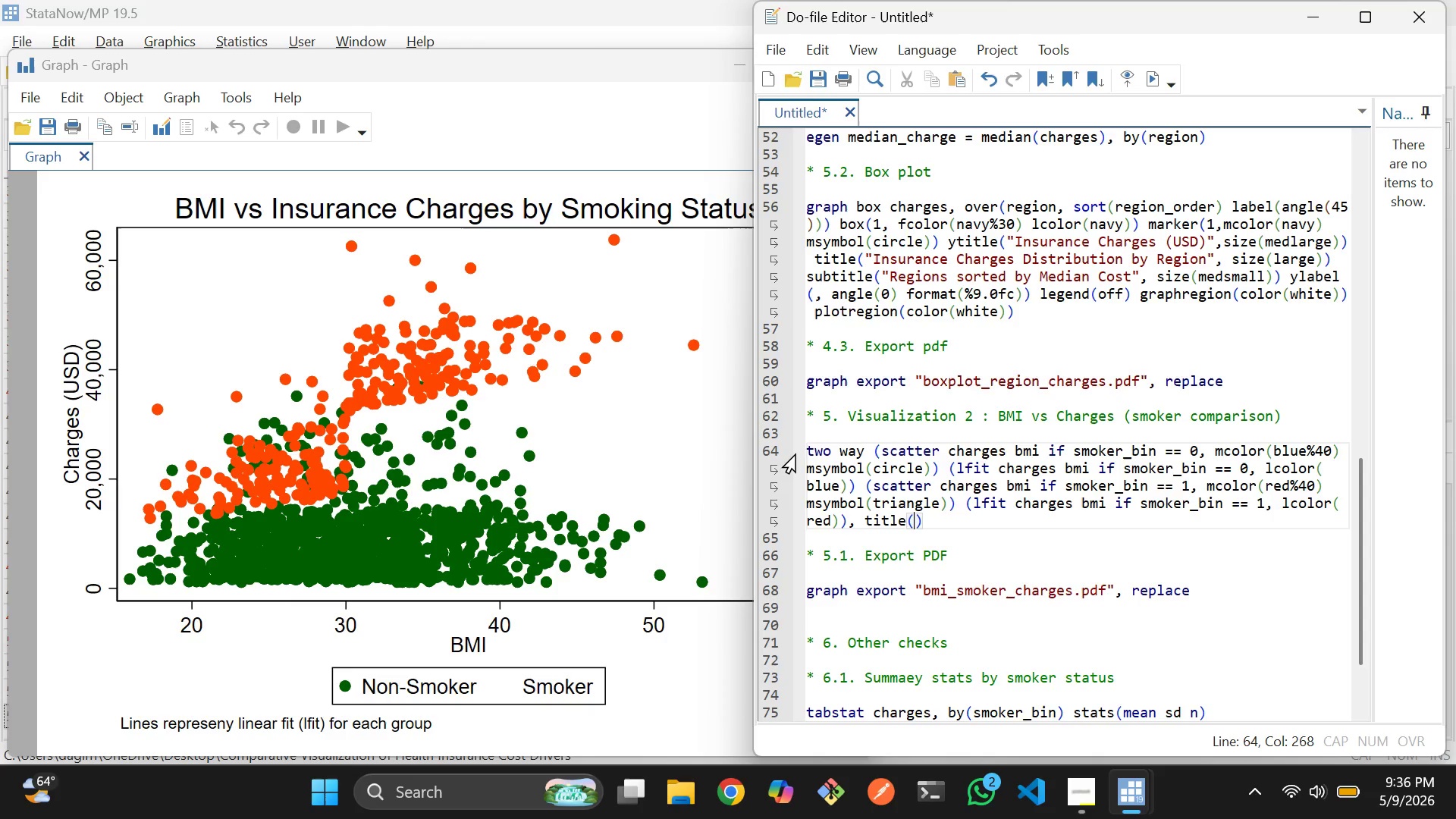 
type("BMI vs )
key(Backspace)
key(Backspace)
type(S)
key(Backspace)
key(Backspace)
type(vs Insurance Charges by Smoking Status)
 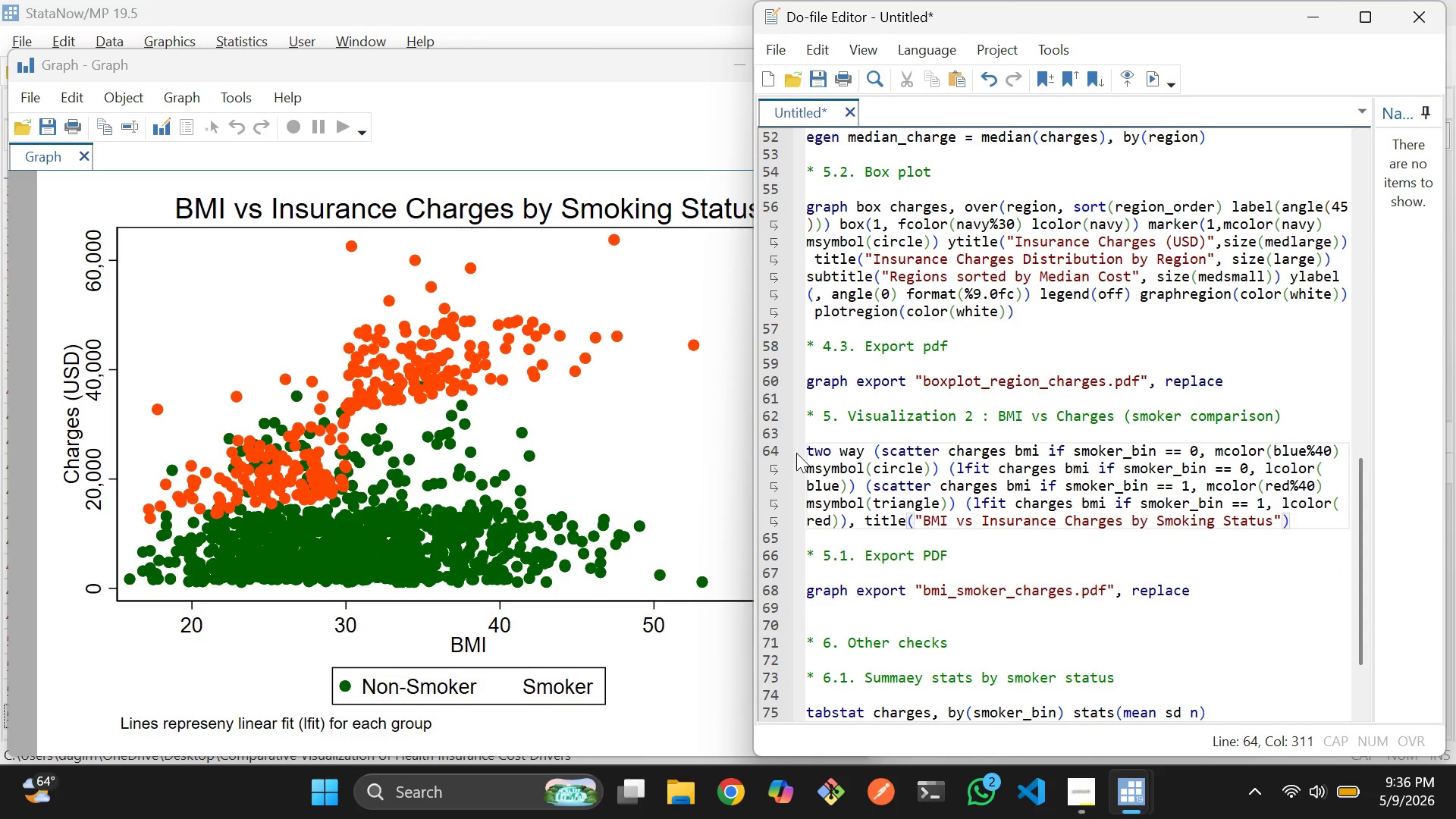 
key(ArrowRight)
 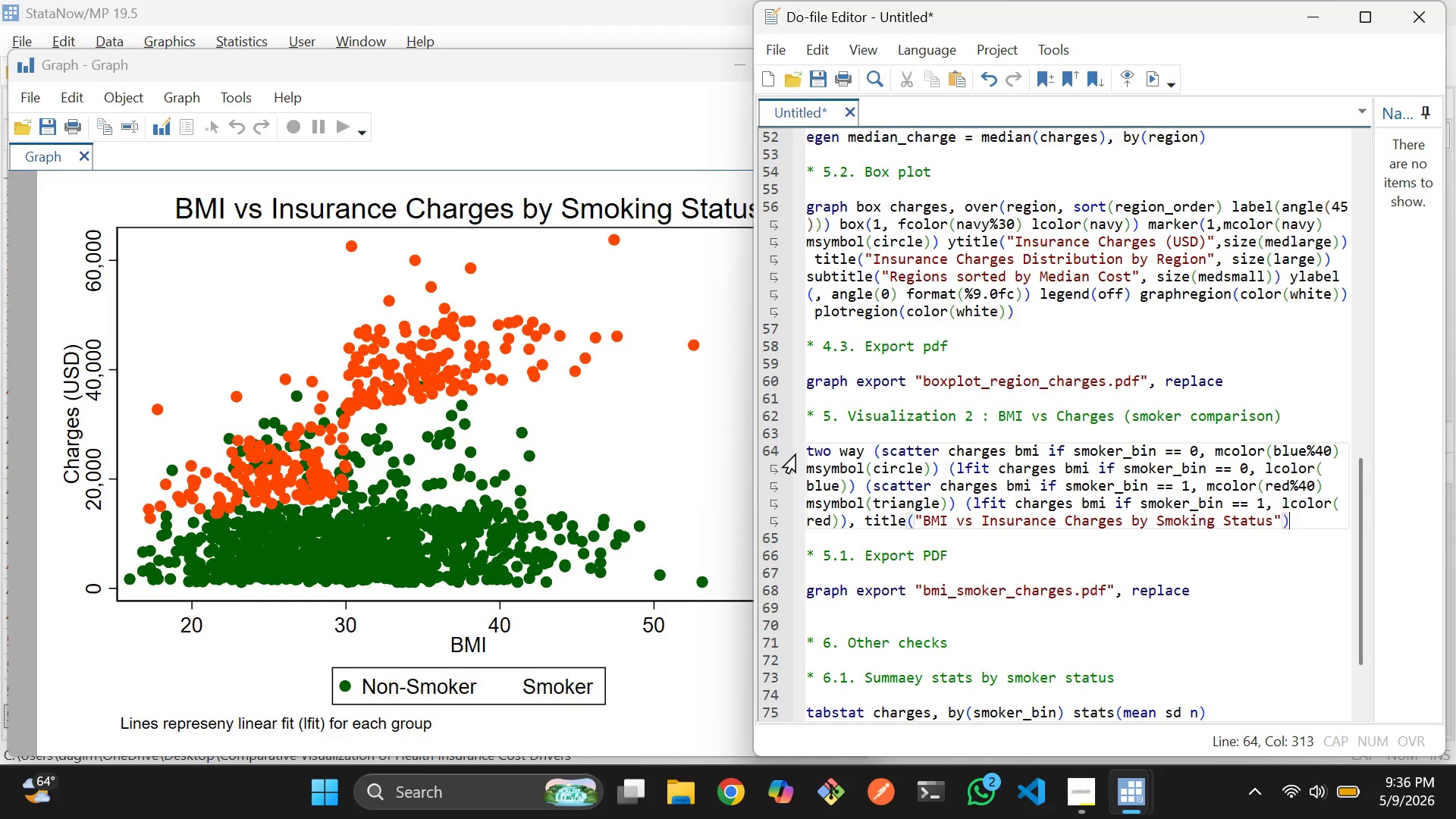 
key(ArrowRight)
 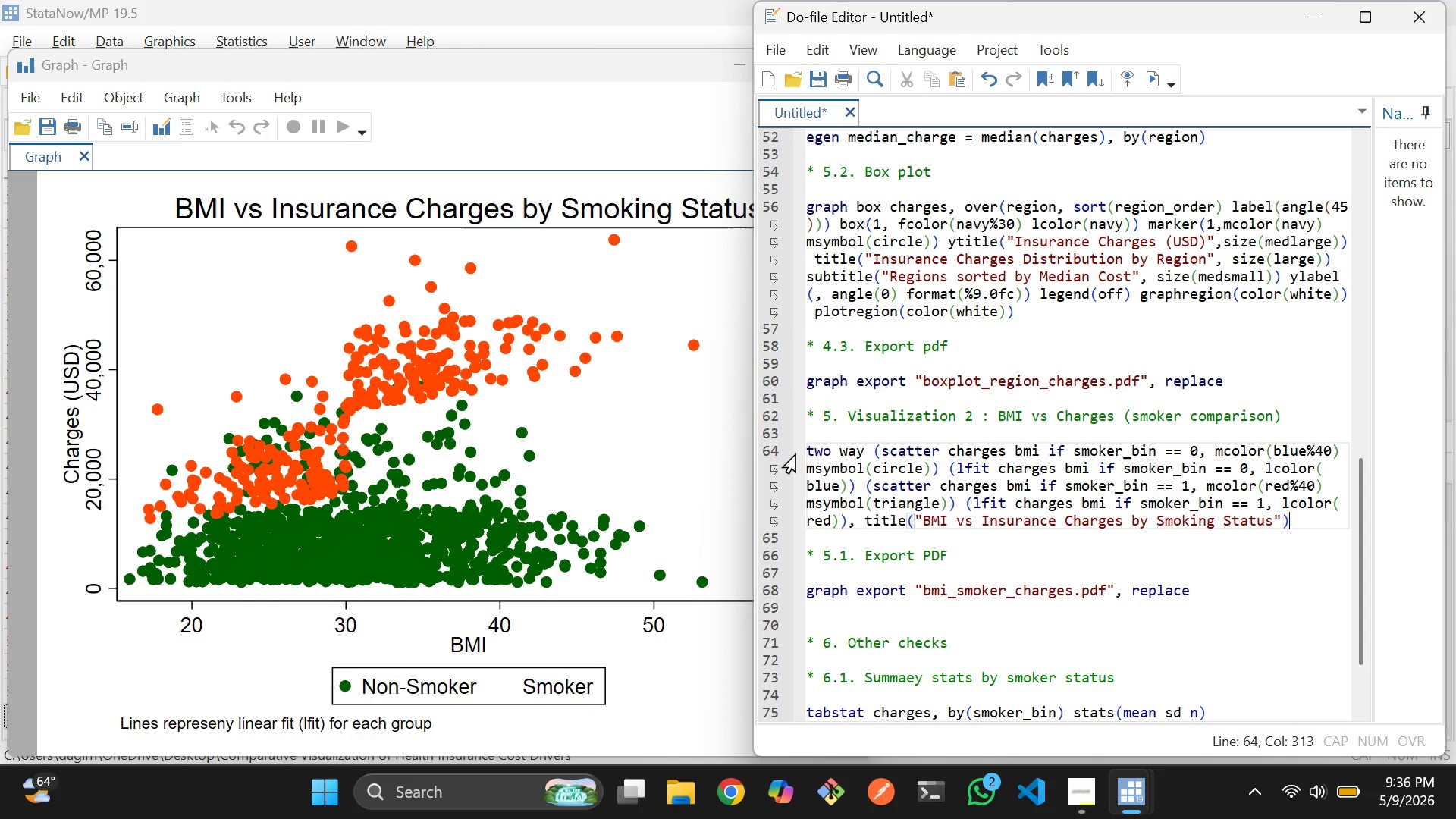 
type( xtitle("M)
key(Backspace)
type(BMI)
 